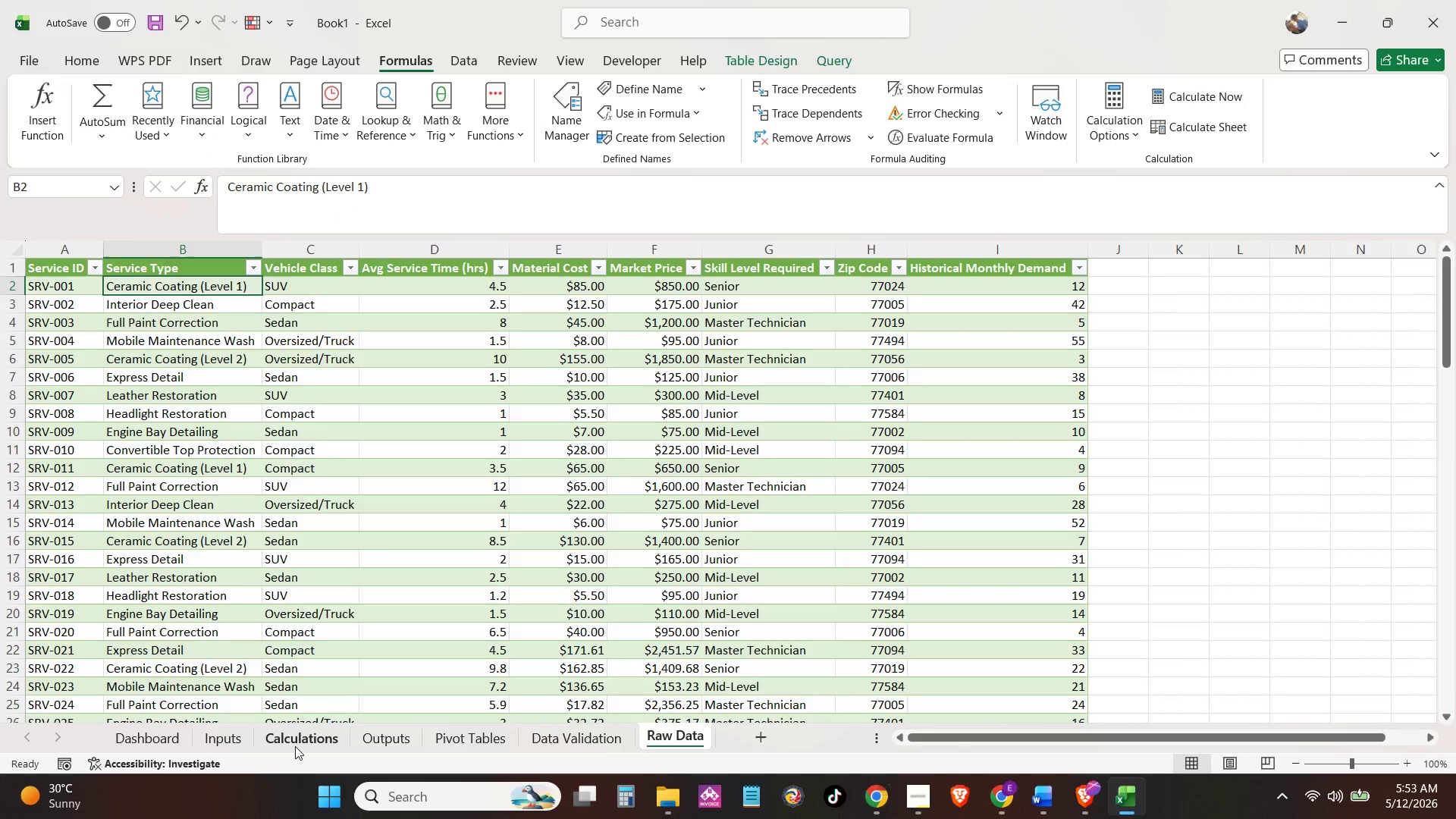 
left_click([295, 747])
 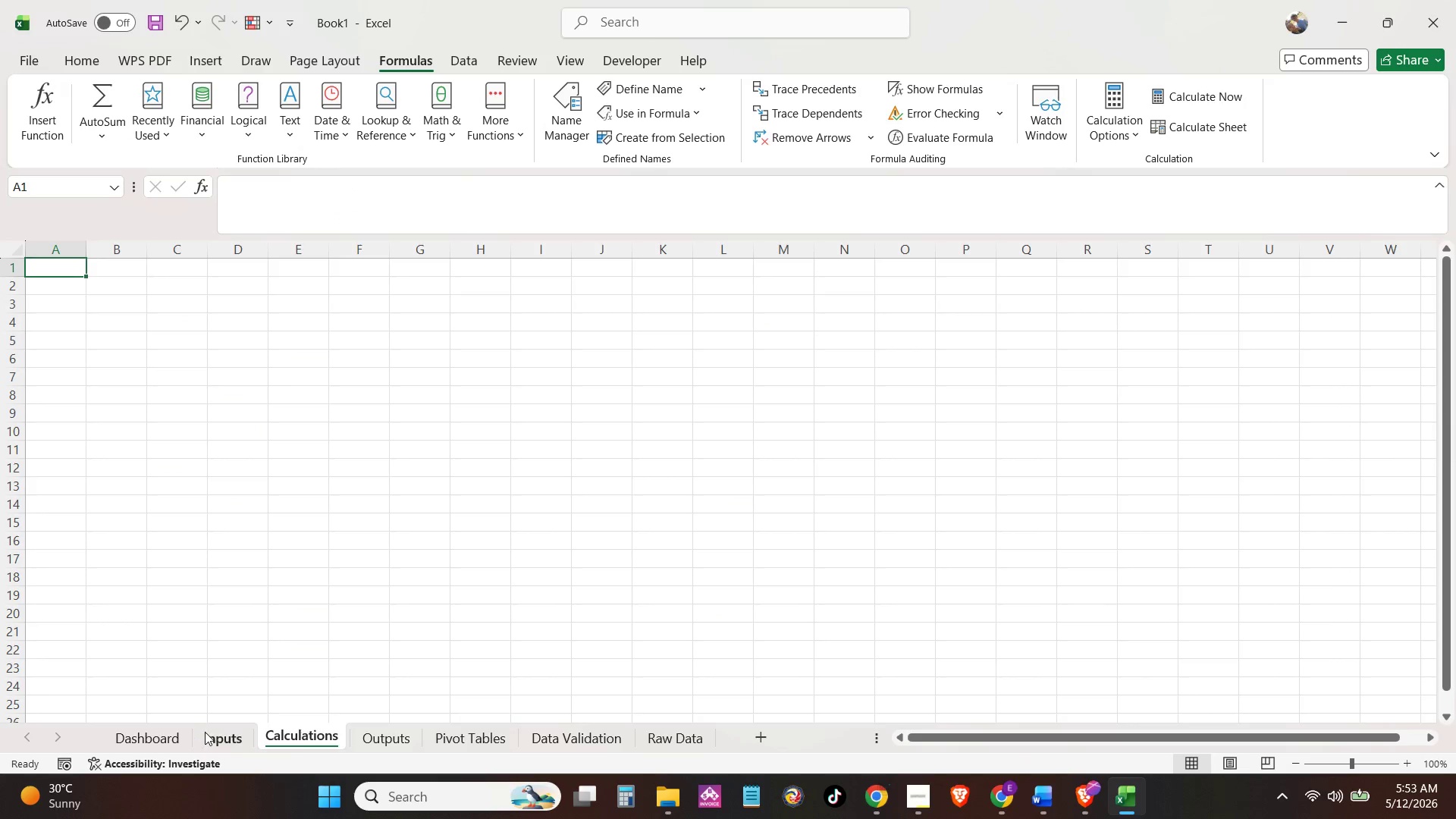 
left_click([230, 735])
 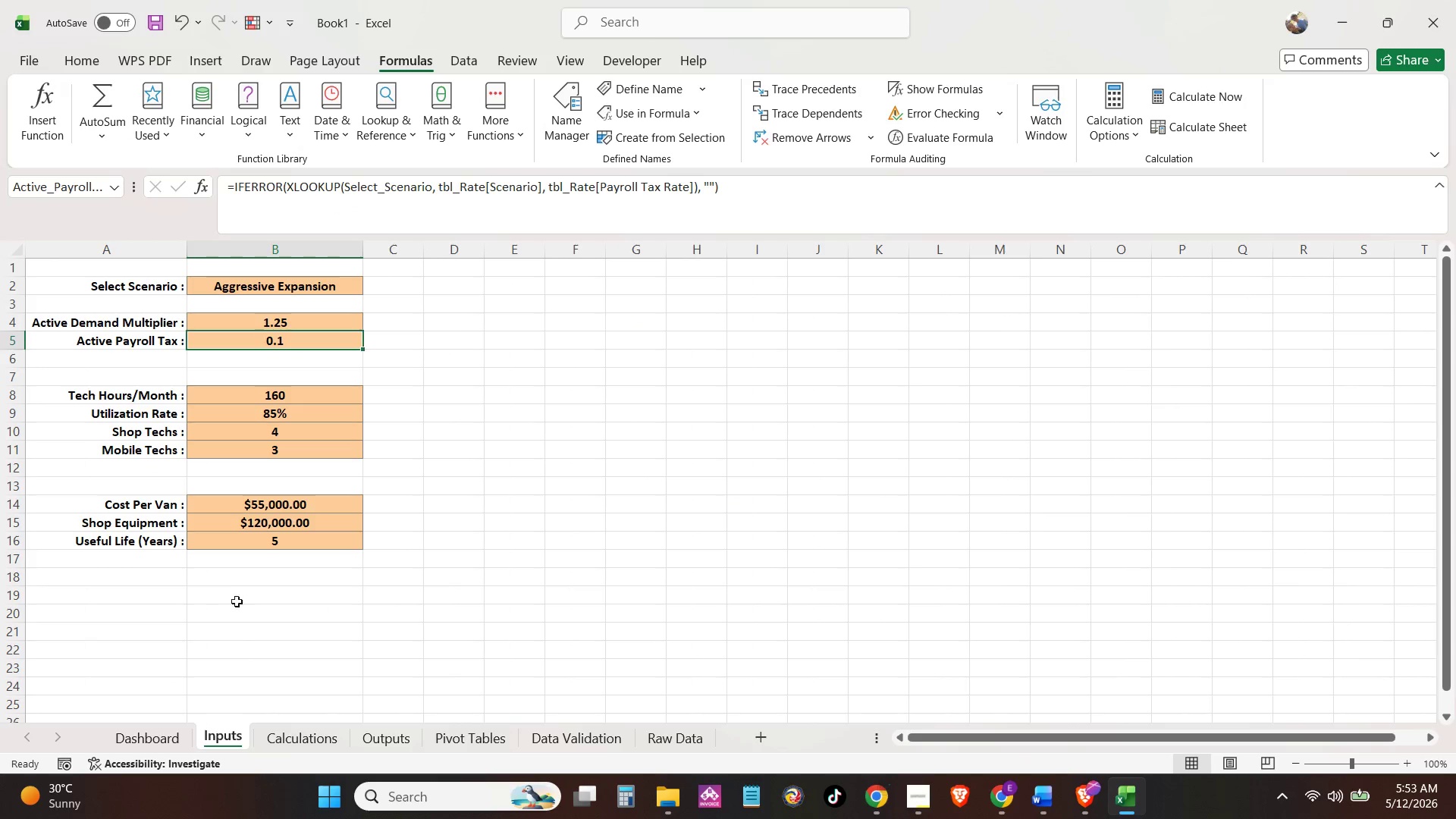 
left_click([231, 600])
 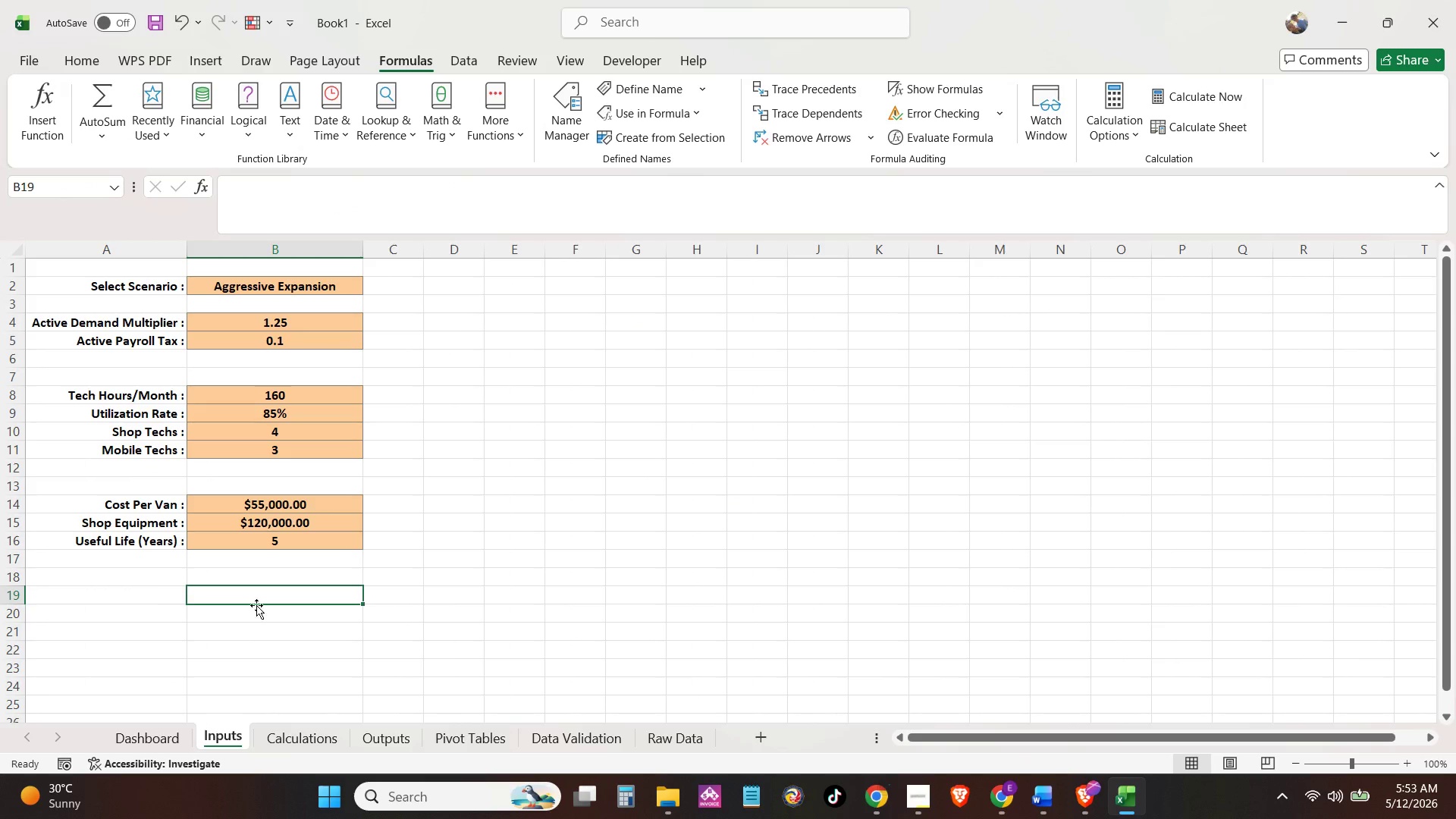 
left_click([287, 611])
 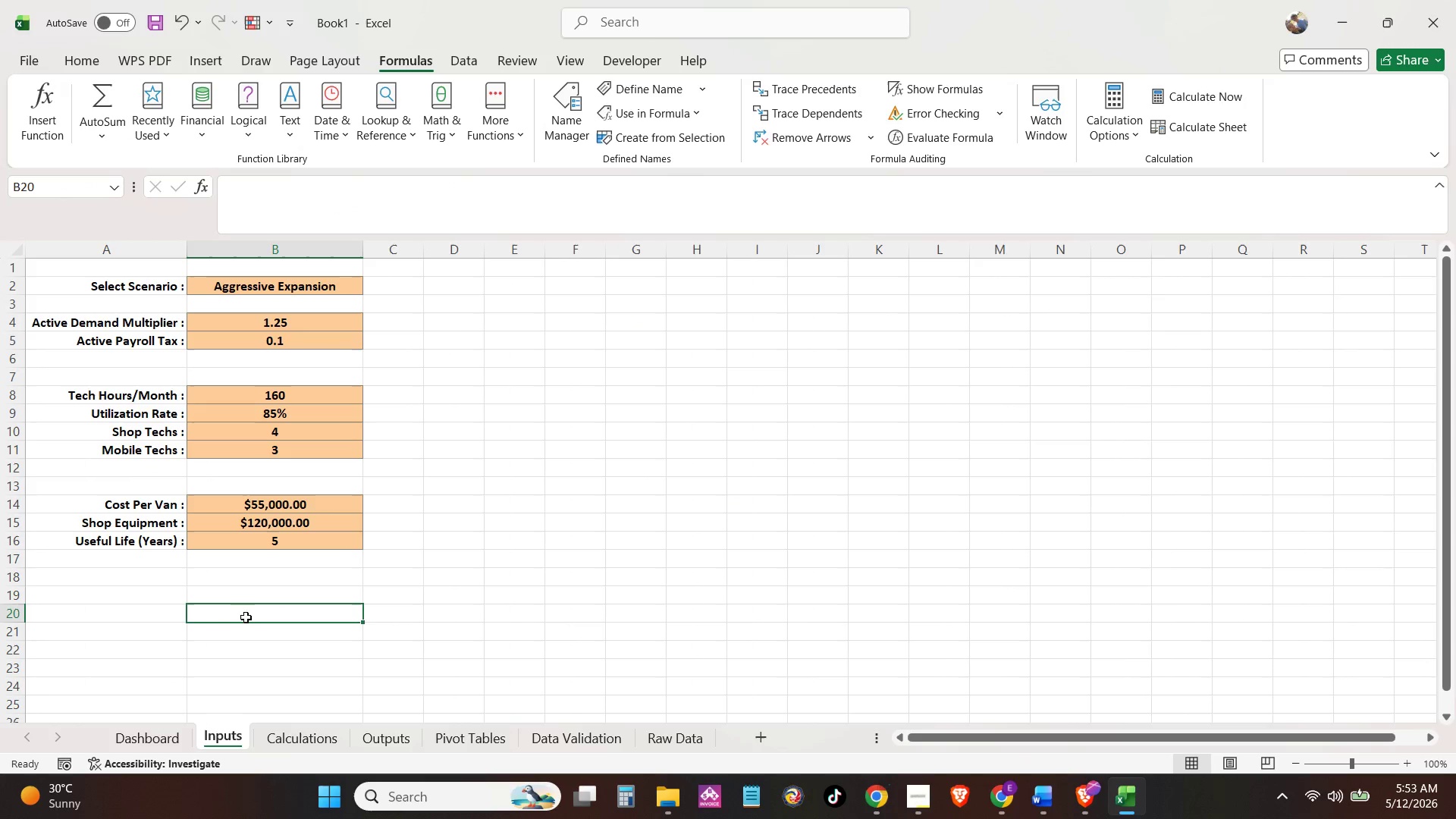 
left_click([181, 630])
 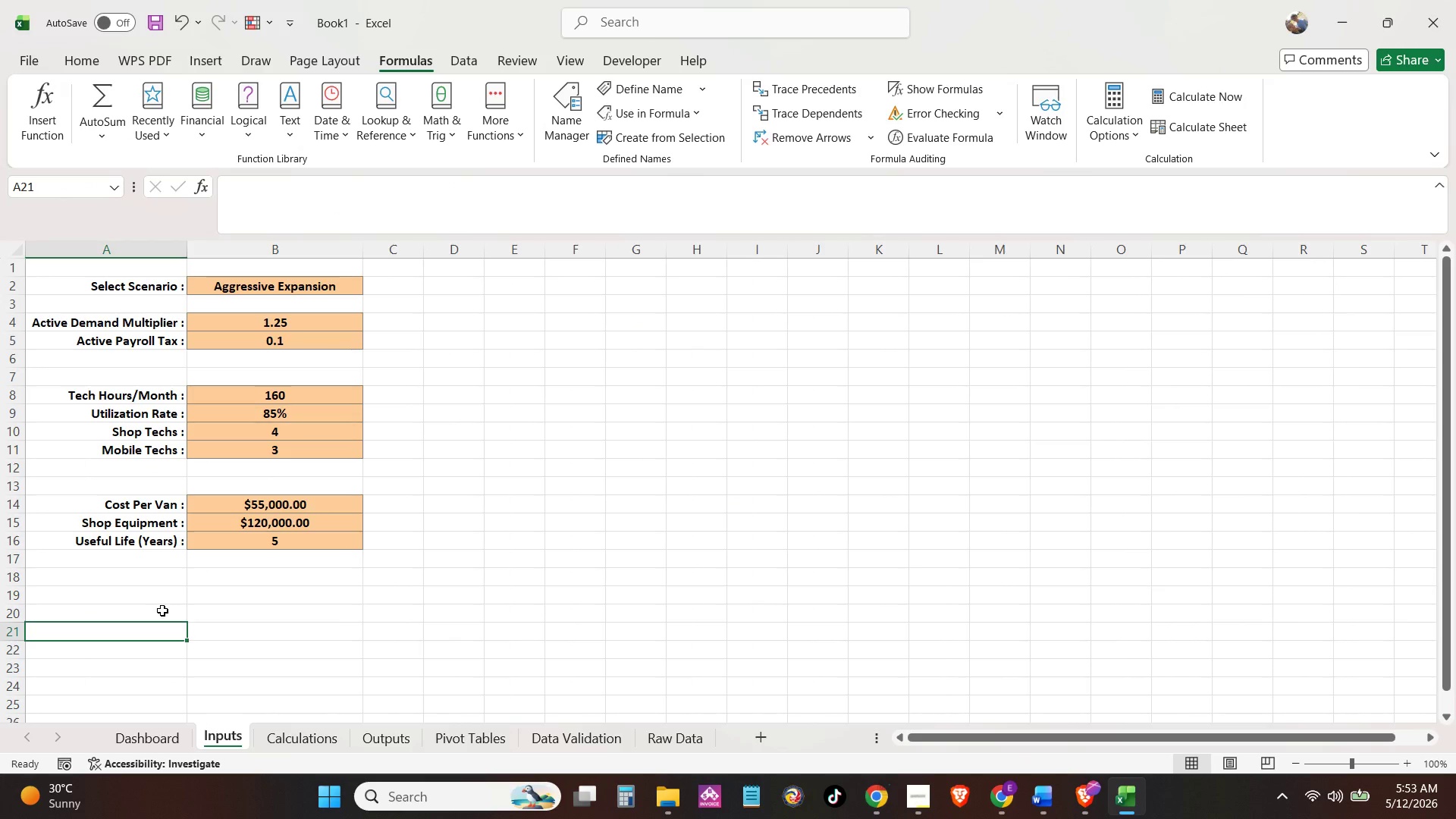 
left_click([162, 610])
 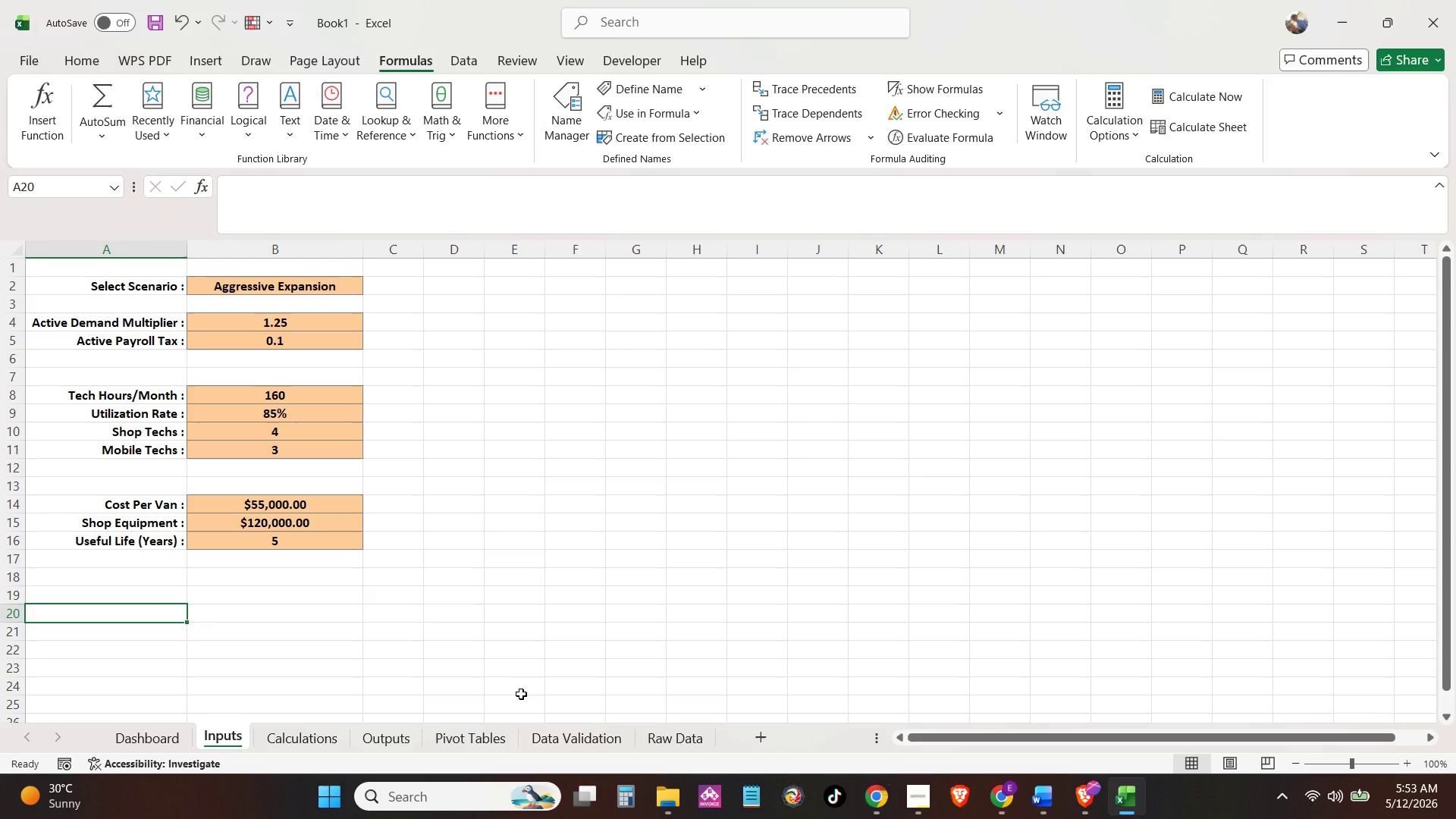 
wait(7.84)
 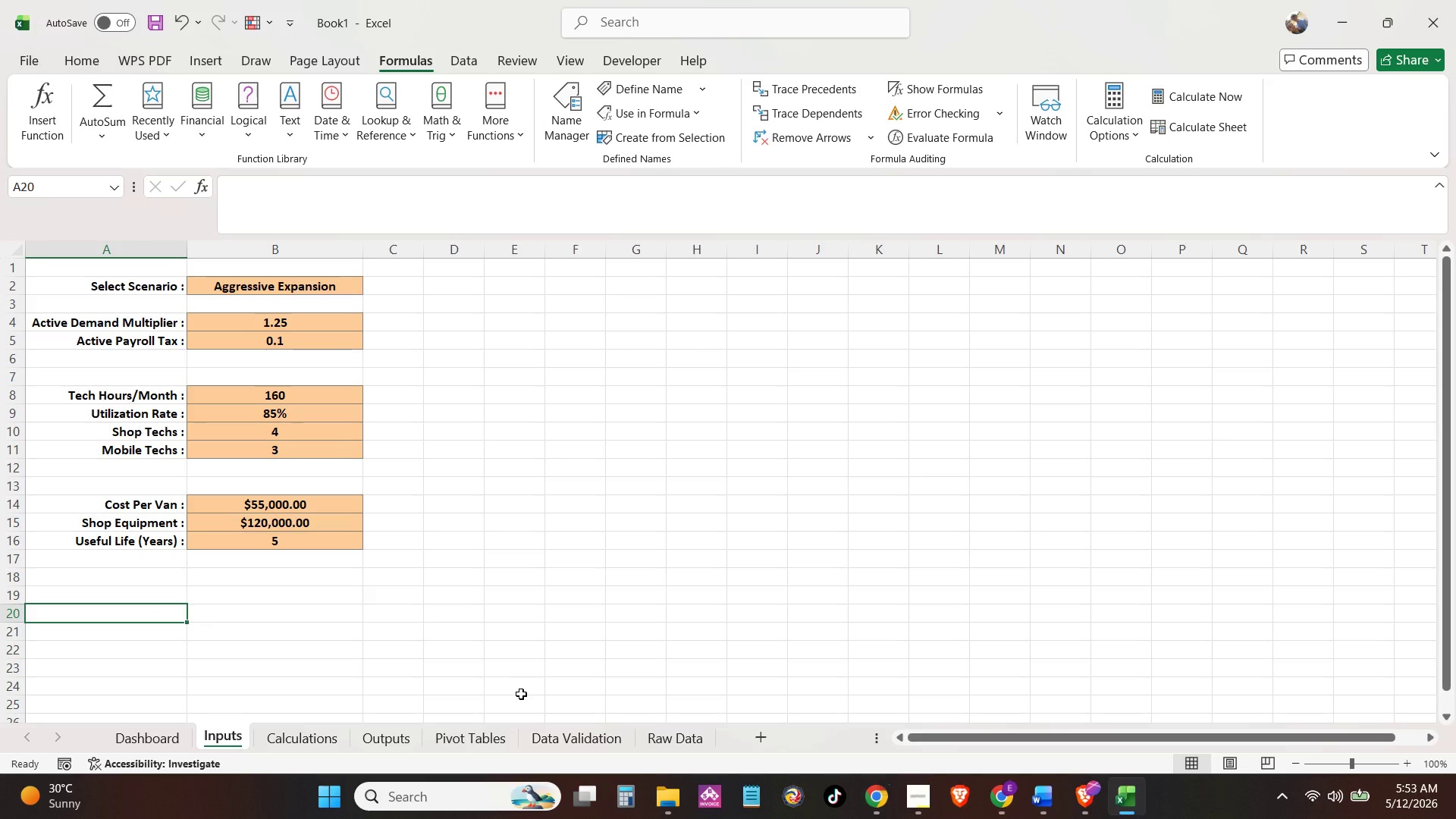 
left_click([583, 748])
 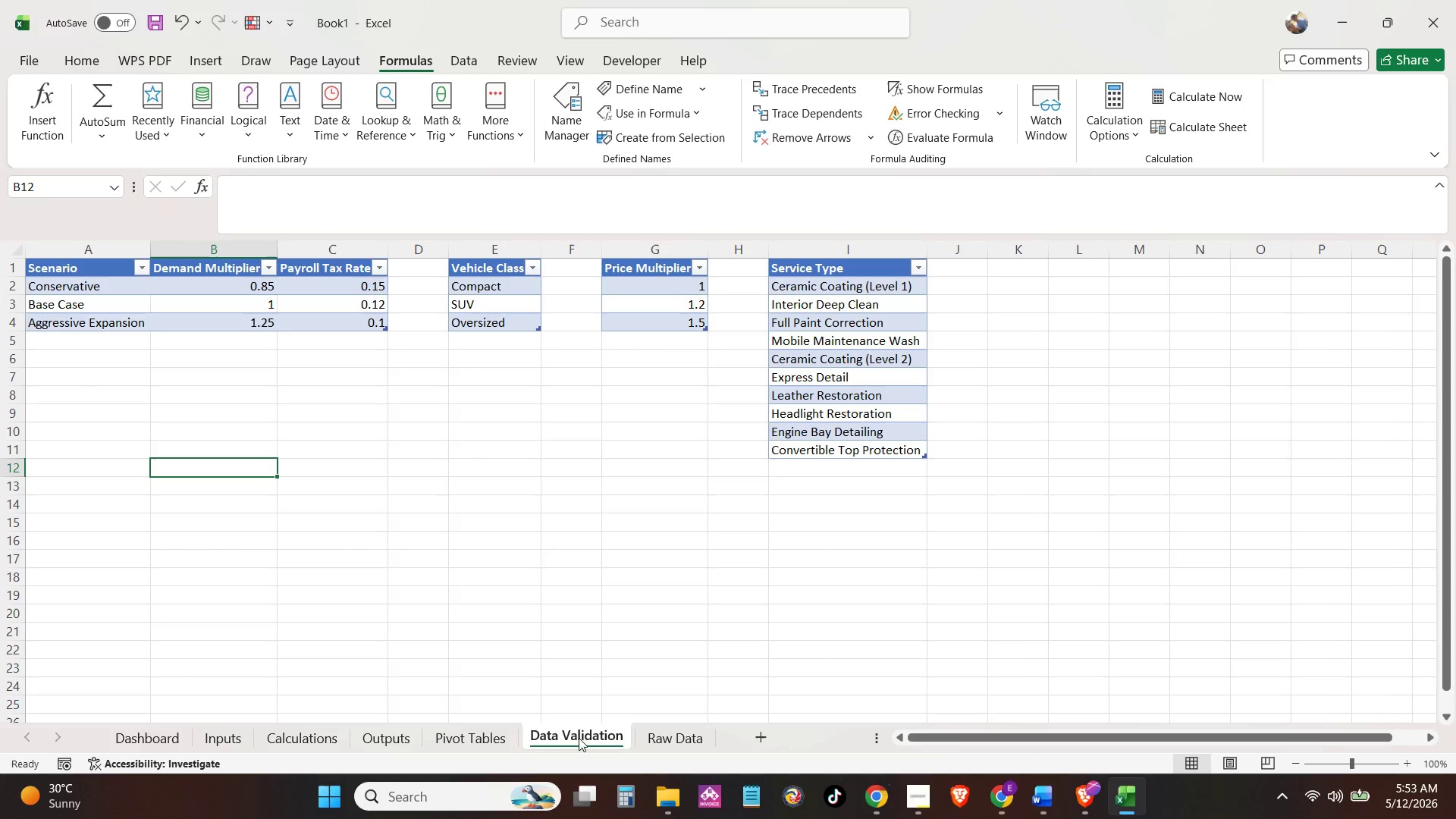 
left_click([670, 736])
 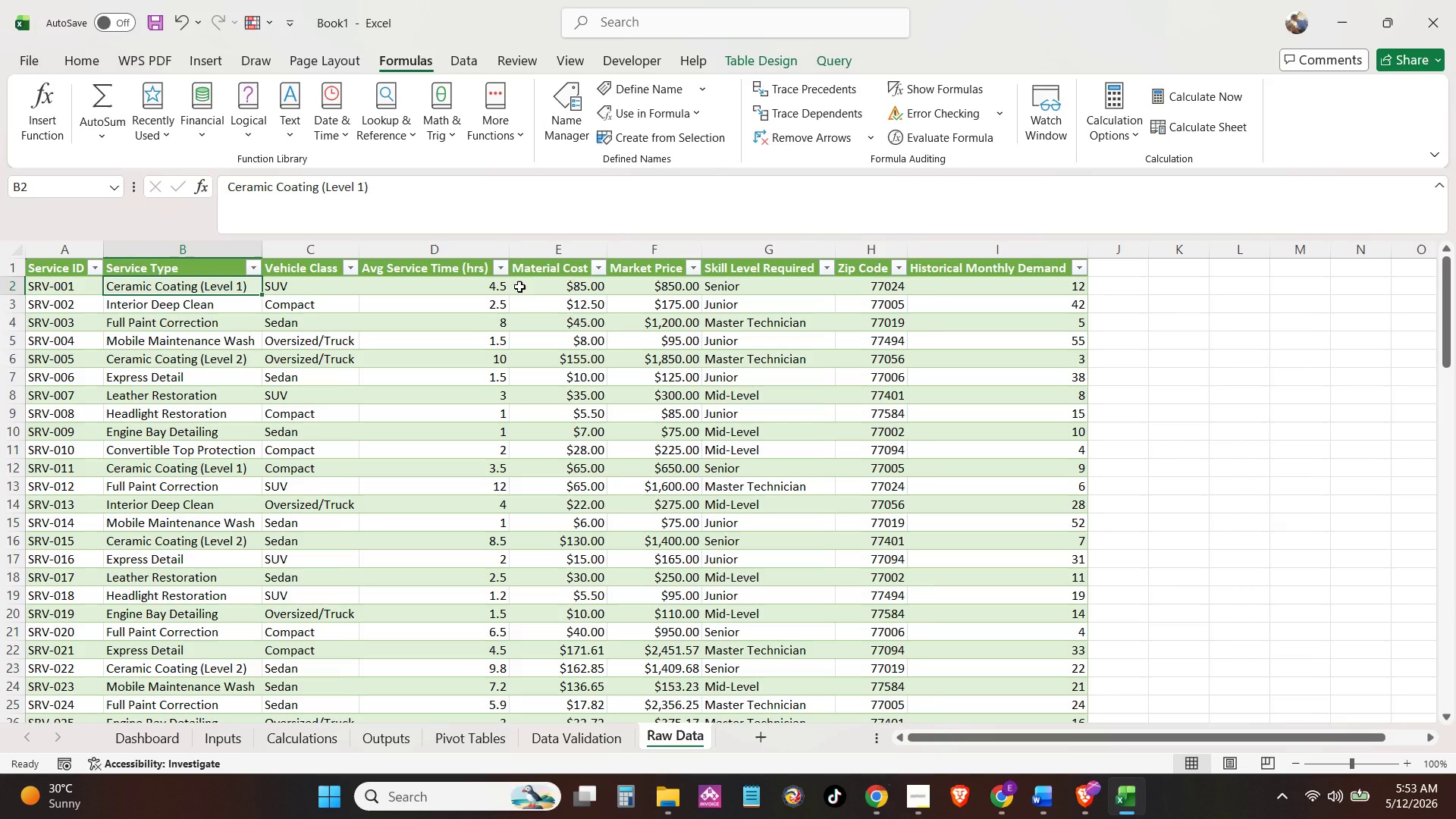 
left_click([458, 282])
 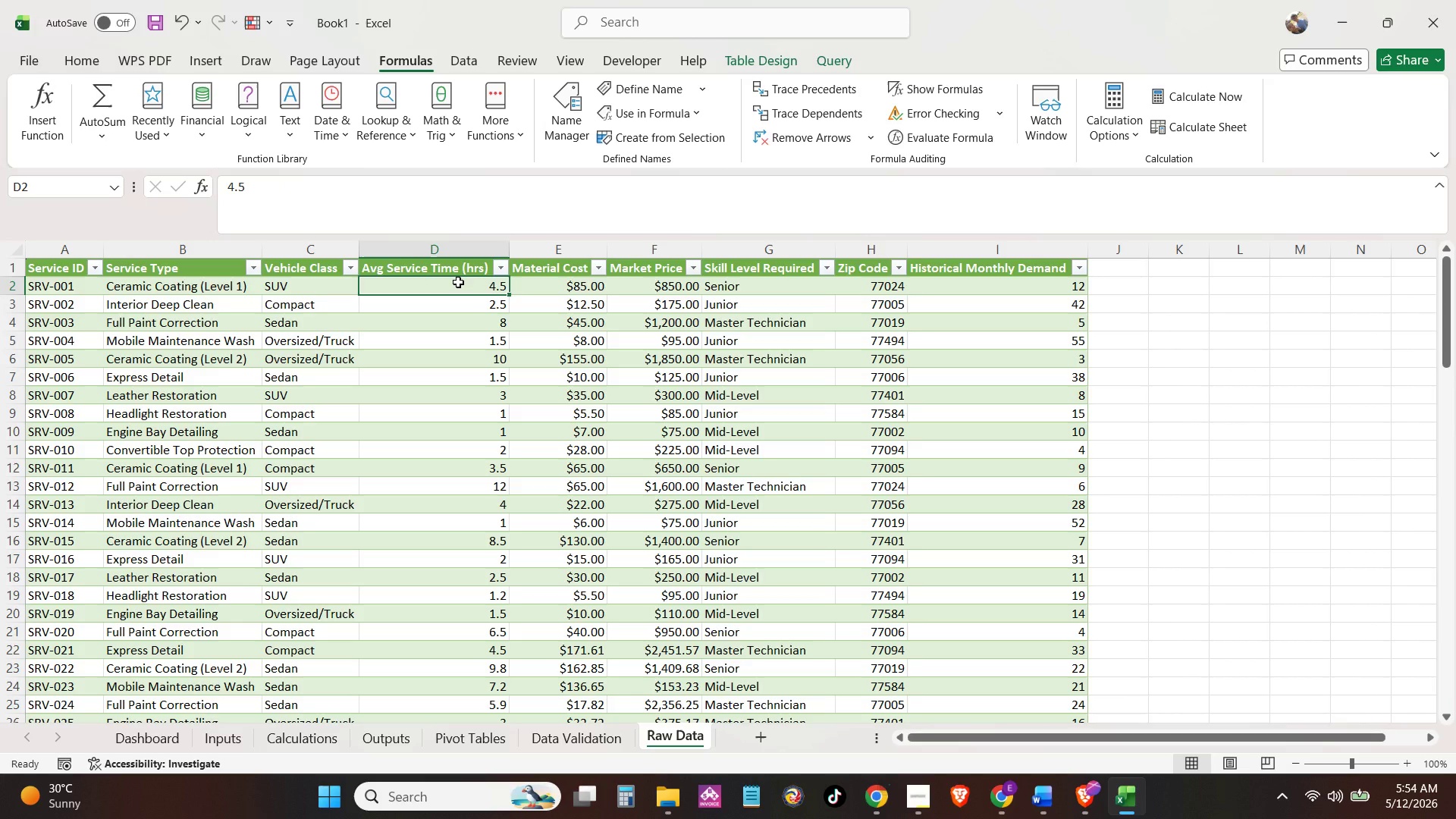 
key(Control+Shift+ArrowDown)
 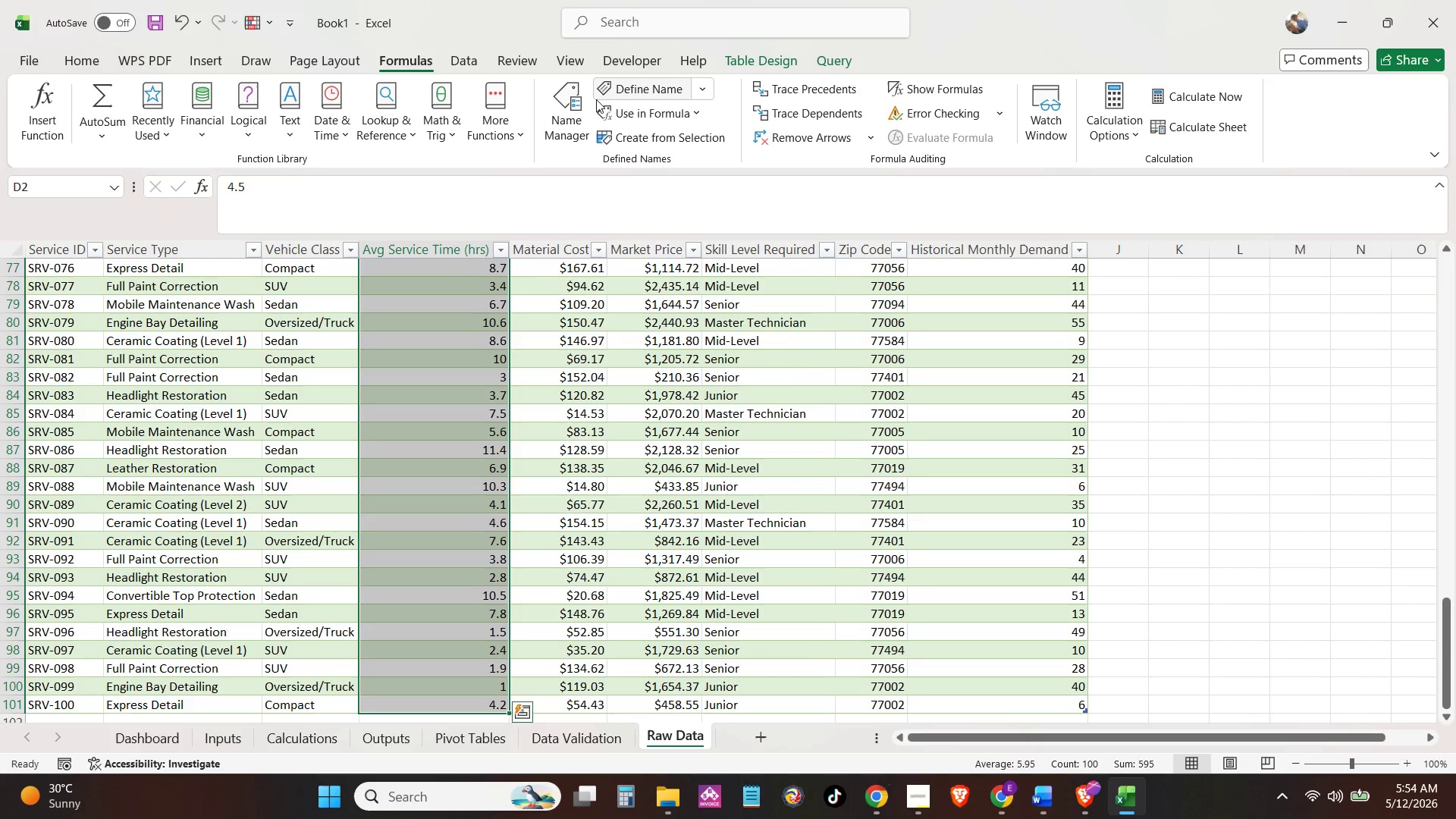 
left_click([617, 89])
 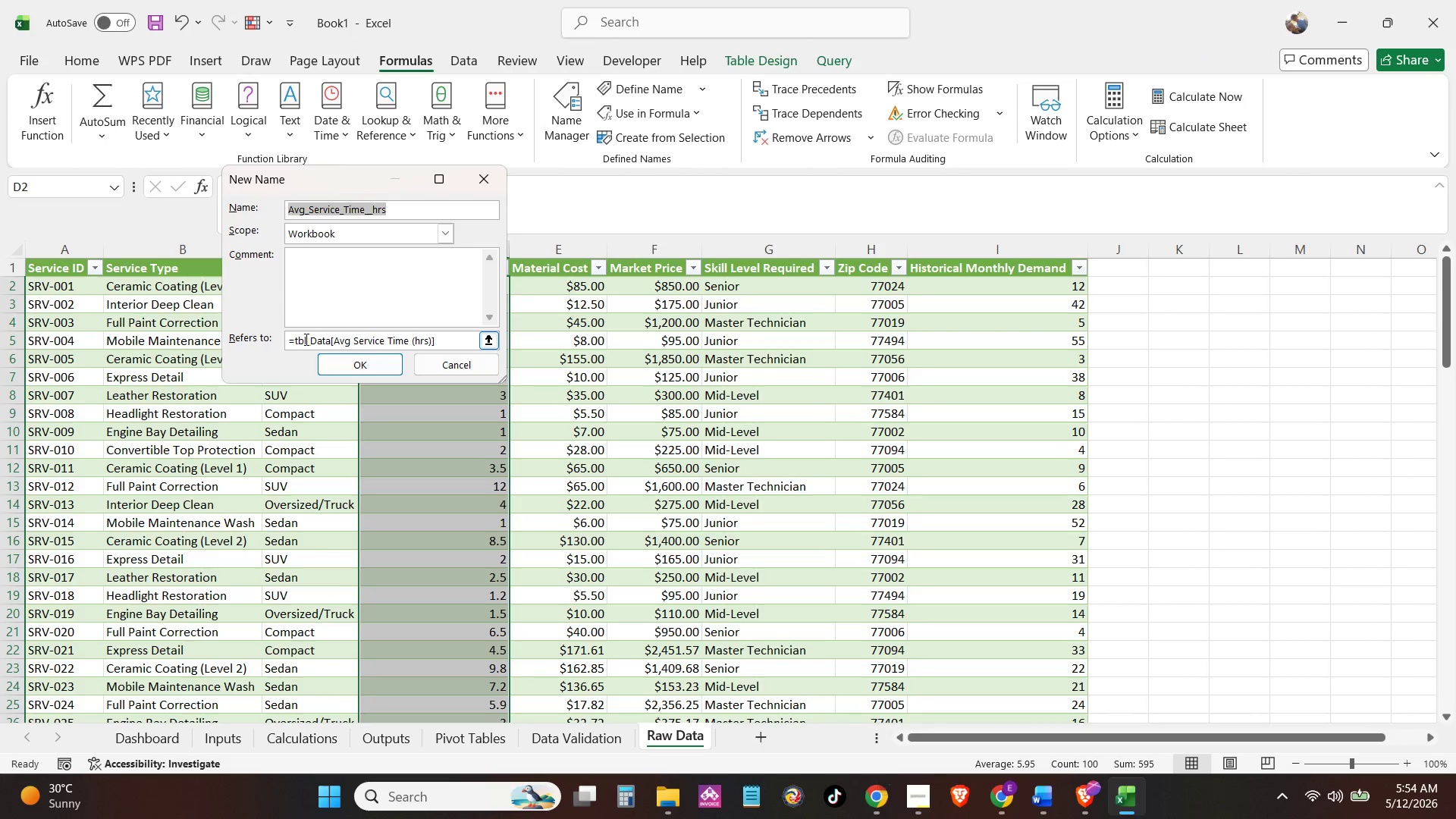 
wait(7.14)
 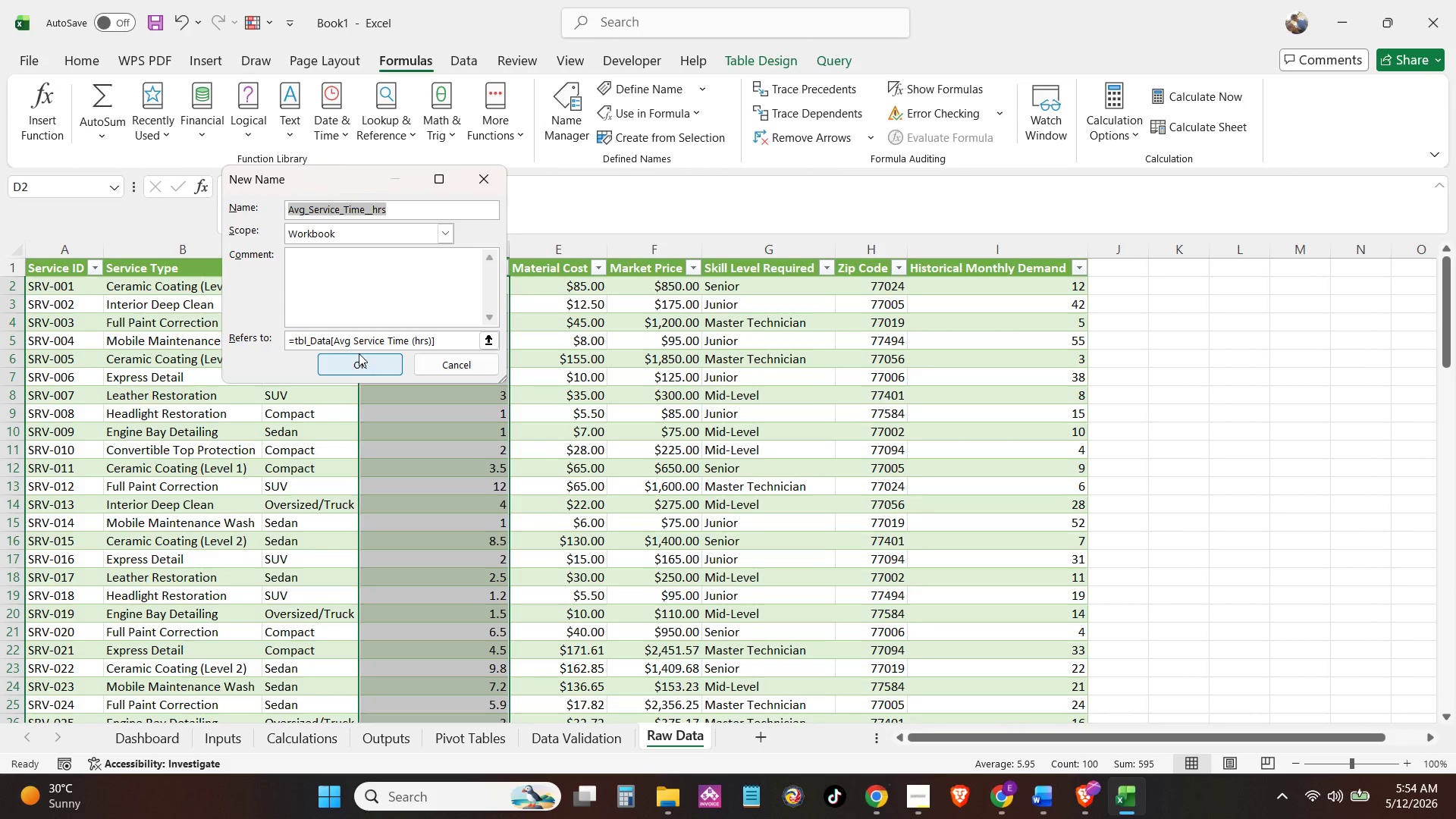 
left_click([443, 336])
 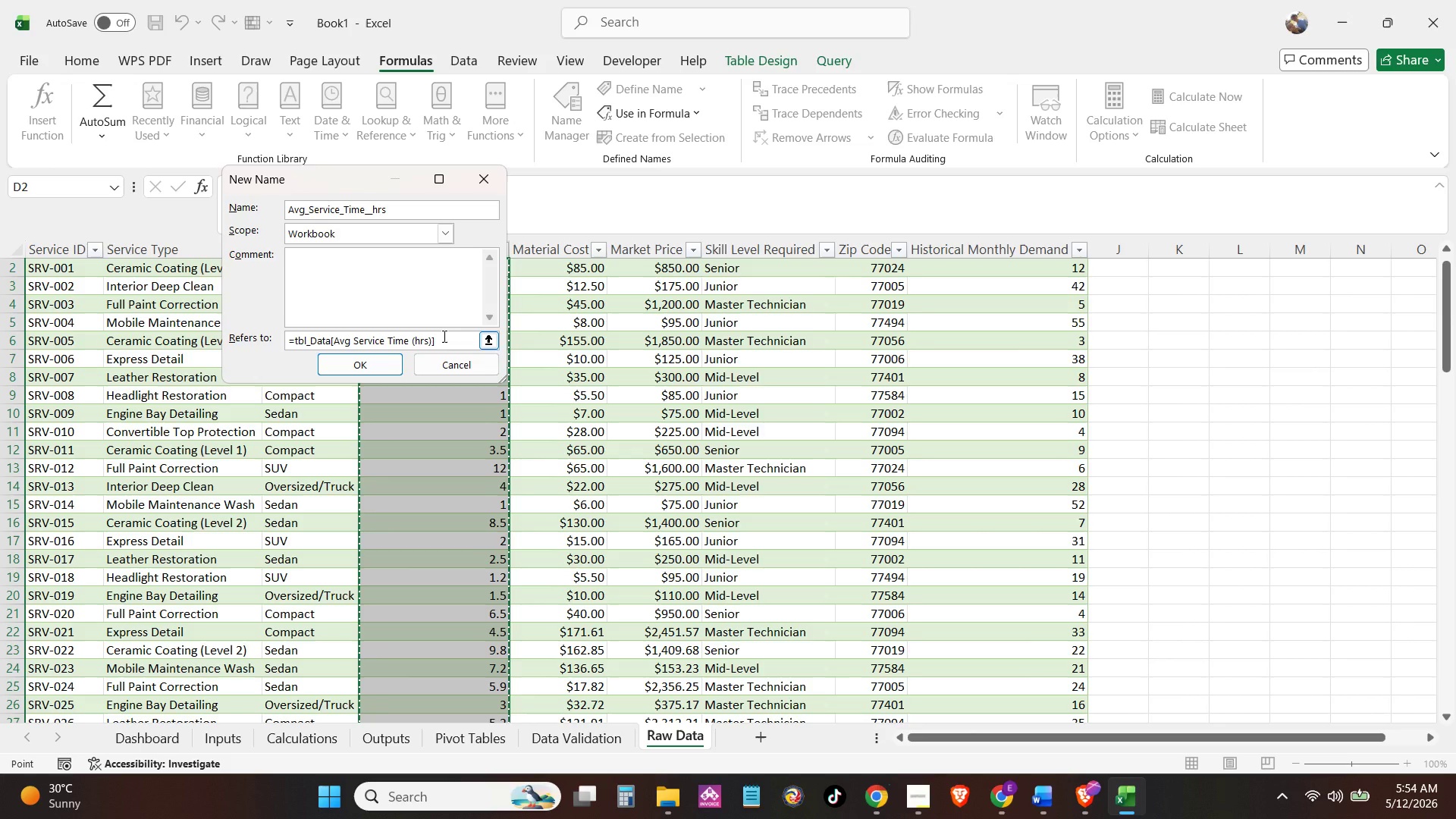 
key(Shift+Quote)
 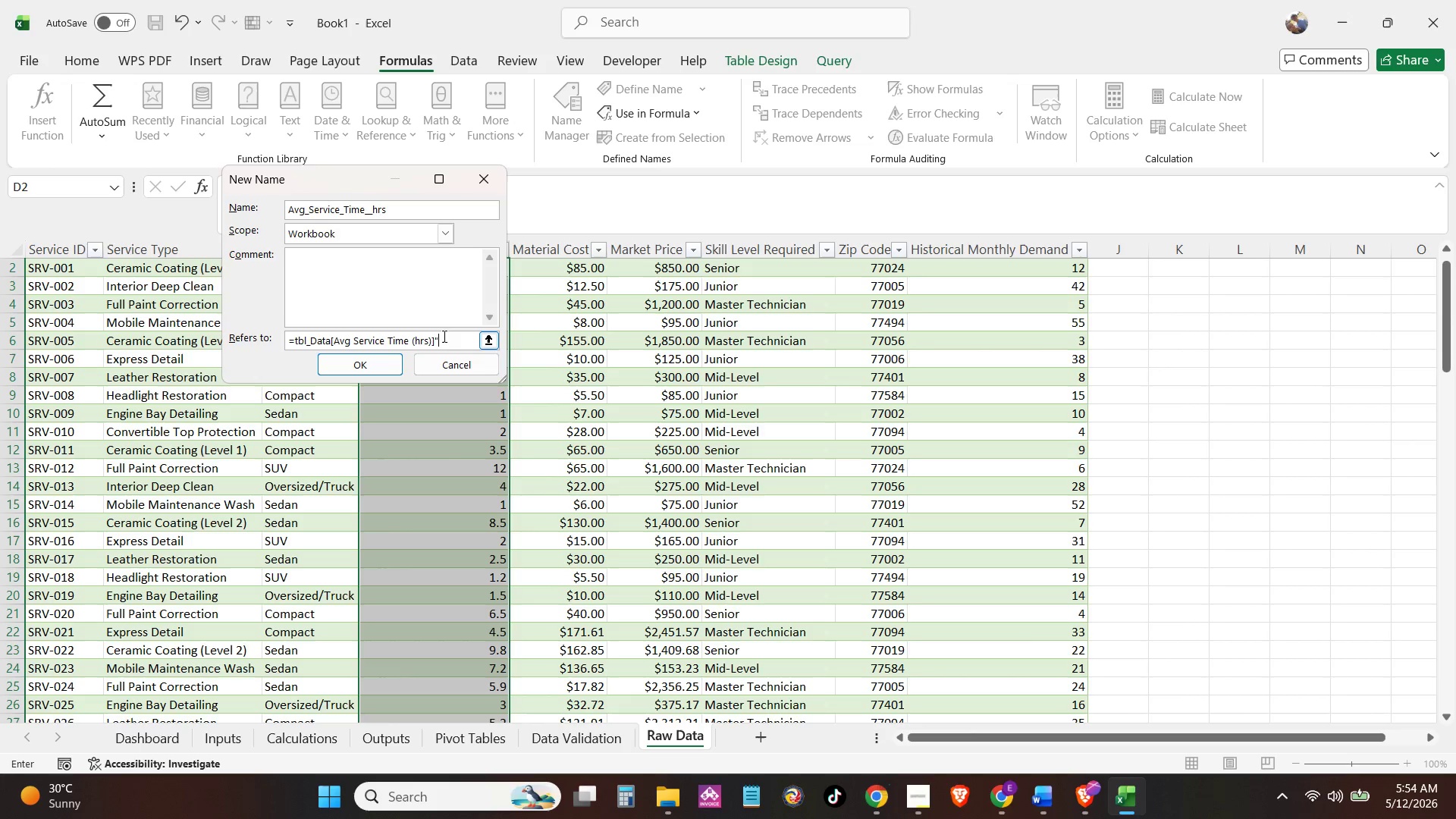 
key(Shift+0)
 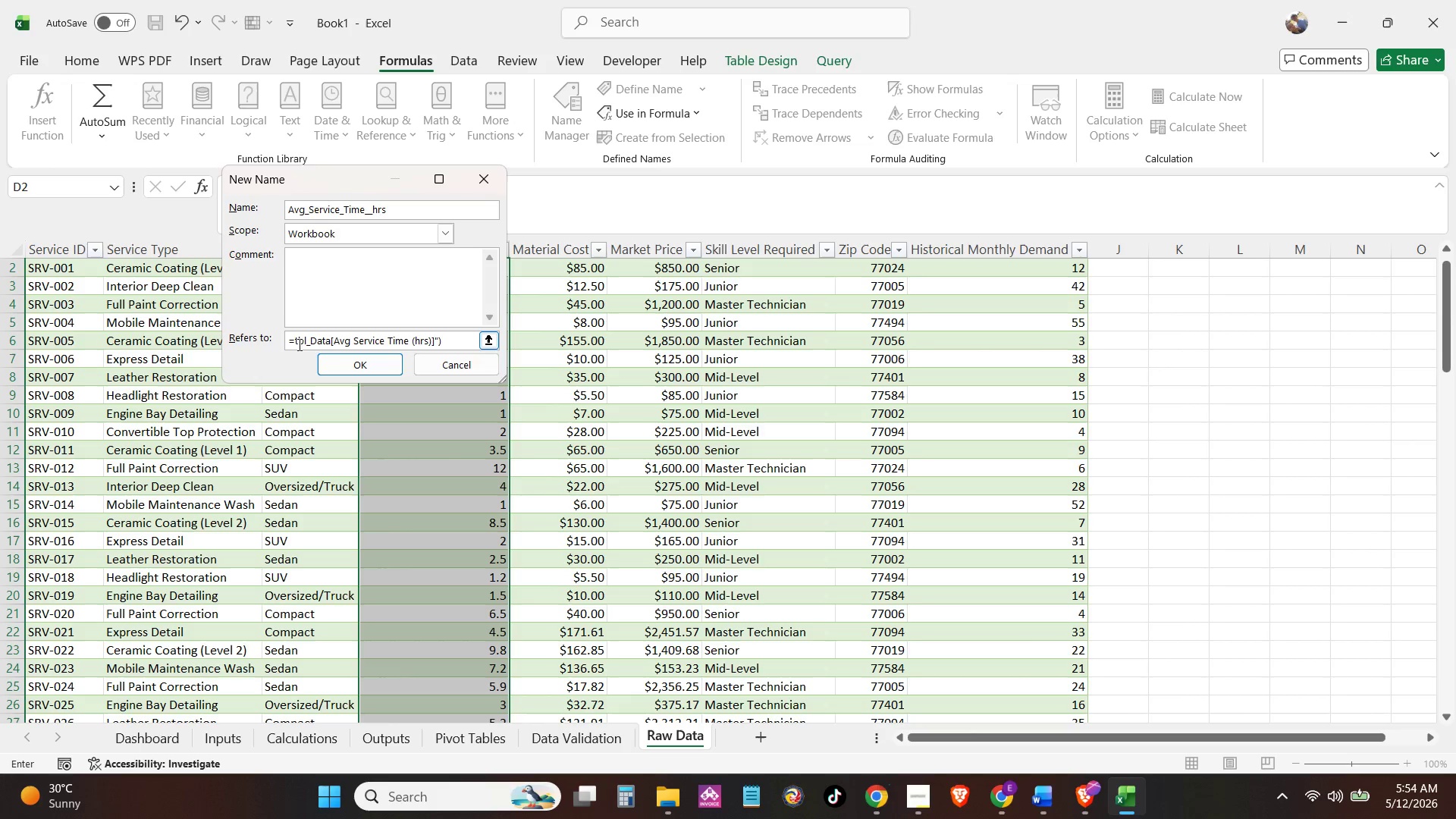 
left_click([295, 338])
 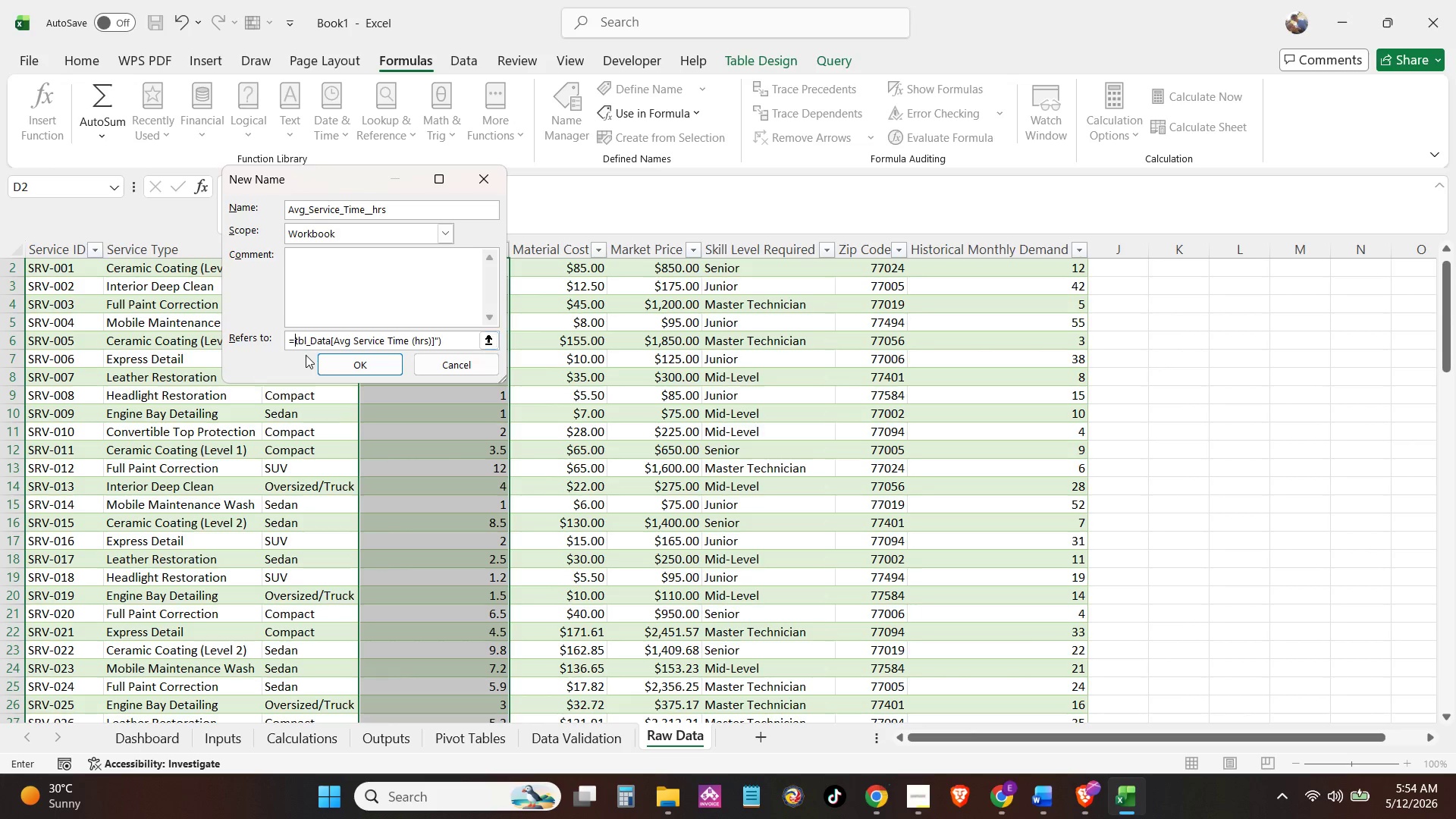 
type(INDIRECT(")
 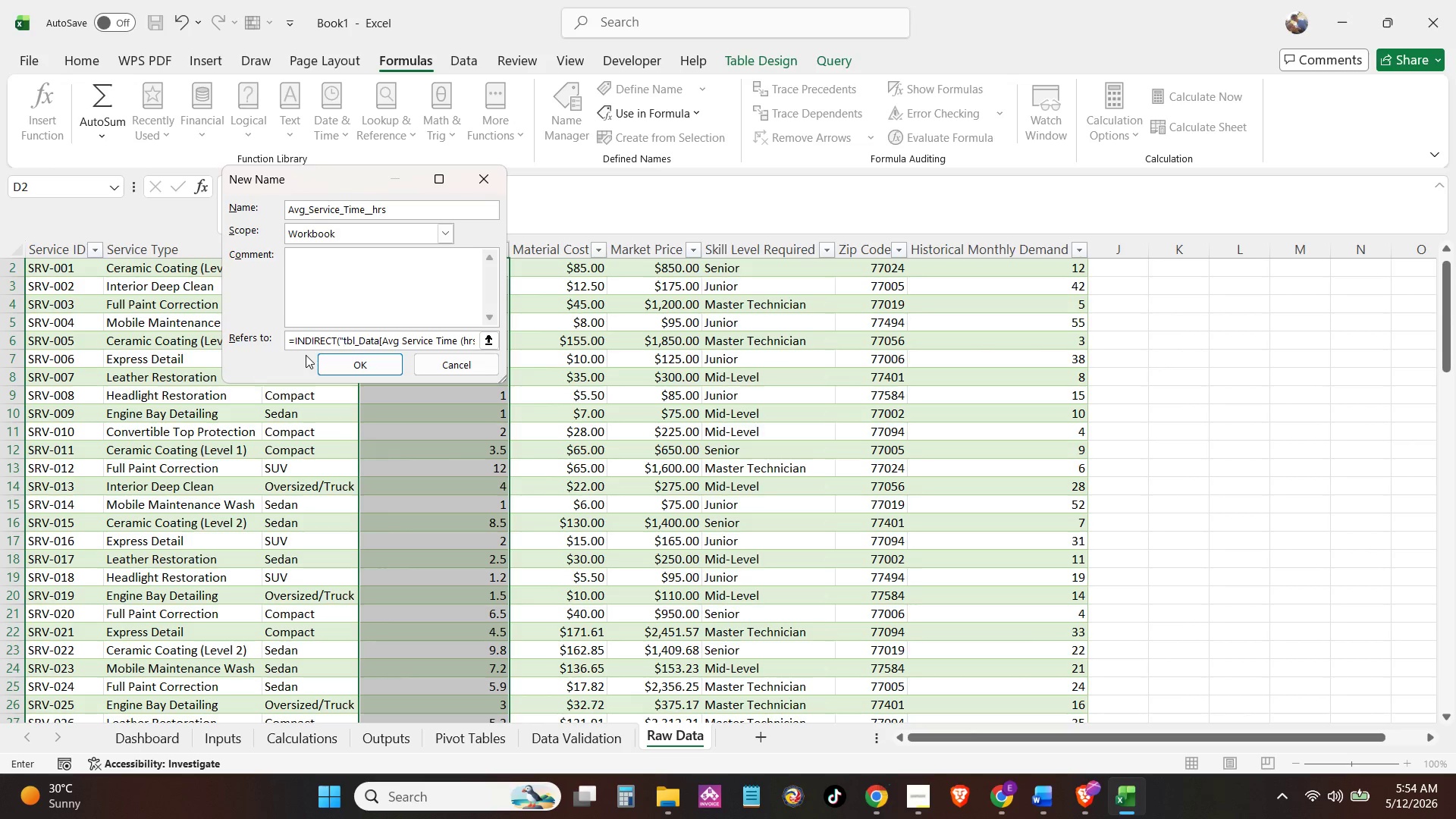 
key(Enter)
 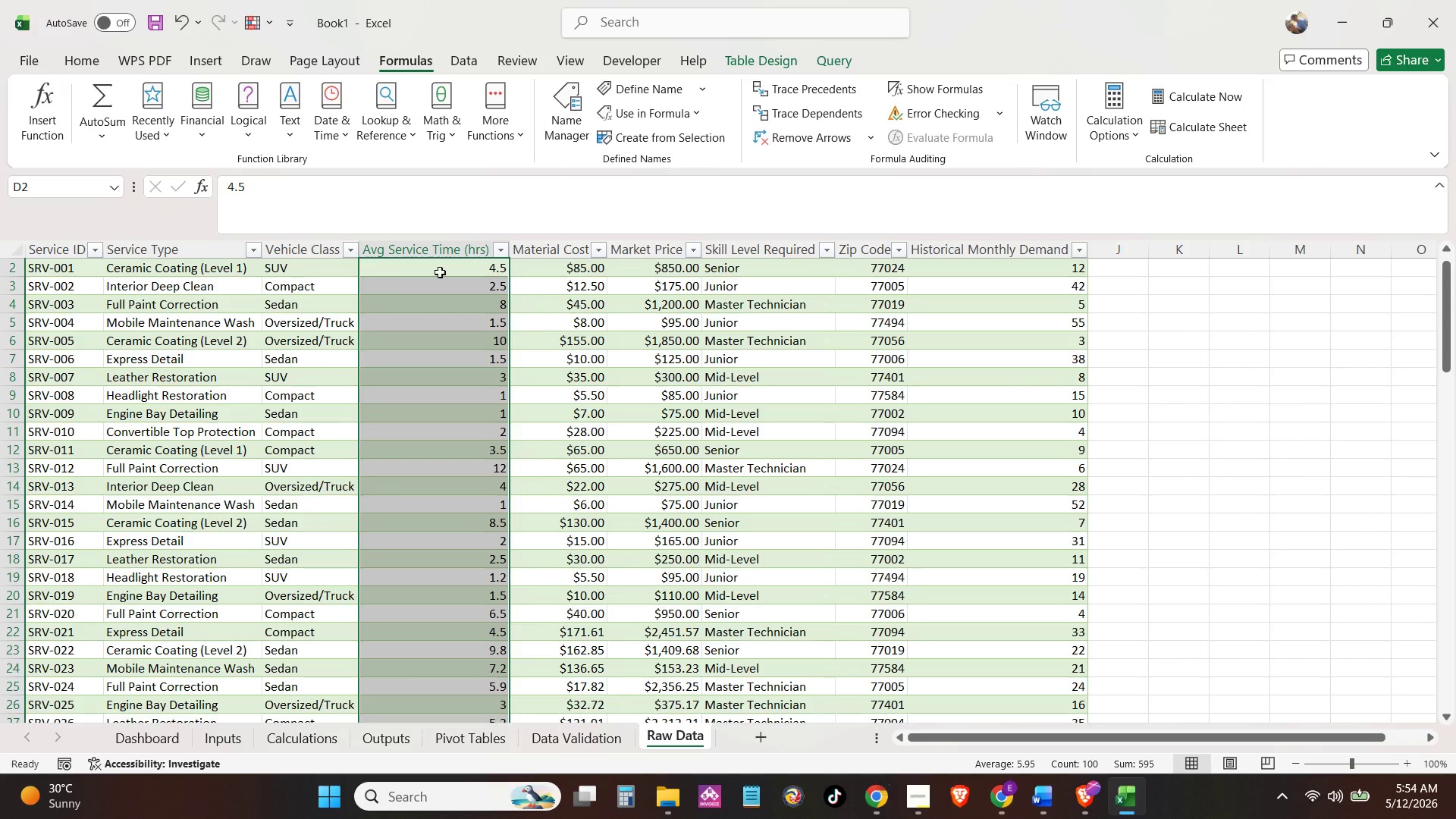 
scroll: coordinate [564, 321], scroll_direction: up, amount: 5.0
 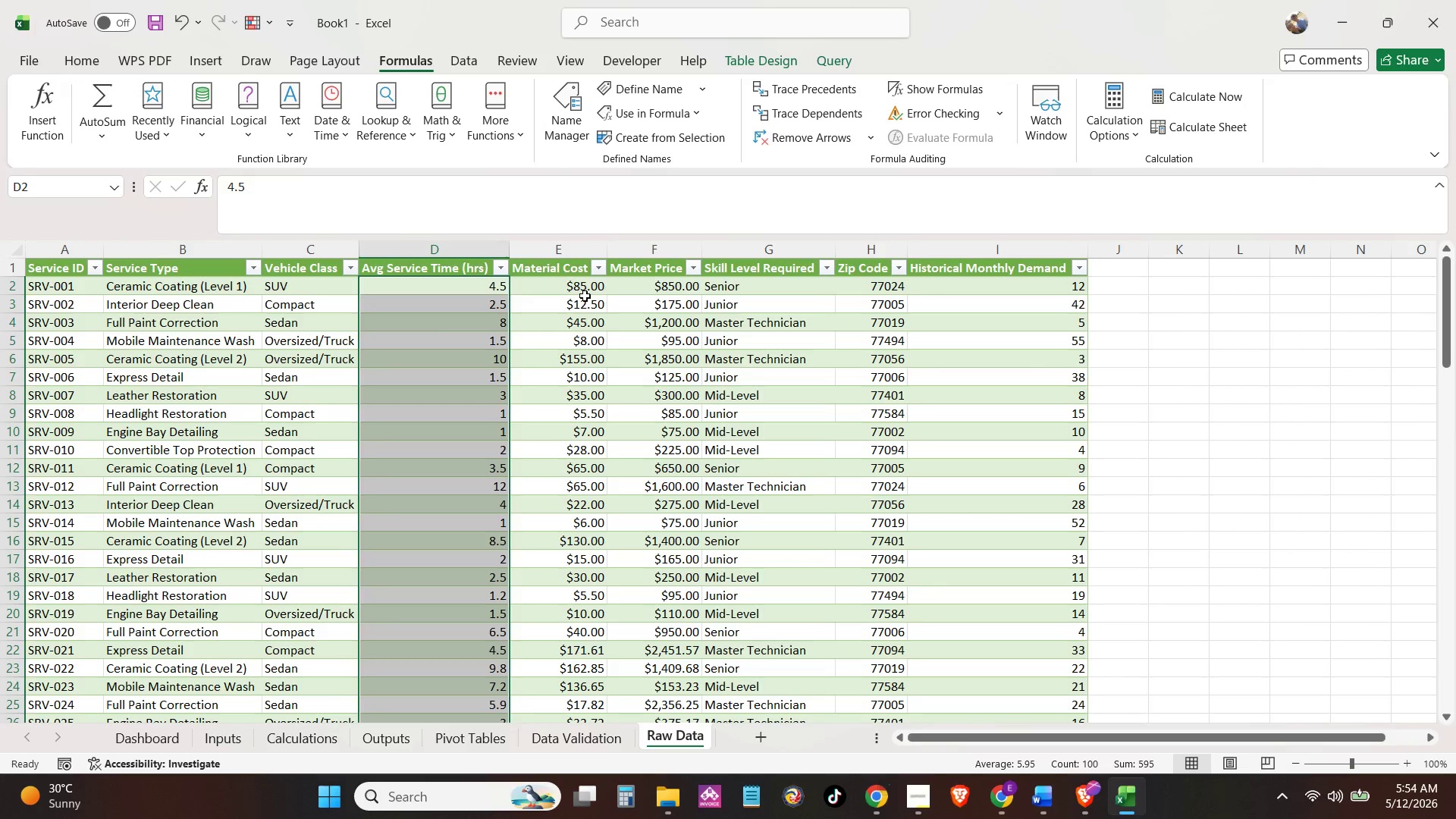 
left_click([585, 296])
 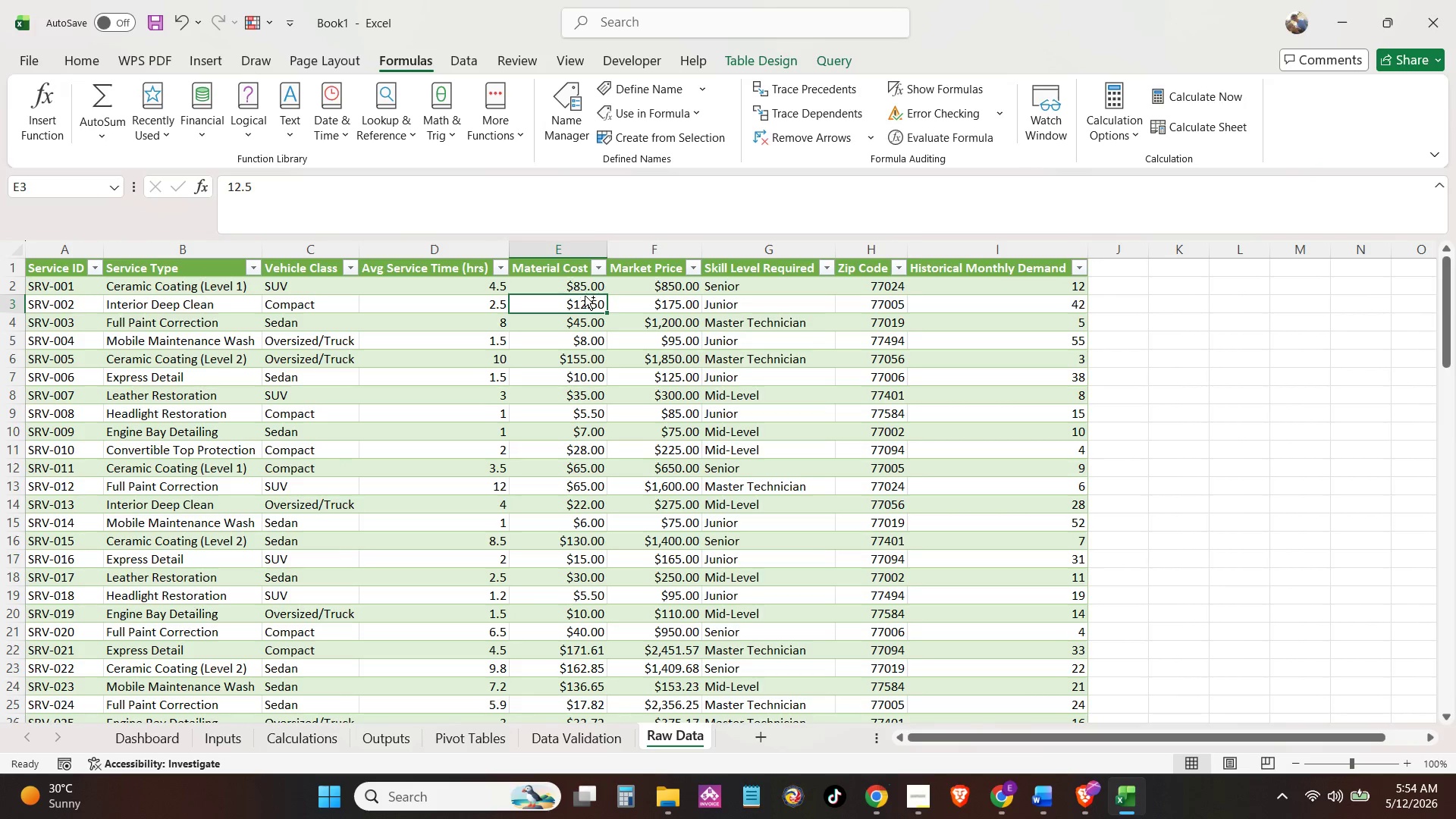 
key(Control+ControlLeft)
 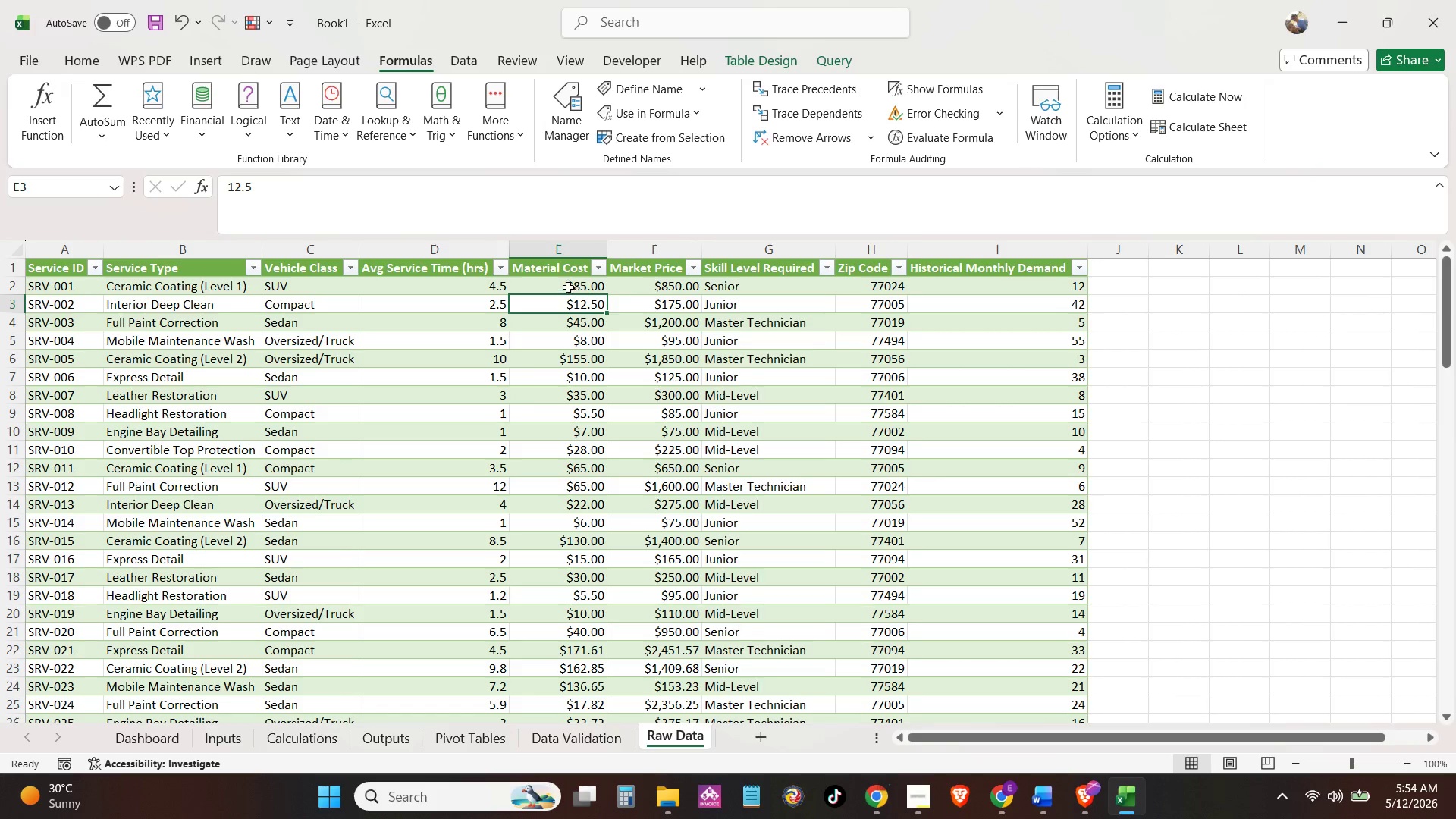 
left_click([568, 287])
 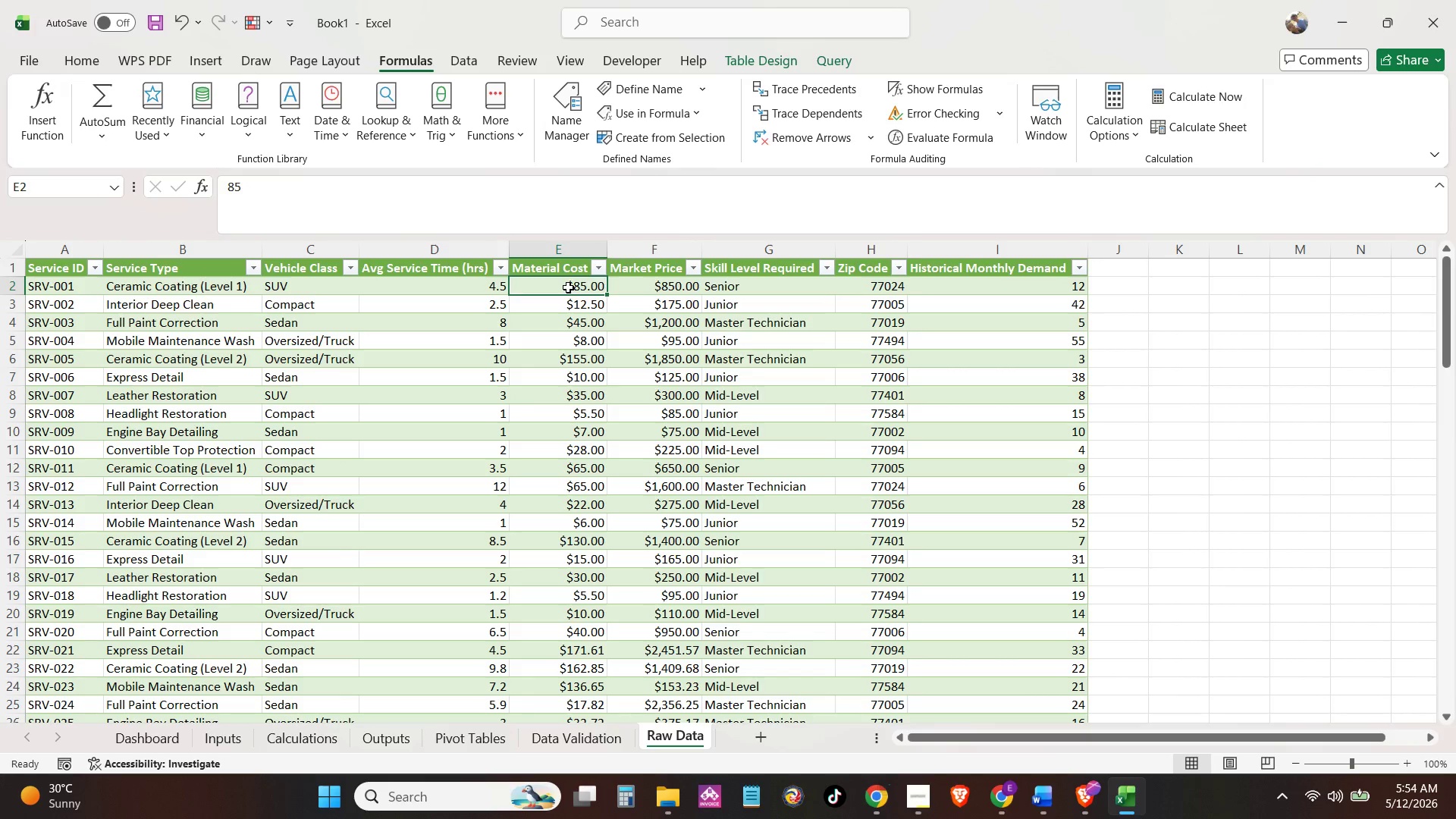 
key(Control+Shift+ArrowDown)
 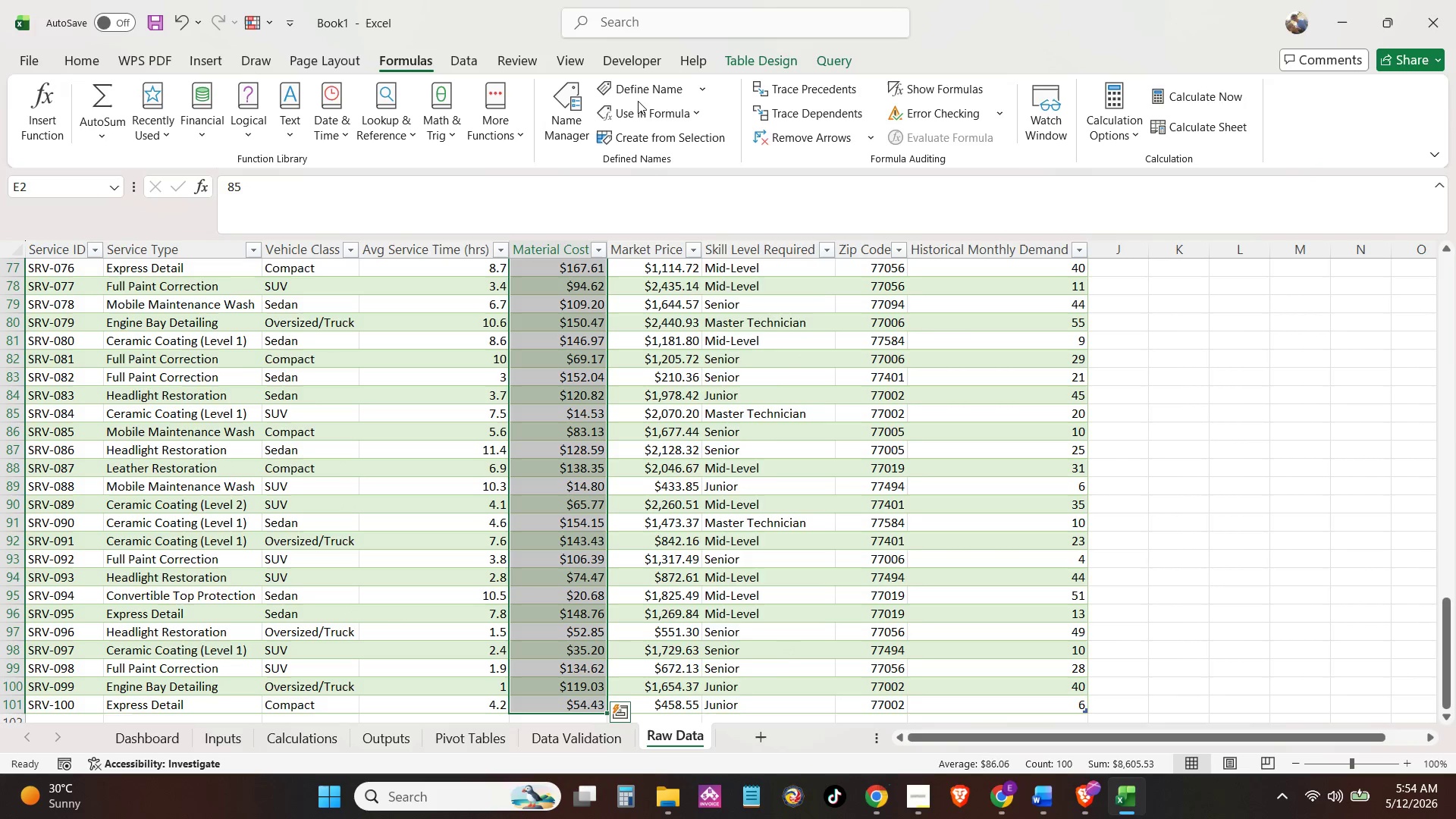 
double_click([646, 87])
 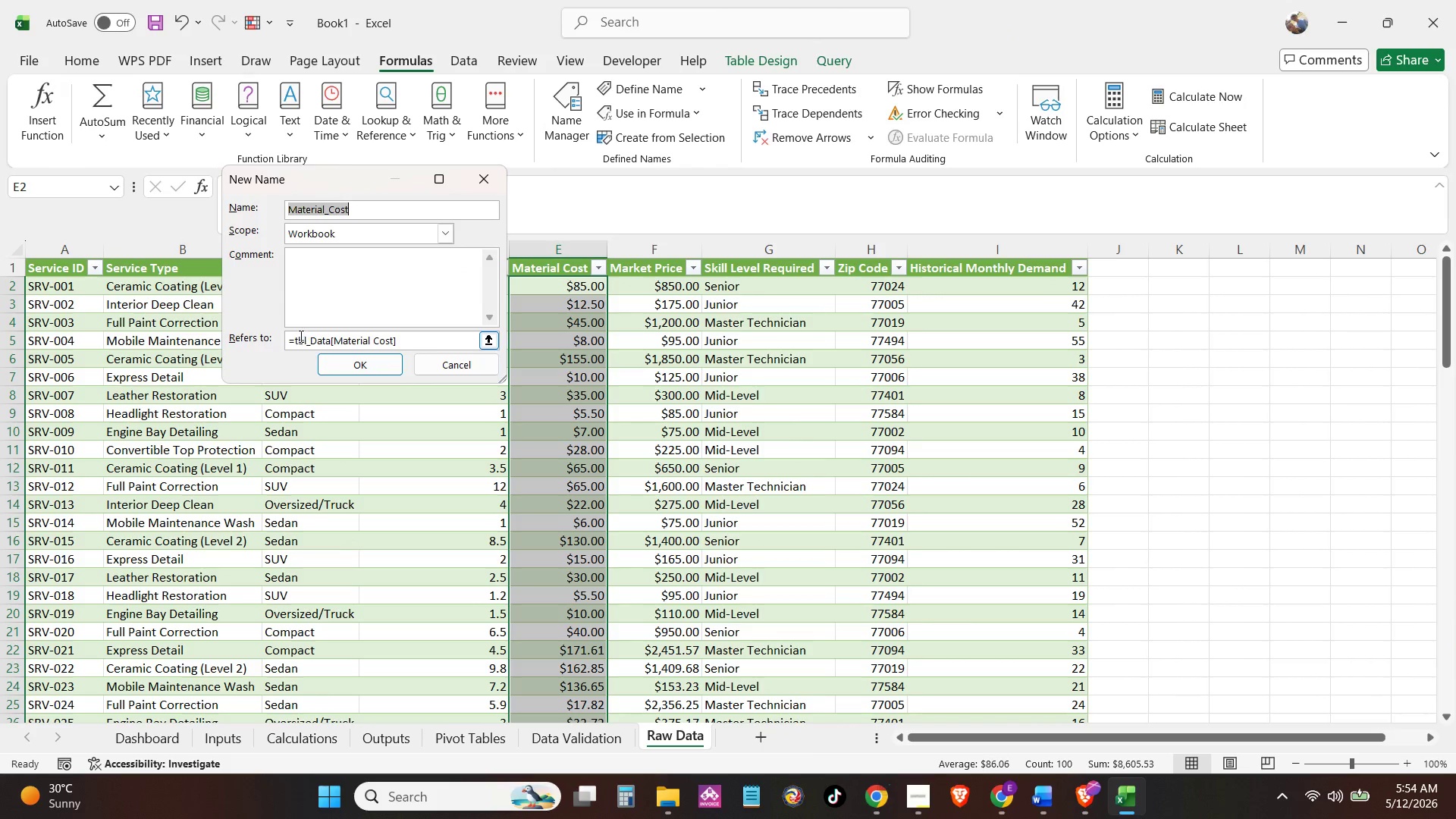 
left_click([295, 339])
 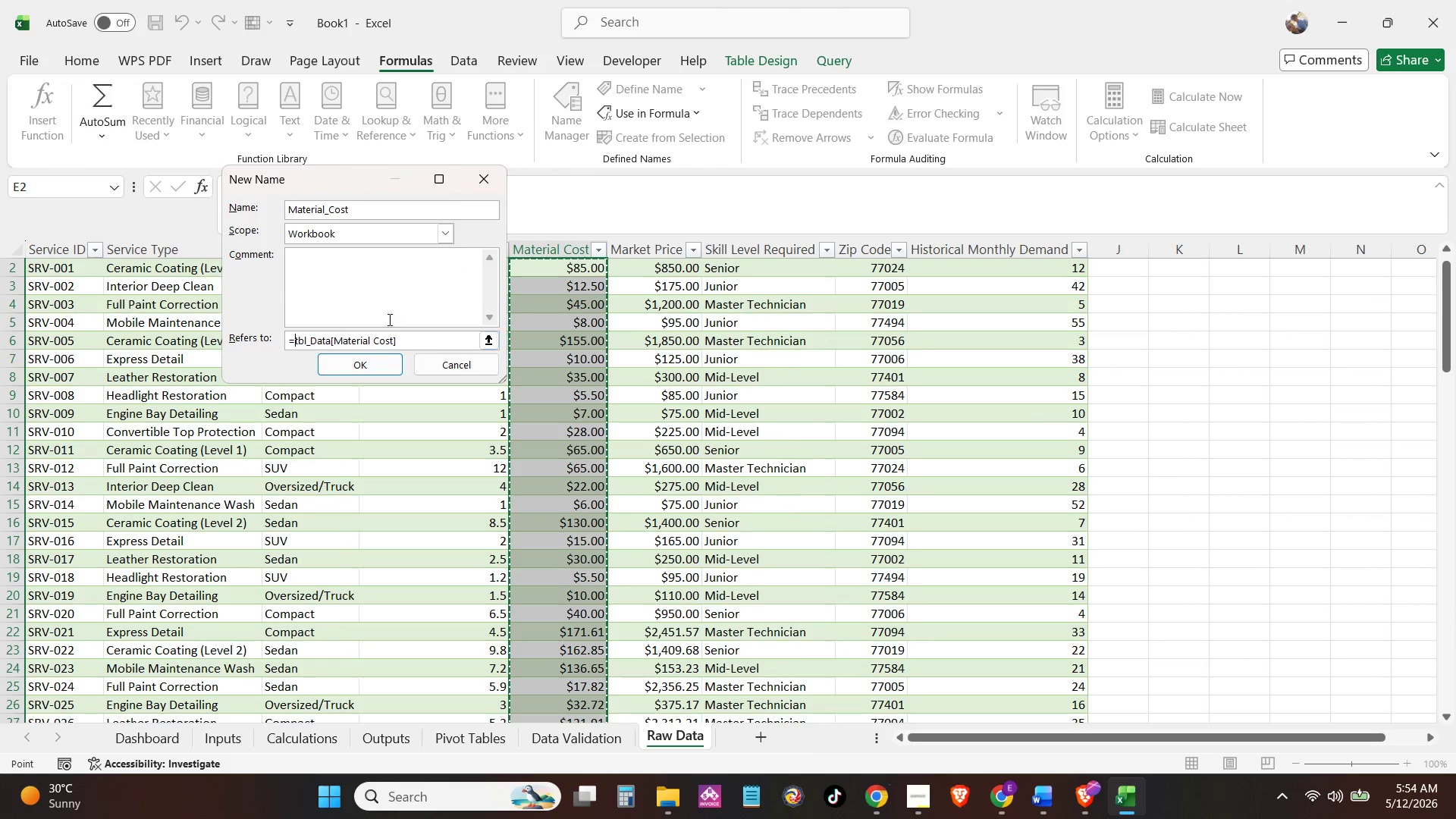 
type(INDIRECT(")
 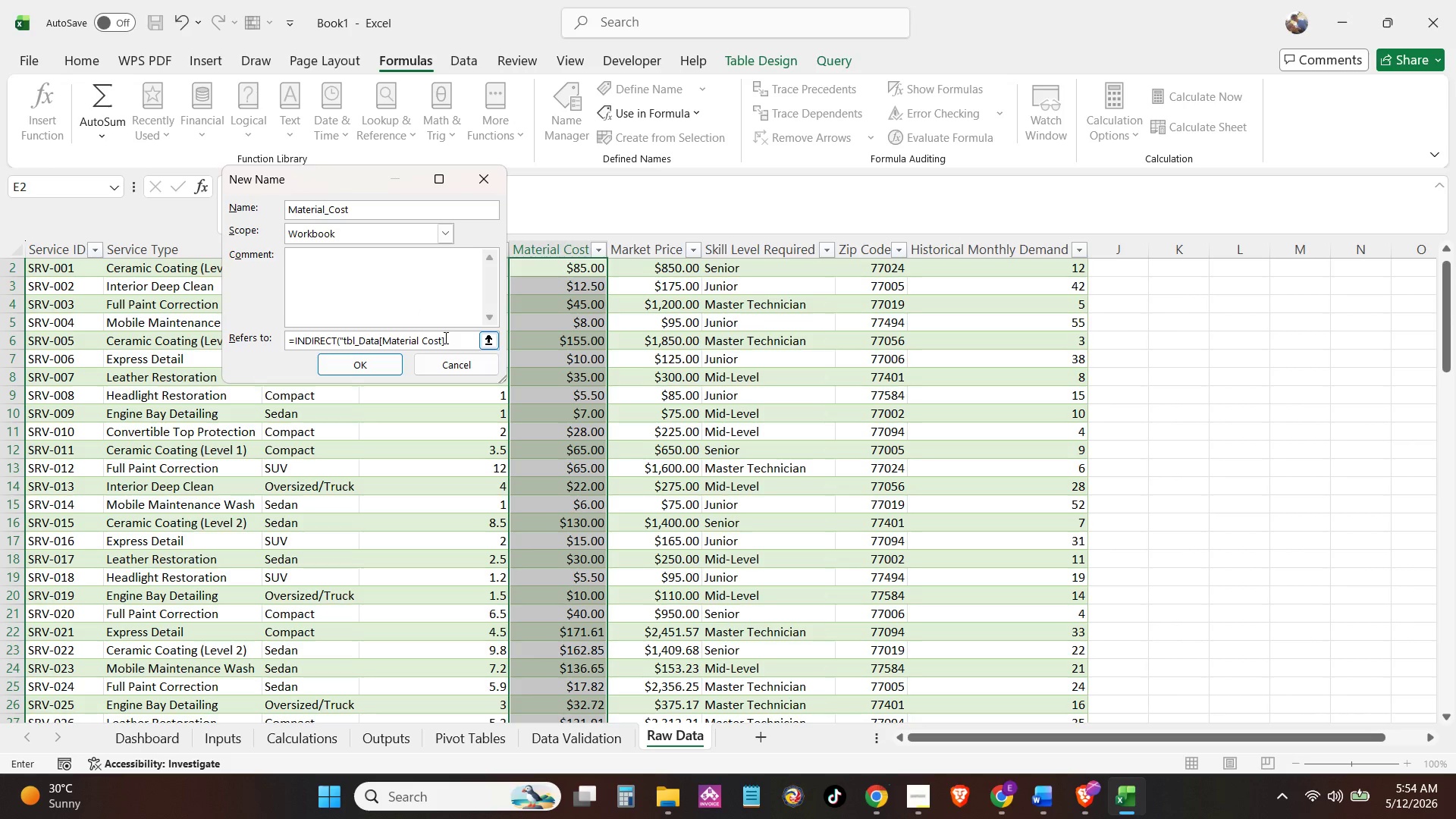 
left_click([444, 337])
 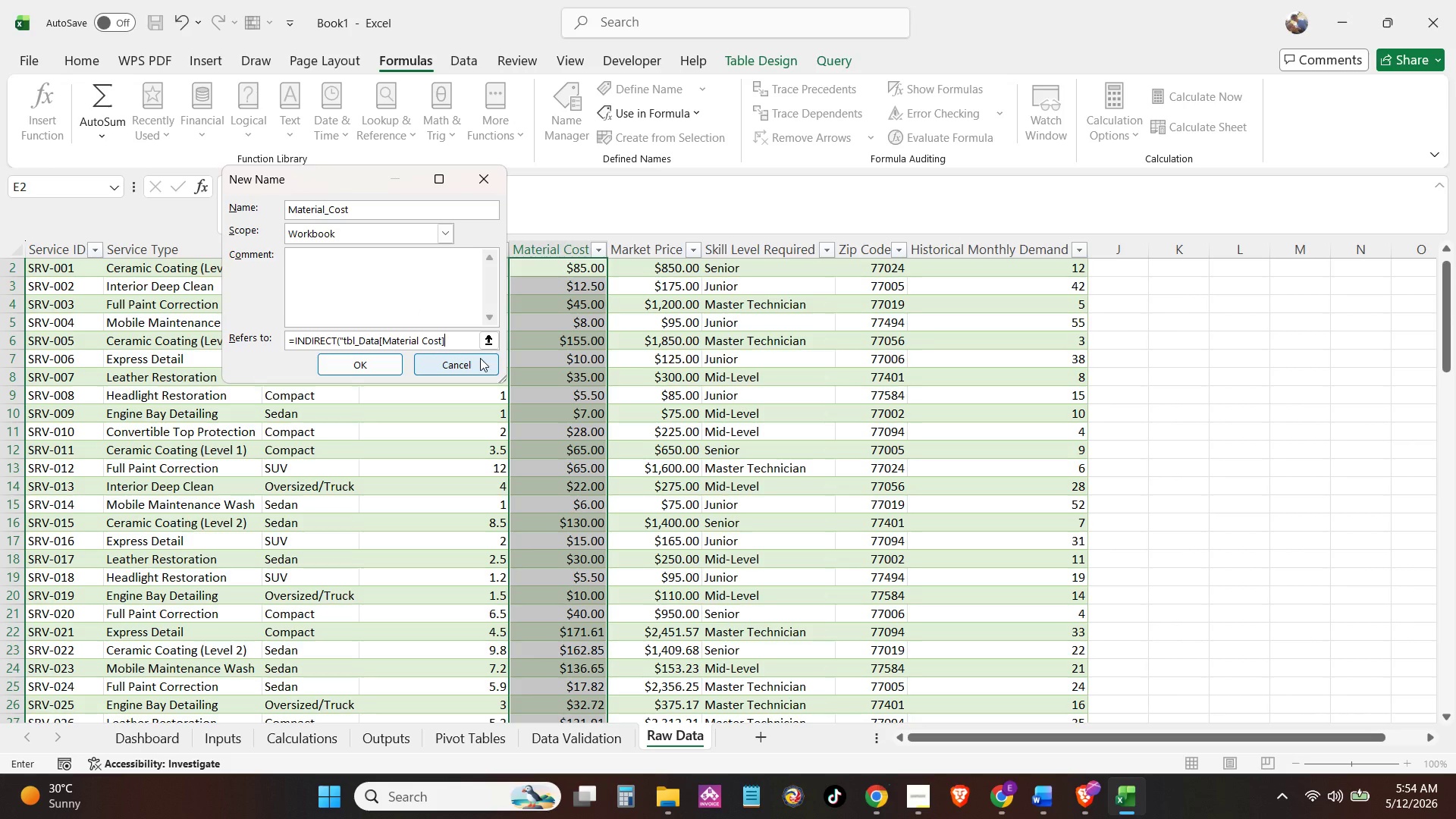 
key(Shift+Quote)
 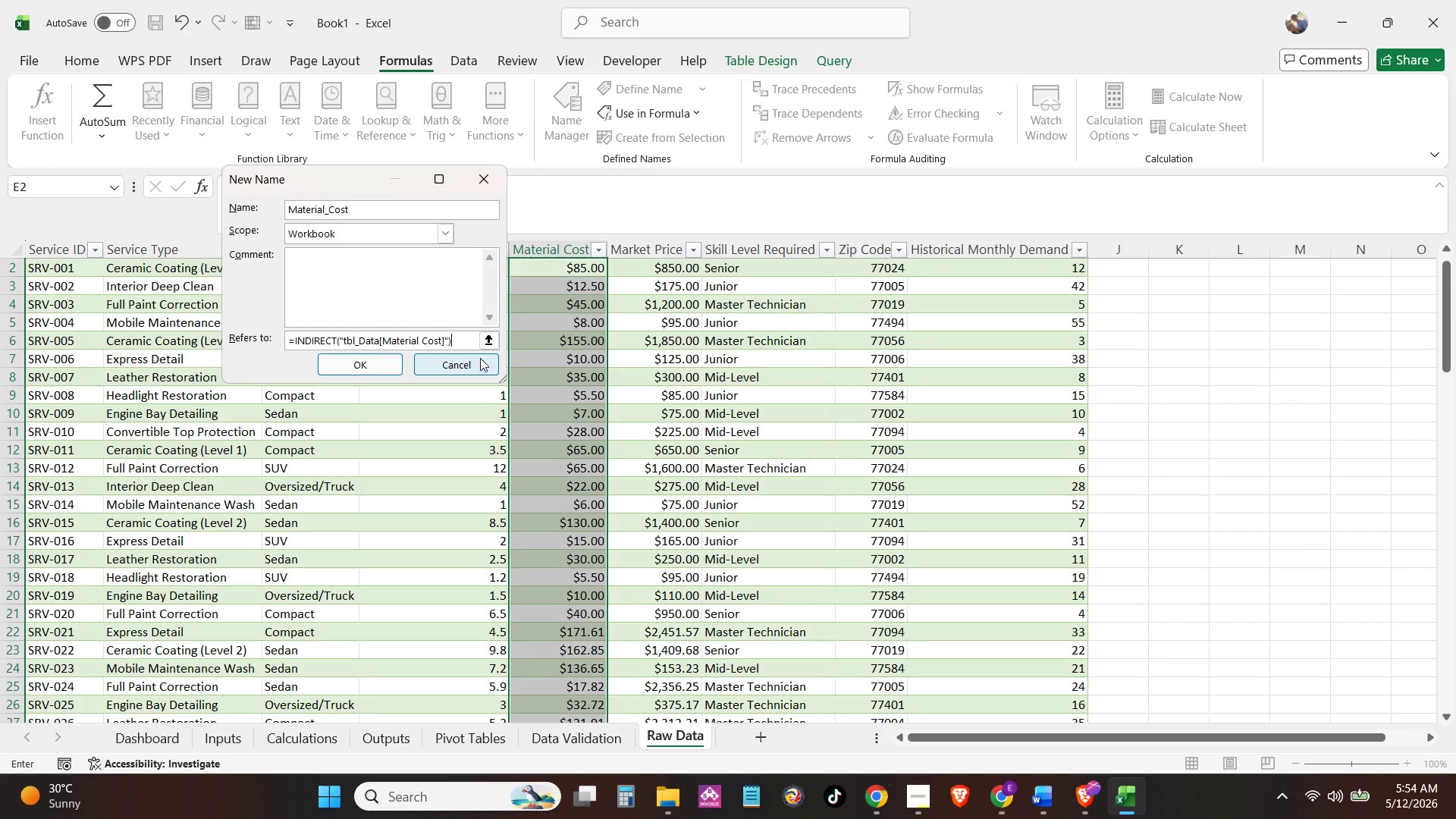 
key(Shift+0)
 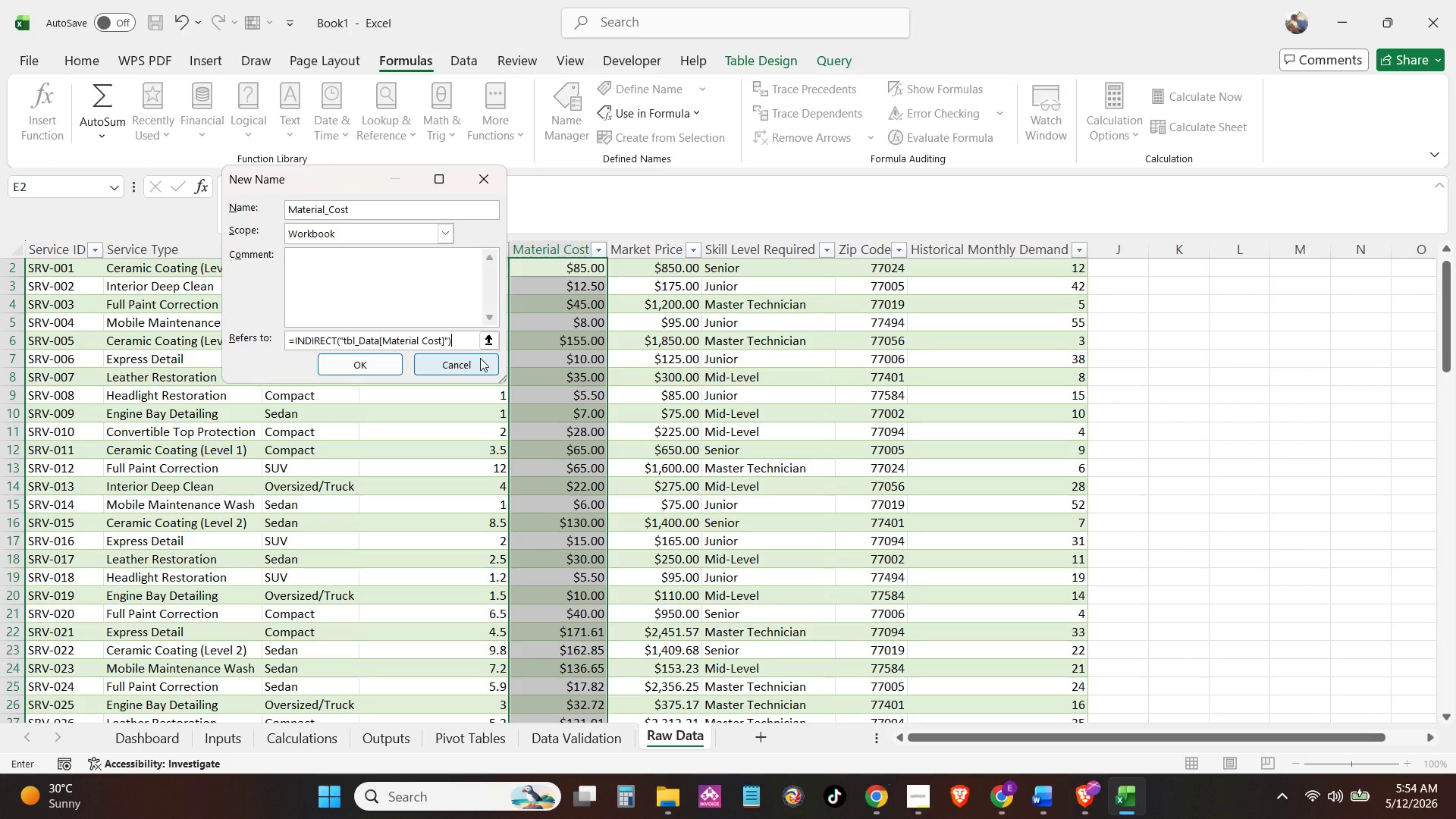 
key(Enter)
 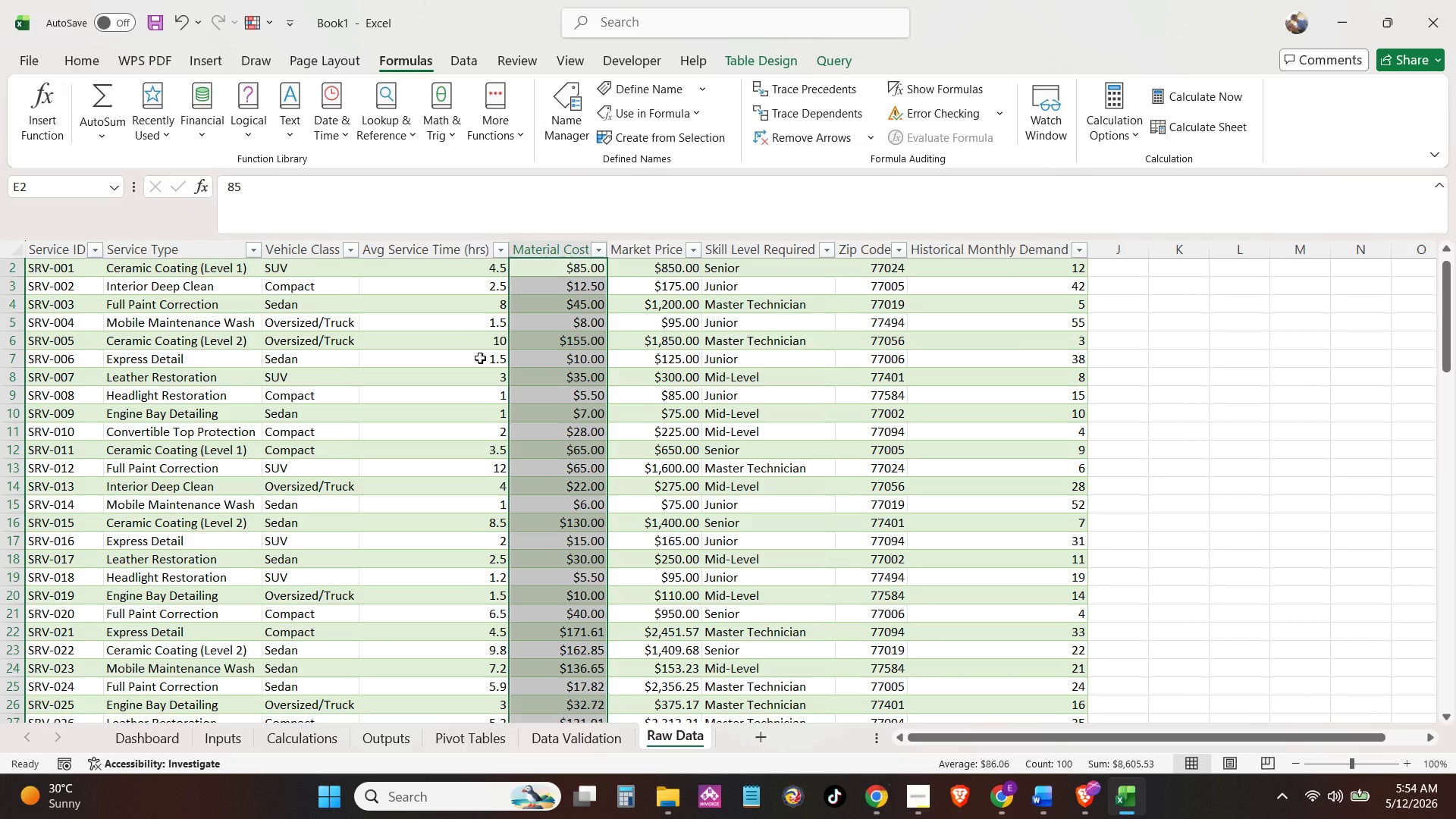 
key(Control+Z)
 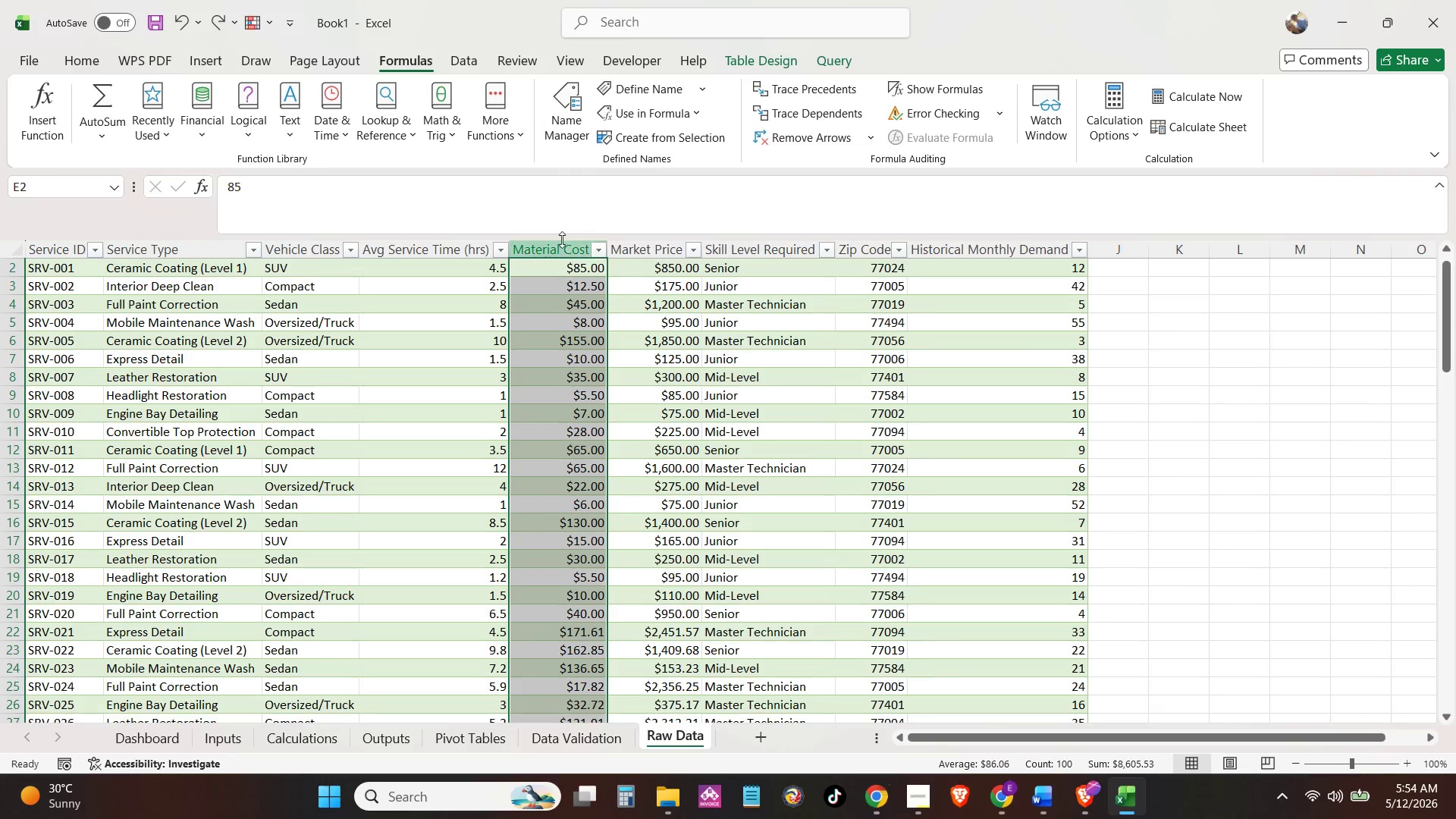 
left_click([560, 94])
 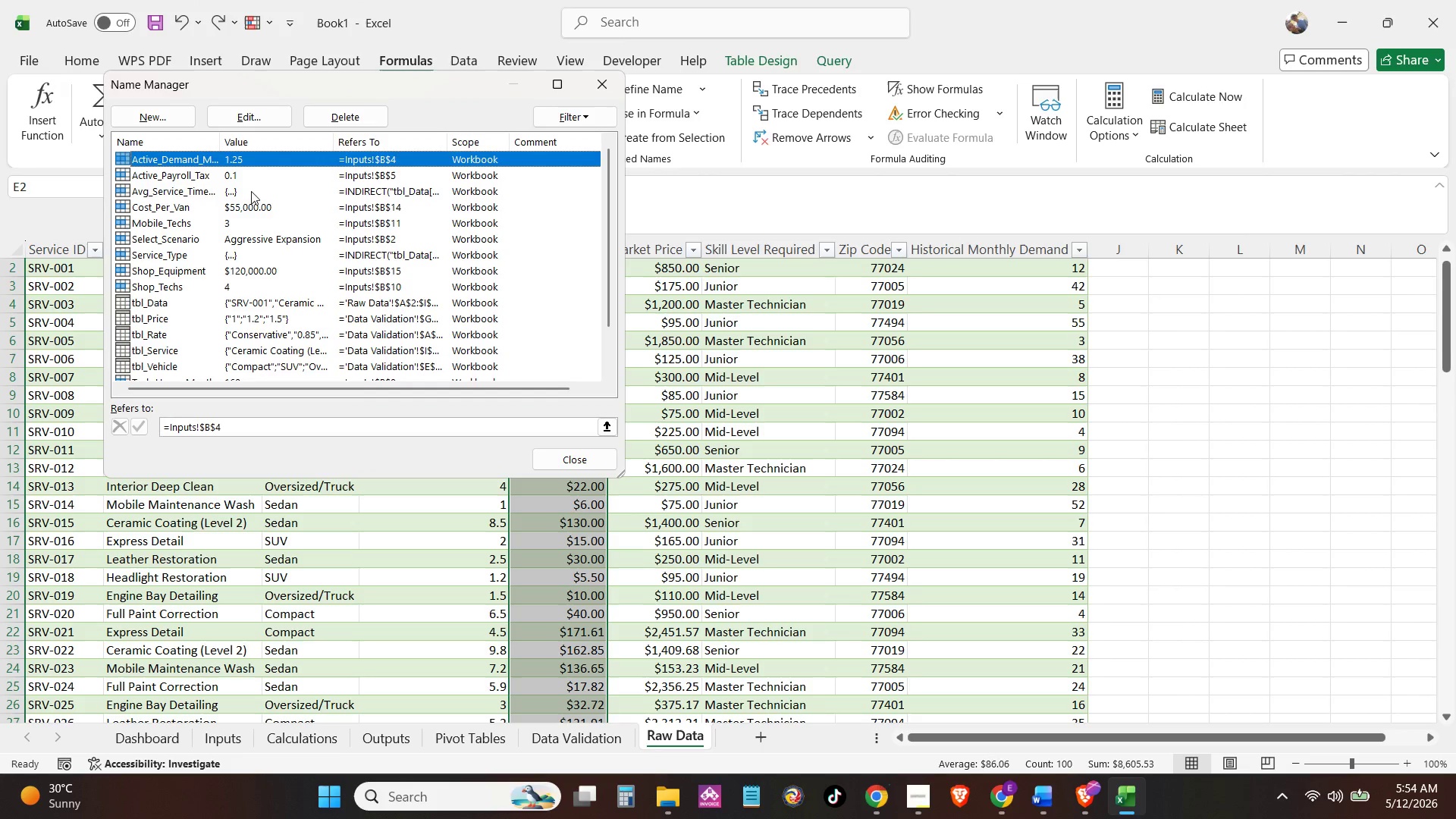 
wait(8.5)
 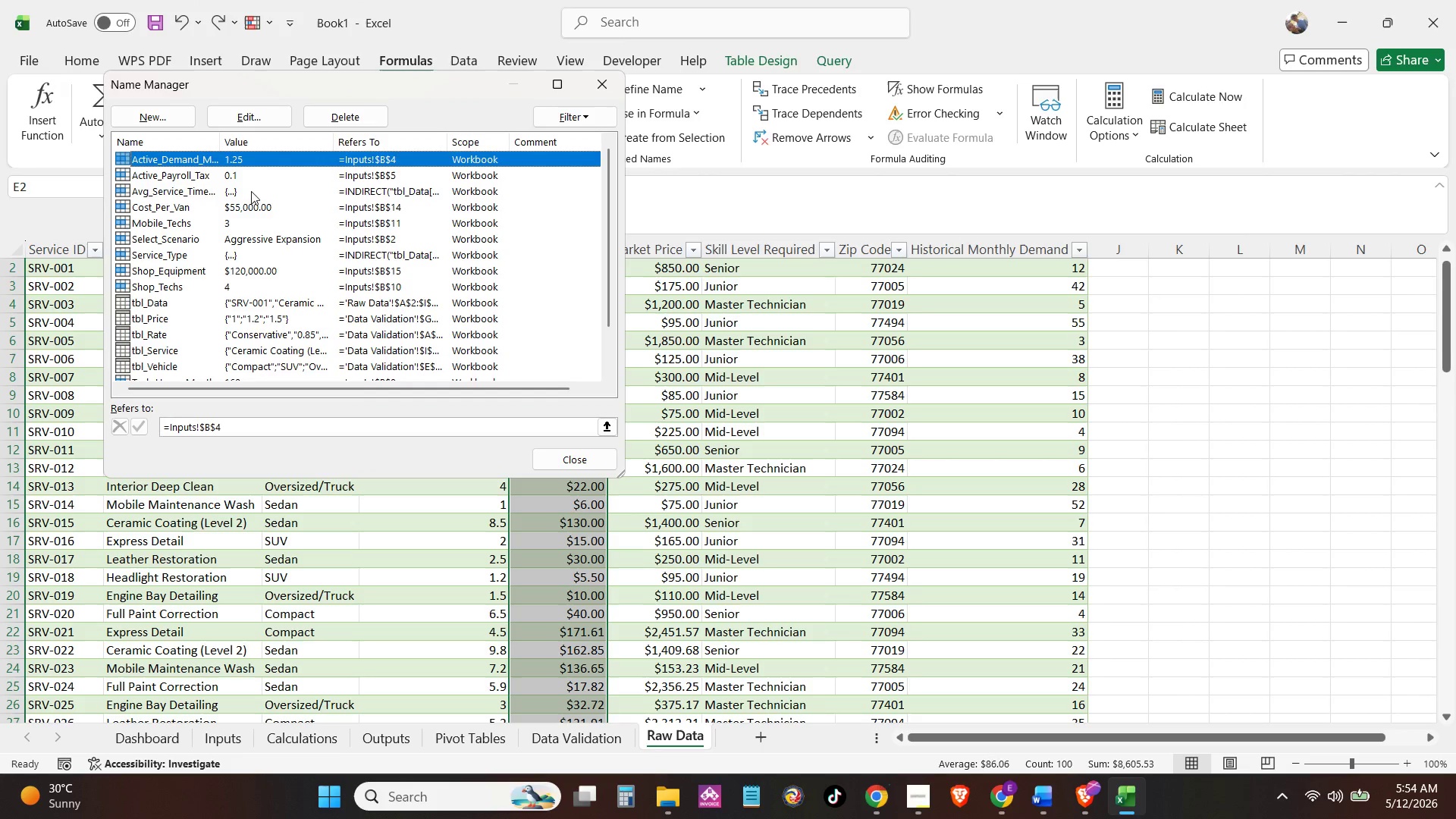 
left_click([612, 91])
 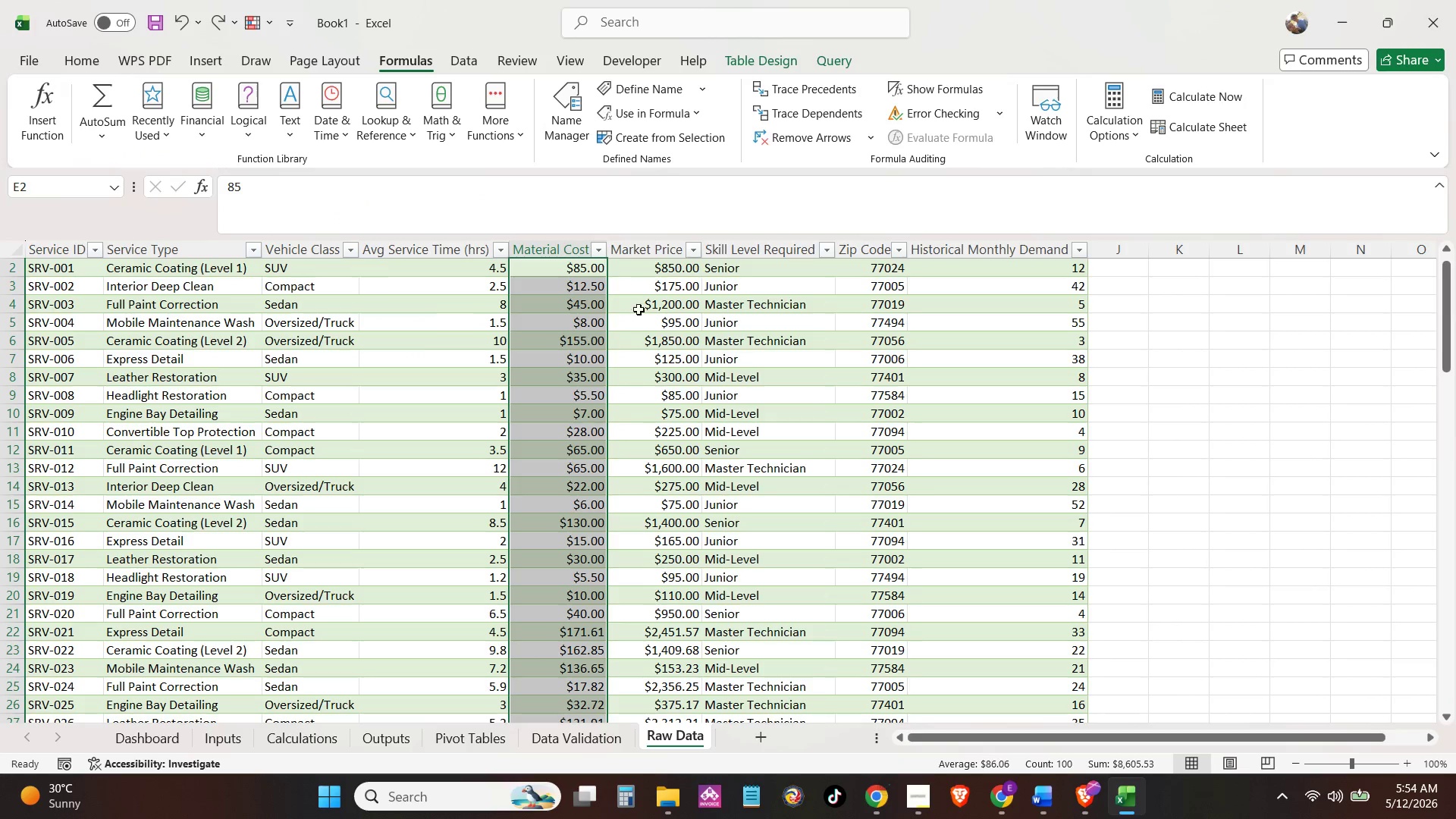 
scroll: coordinate [651, 329], scroll_direction: up, amount: 5.0
 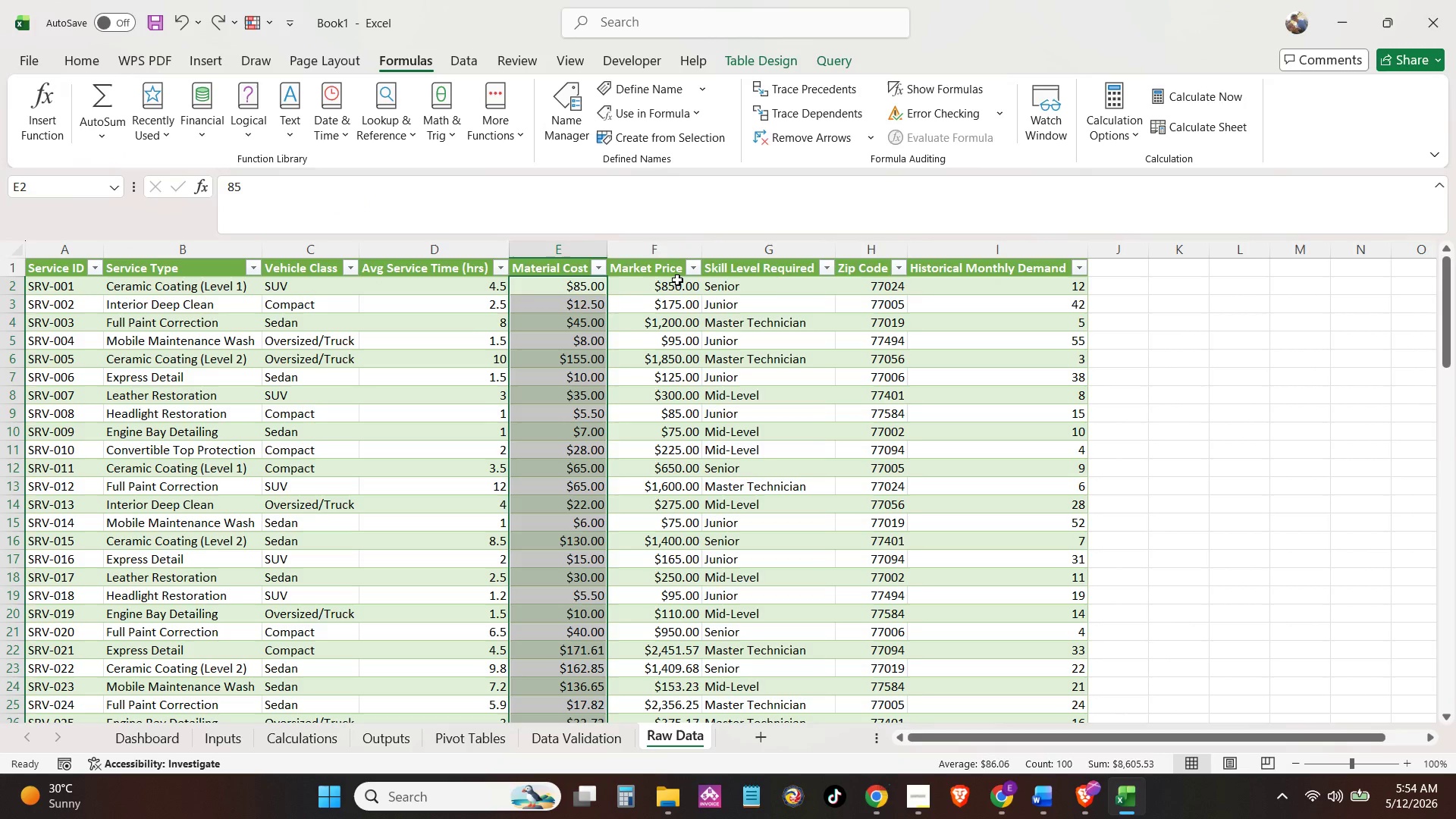 
left_click([677, 280])
 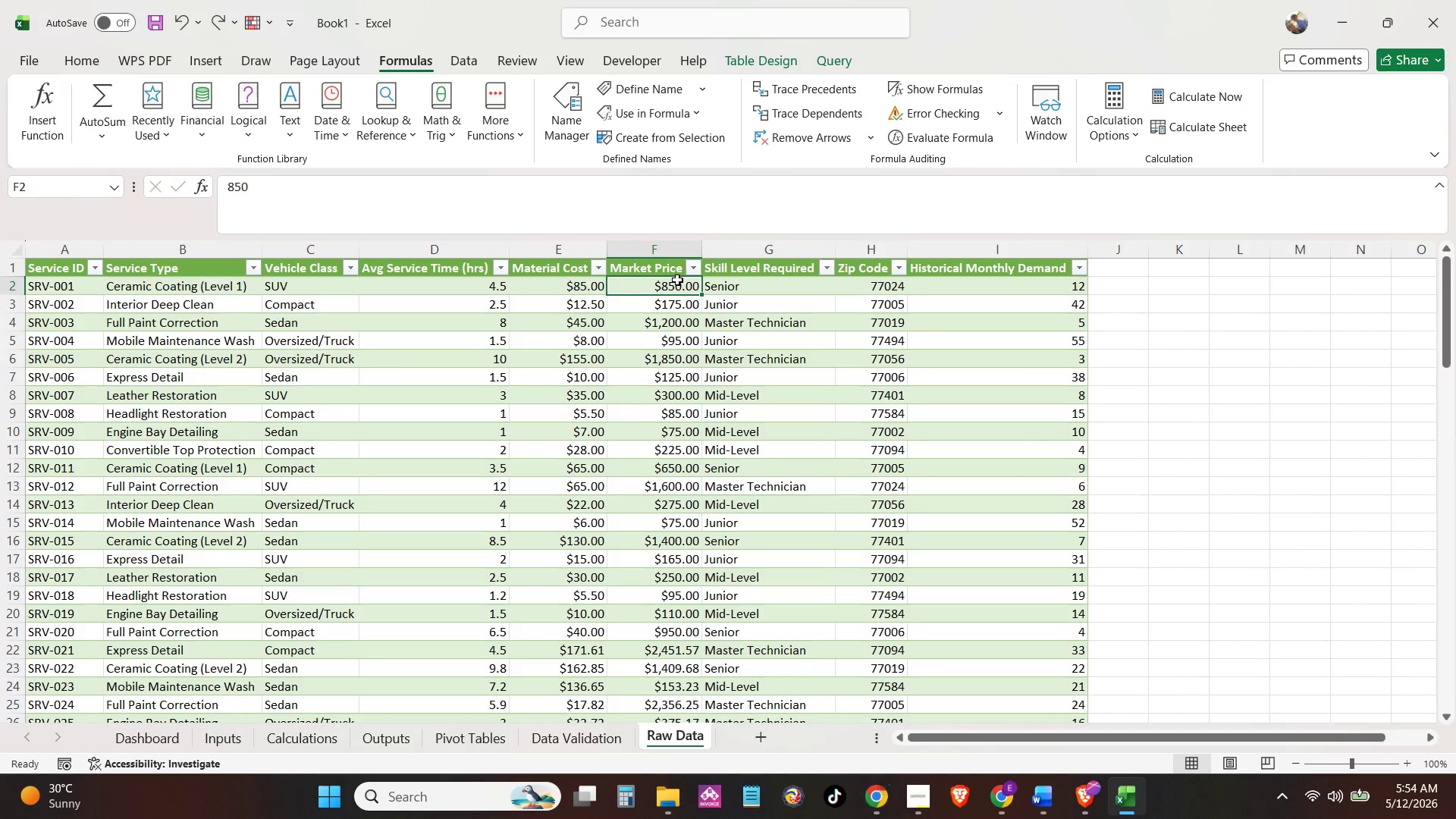 
key(Control+Shift+ArrowDown)
 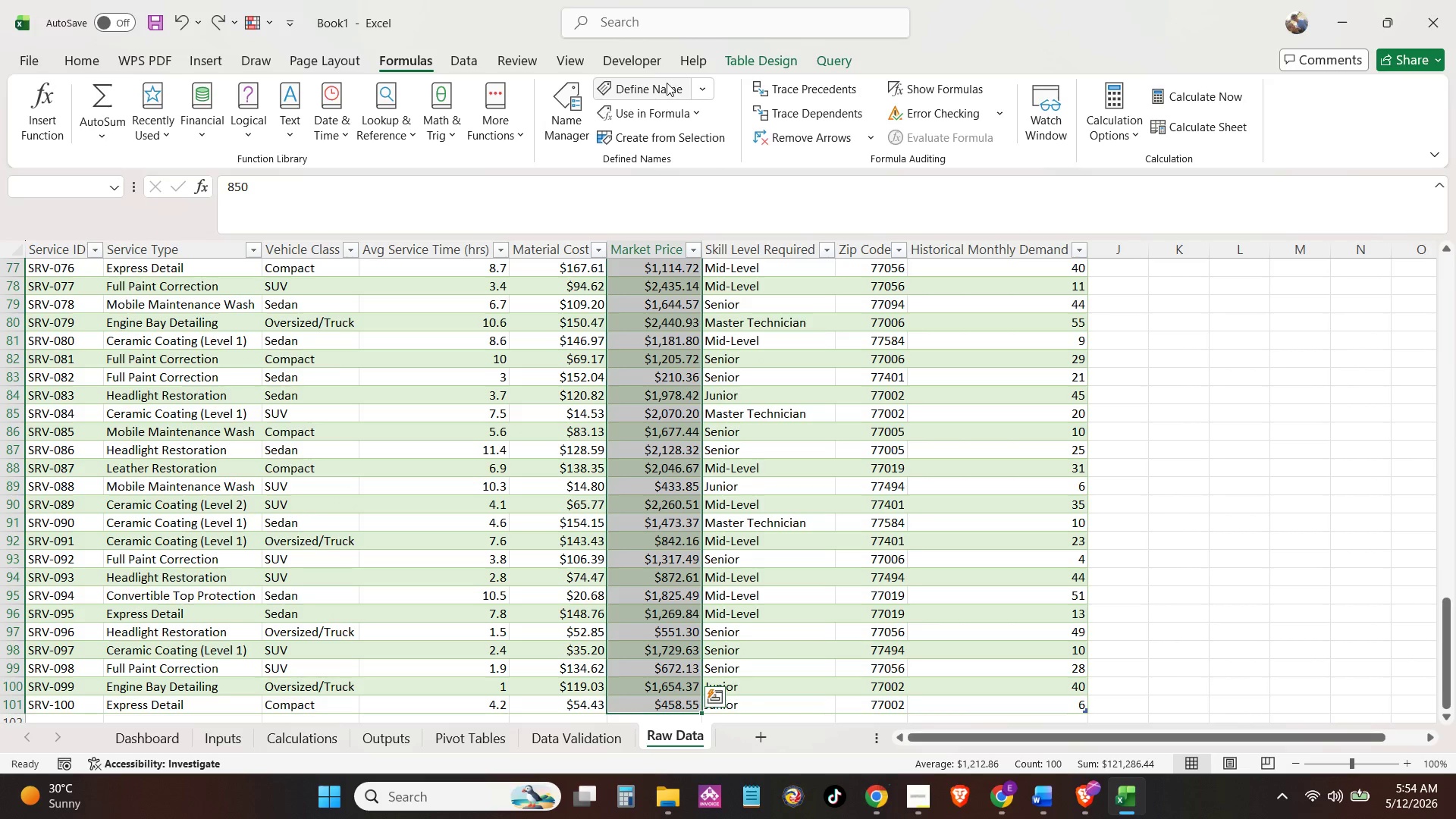 
left_click([667, 83])
 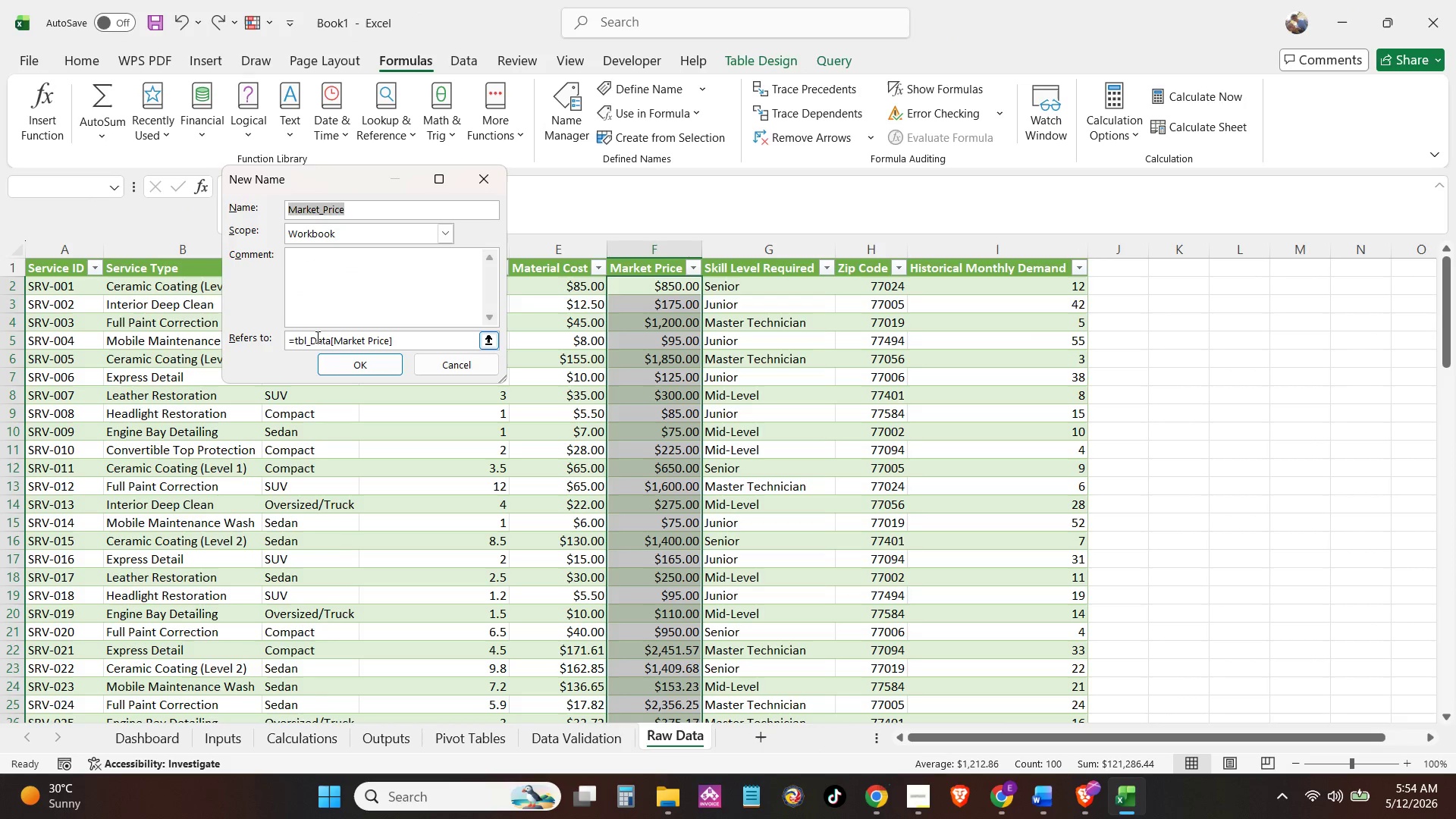 
left_click([291, 337])
 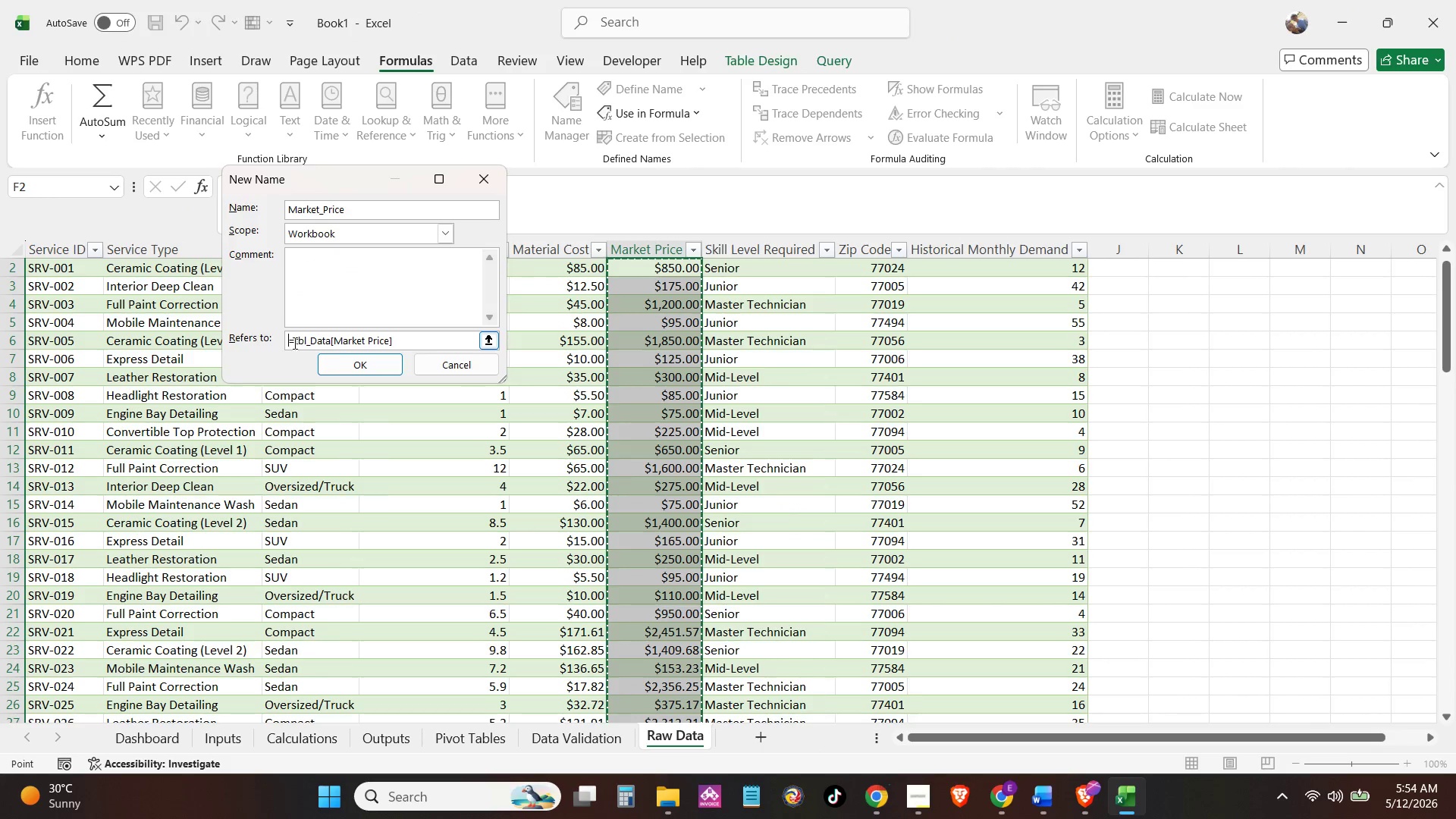 
left_click([293, 342])
 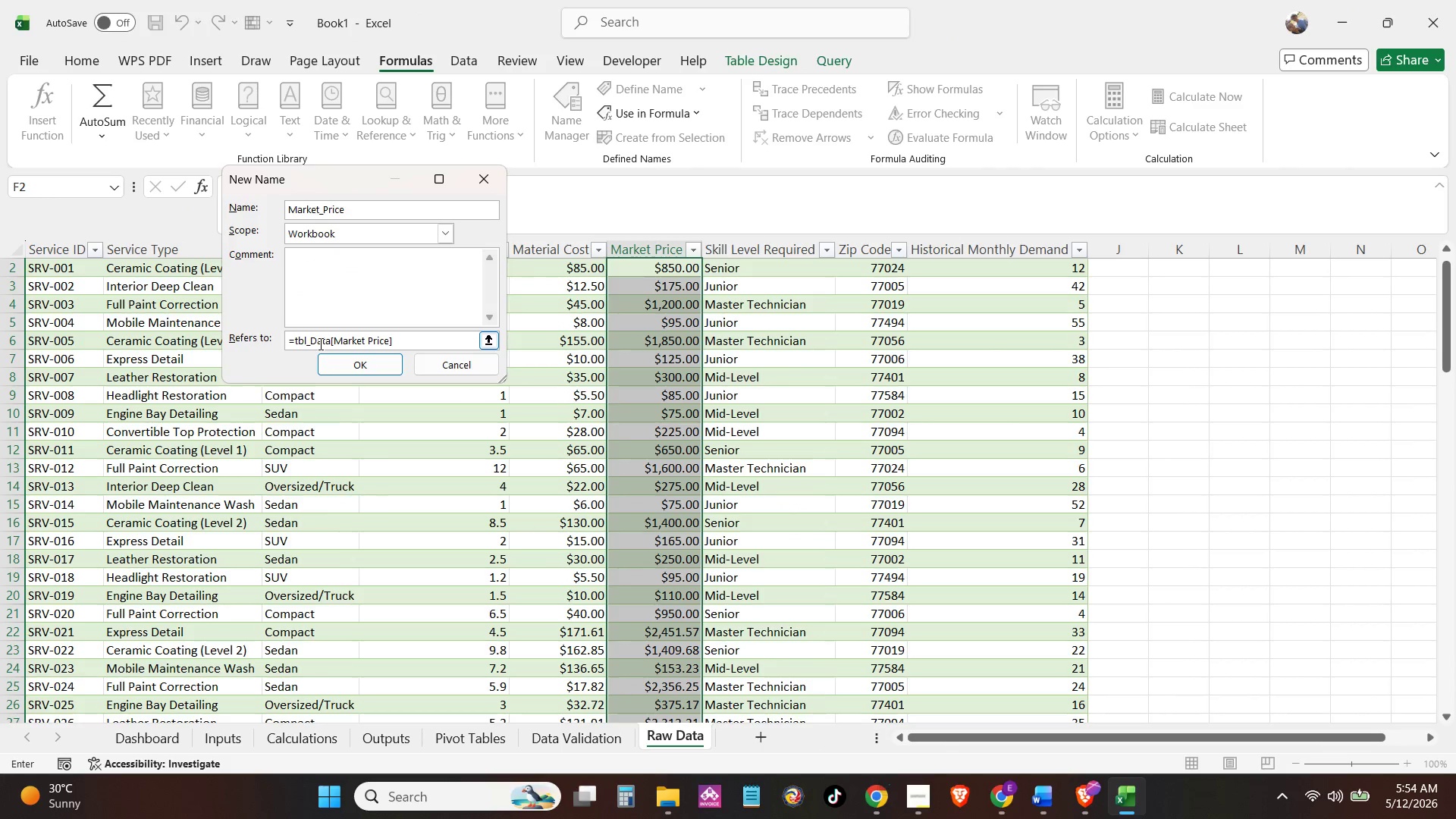 
type(IO)
key(Backspace)
type(NDIRECC)
key(Backspace)
type(T(")
 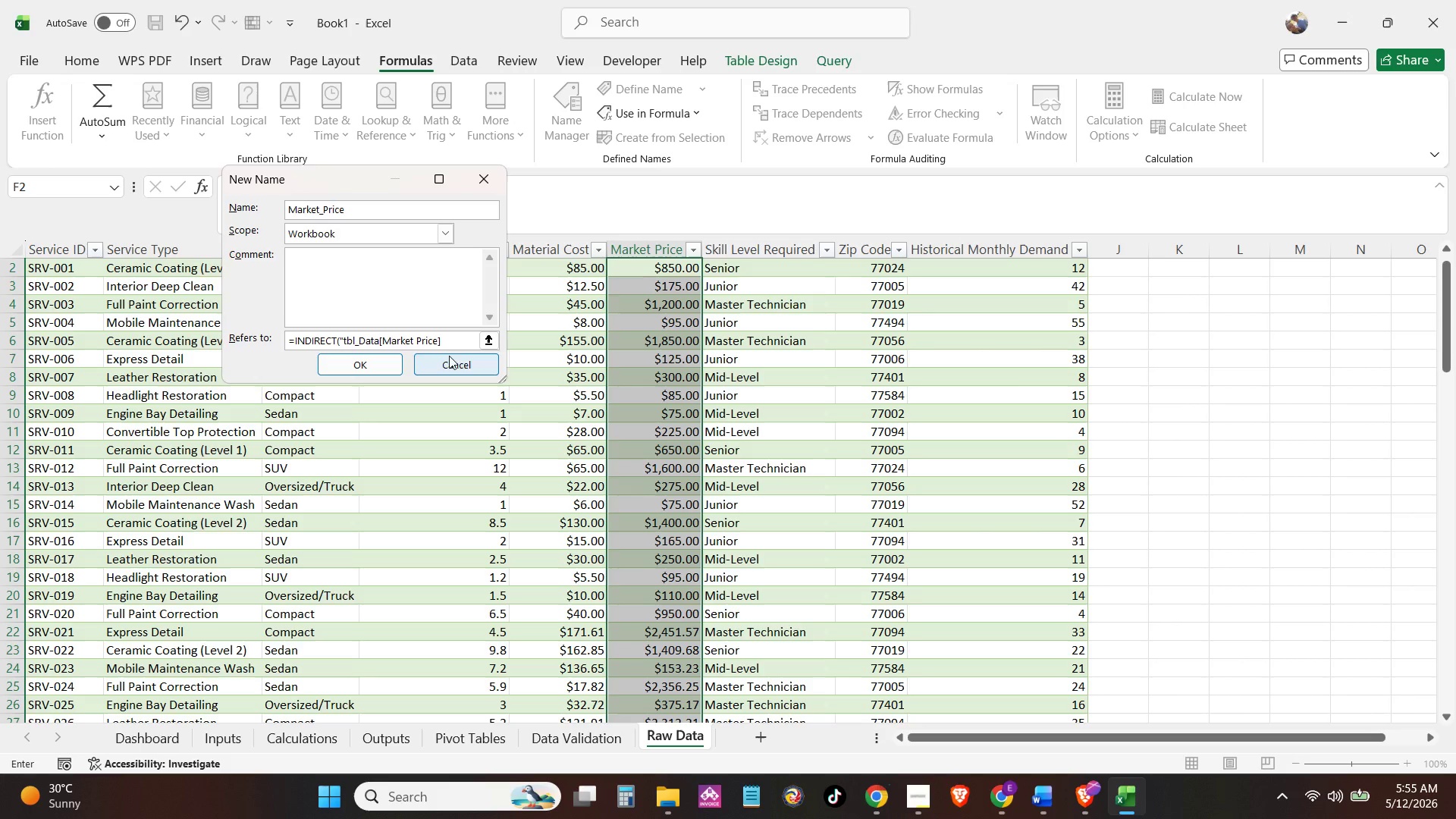 
left_click([448, 342])
 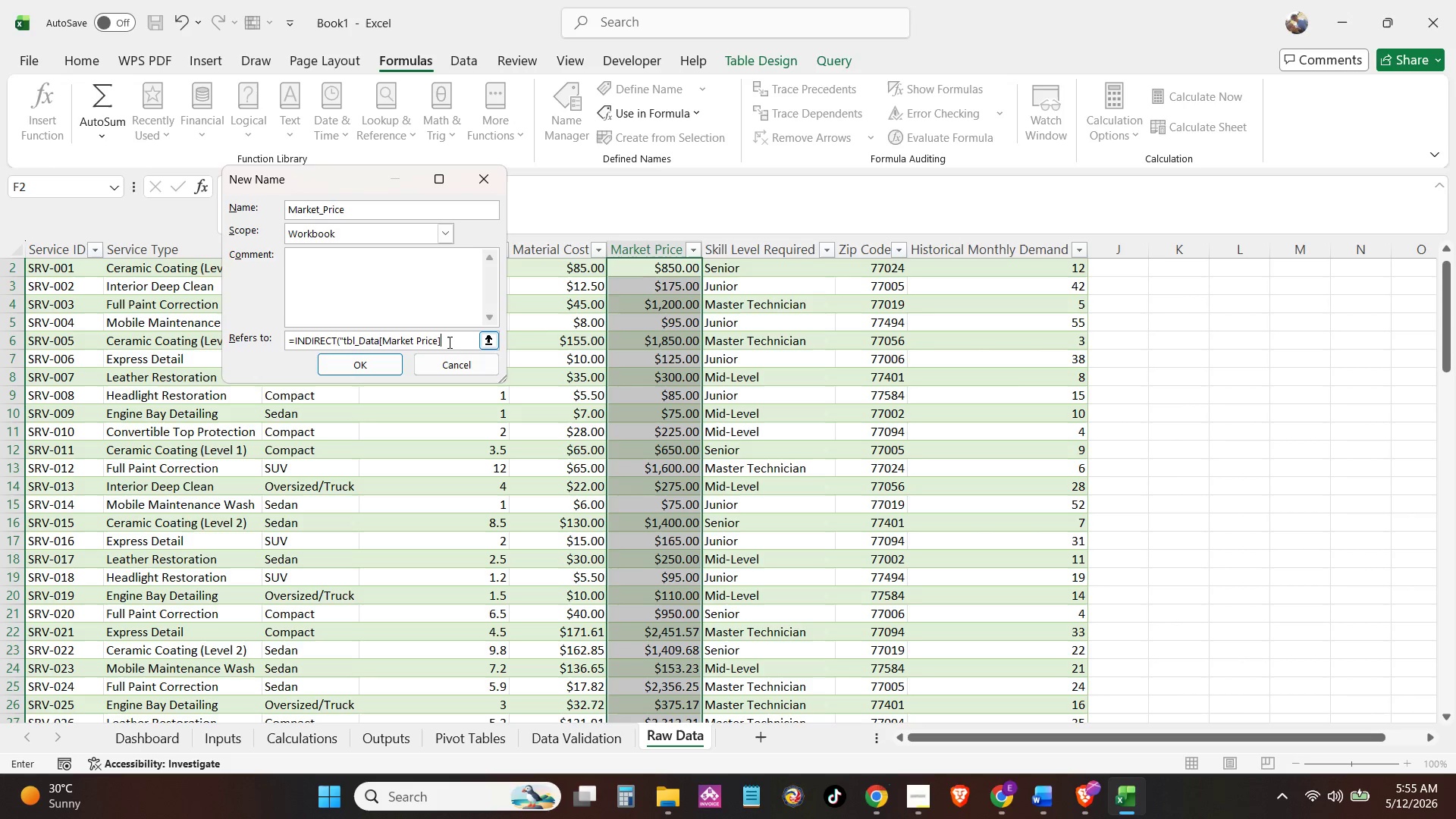 
key(Shift+Quote)
 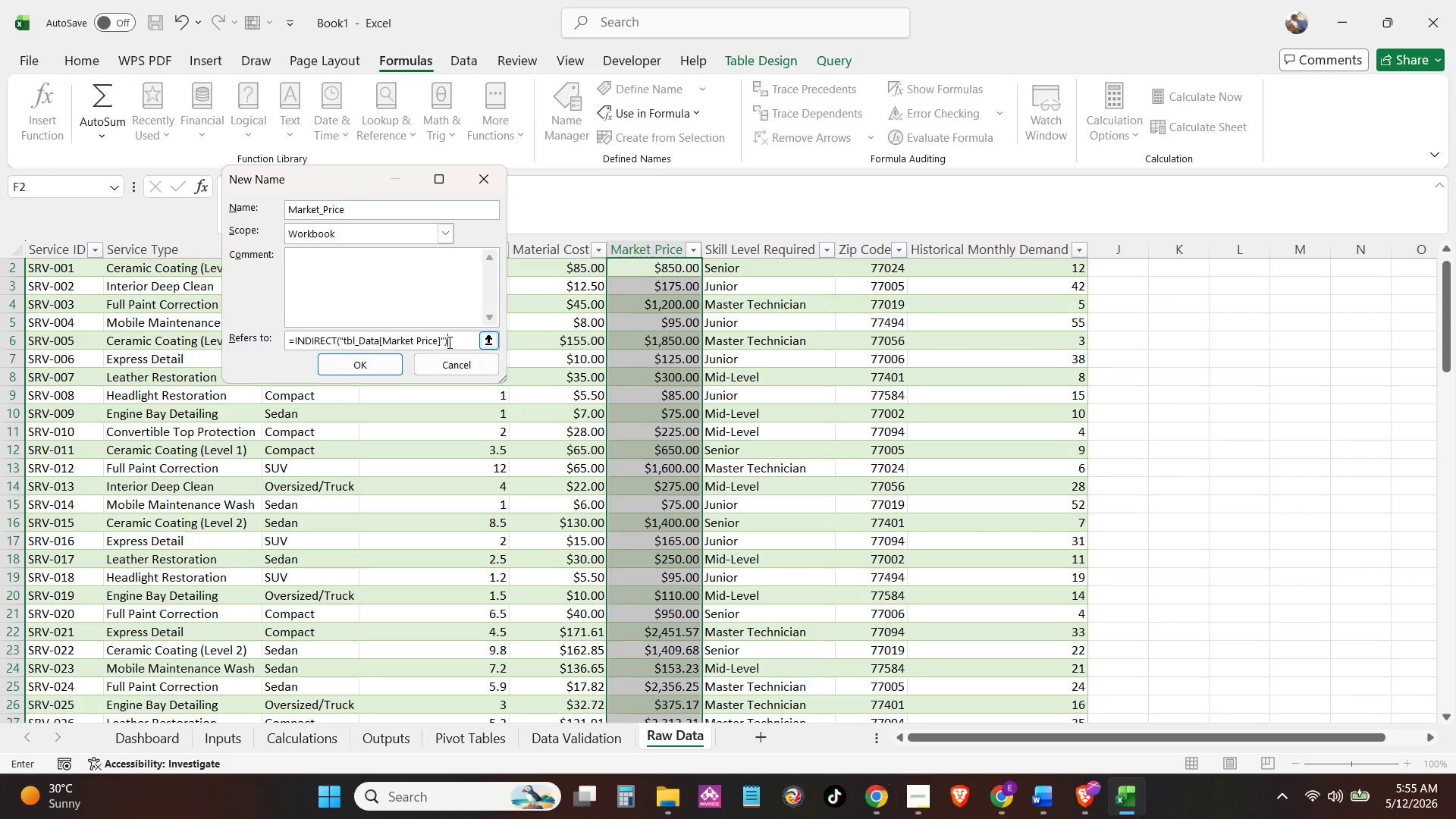 
key(Shift+0)
 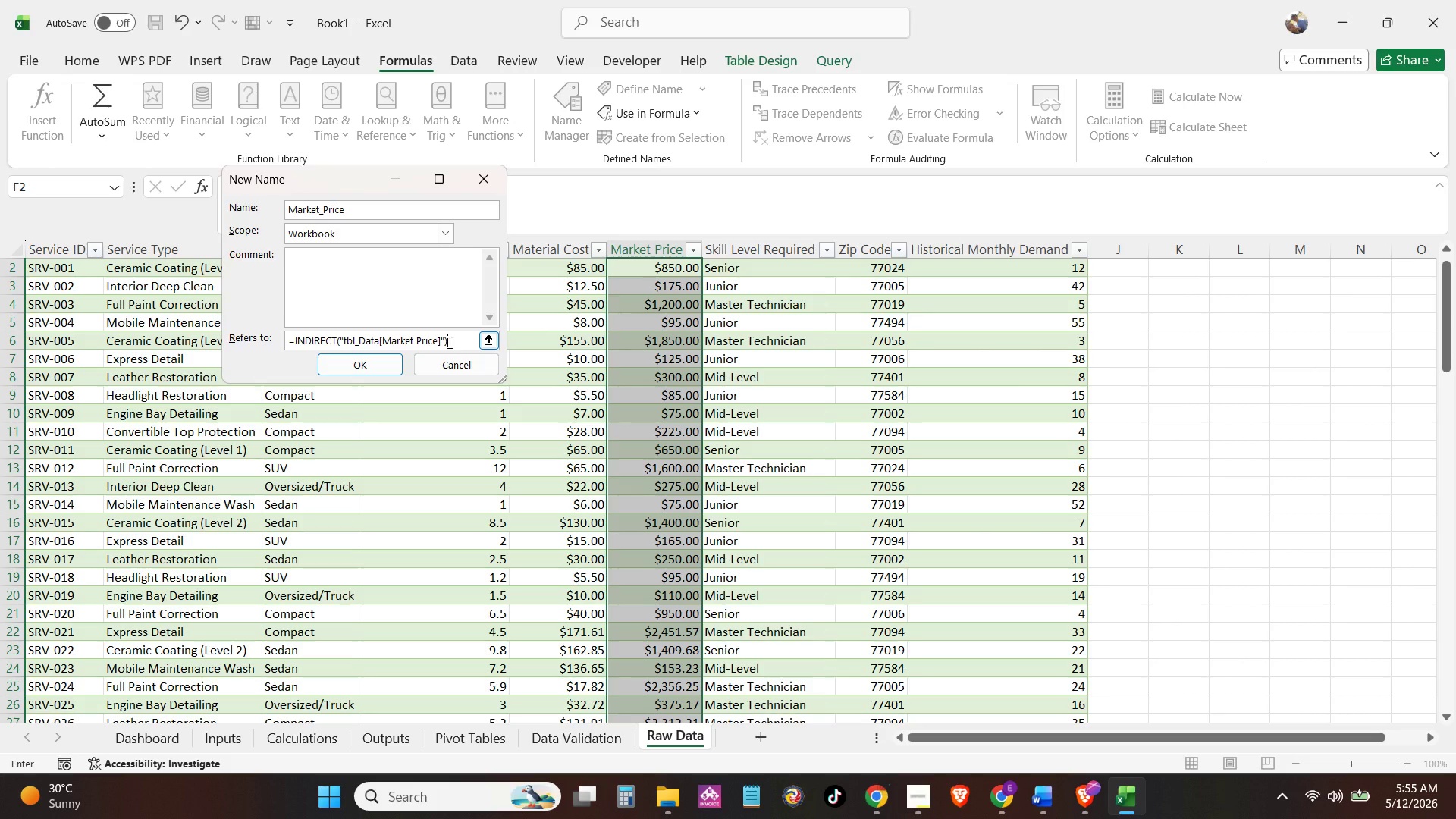 
key(Enter)
 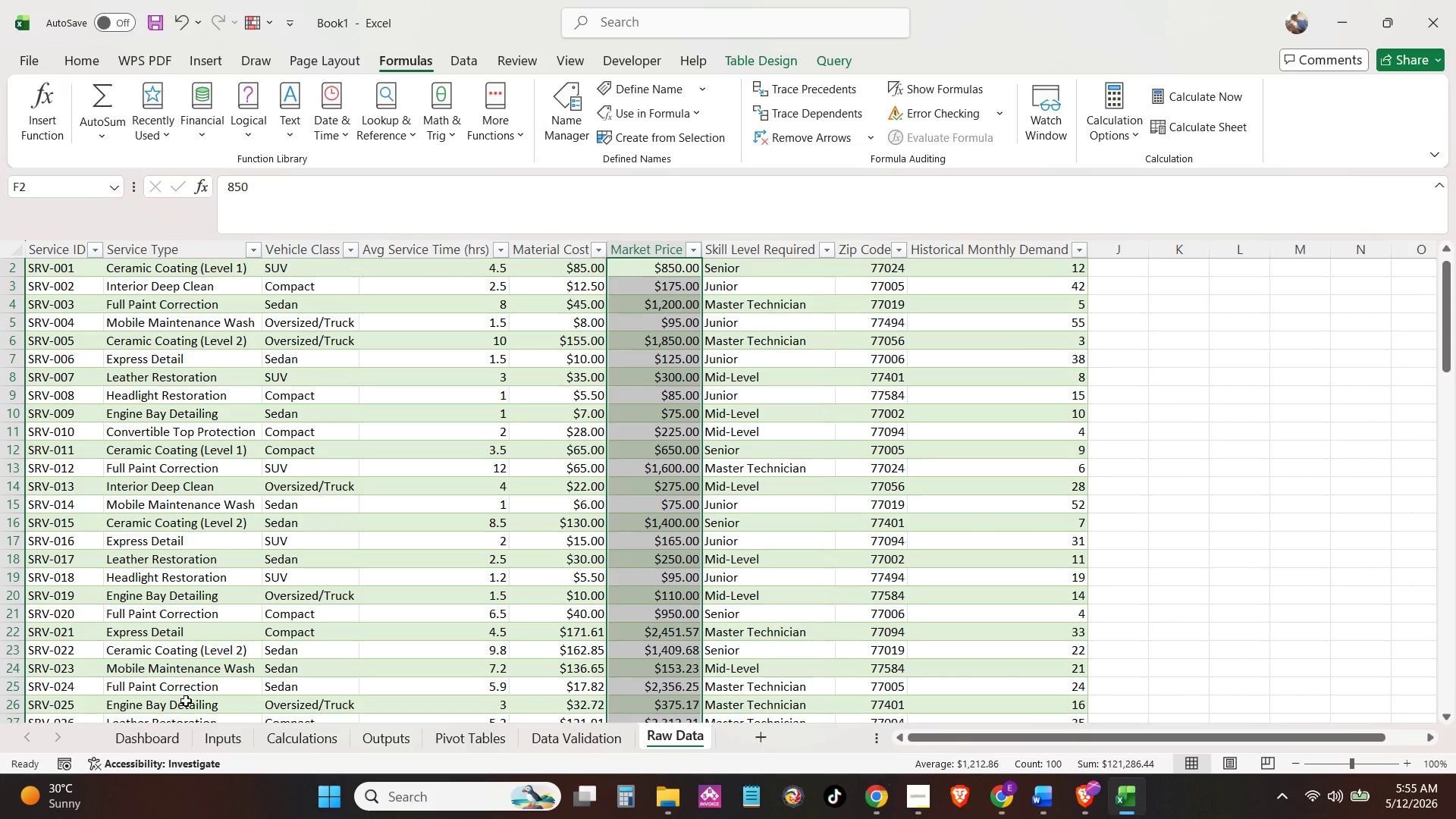 
left_click([221, 736])
 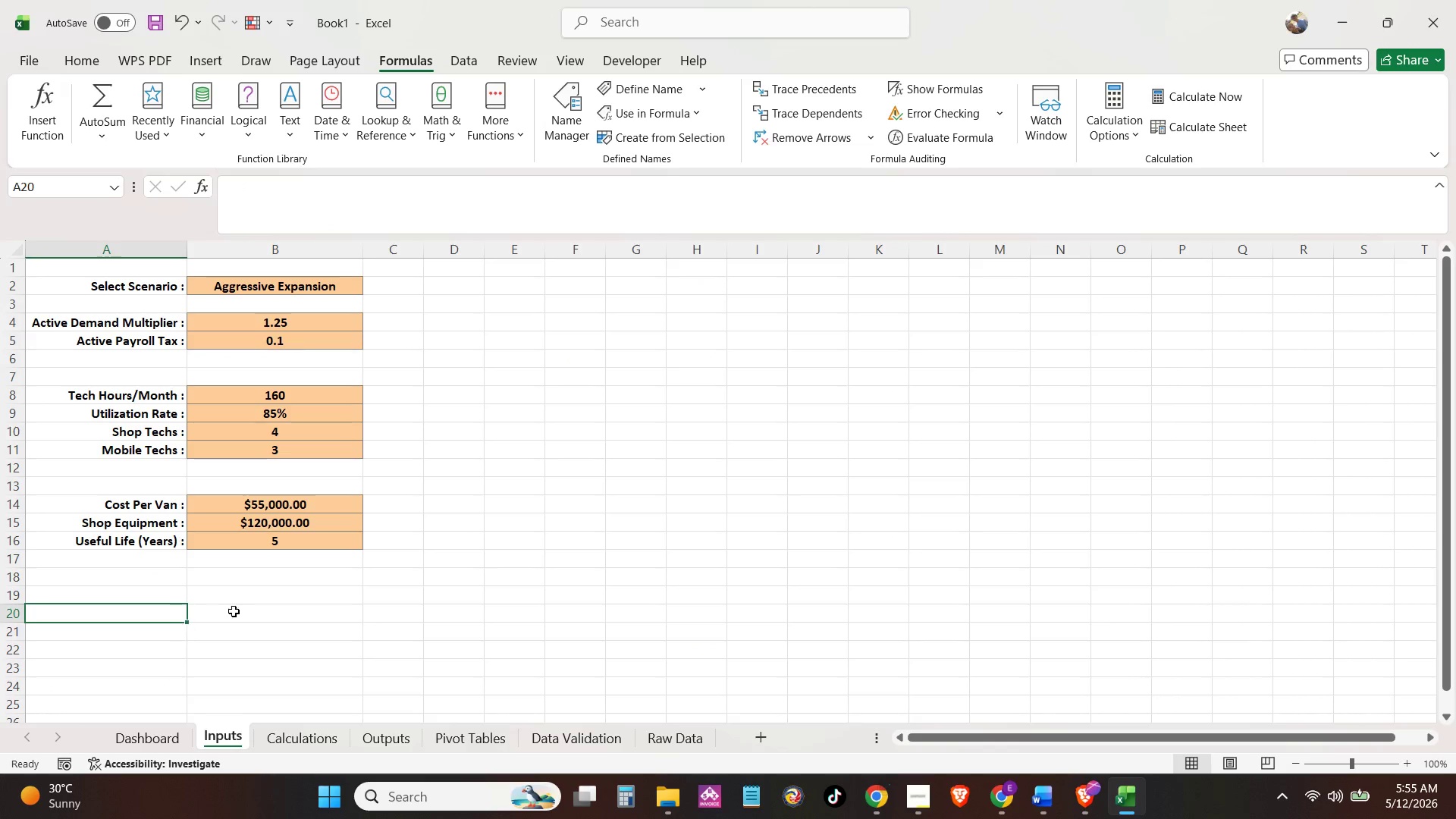 
left_click([567, 736])
 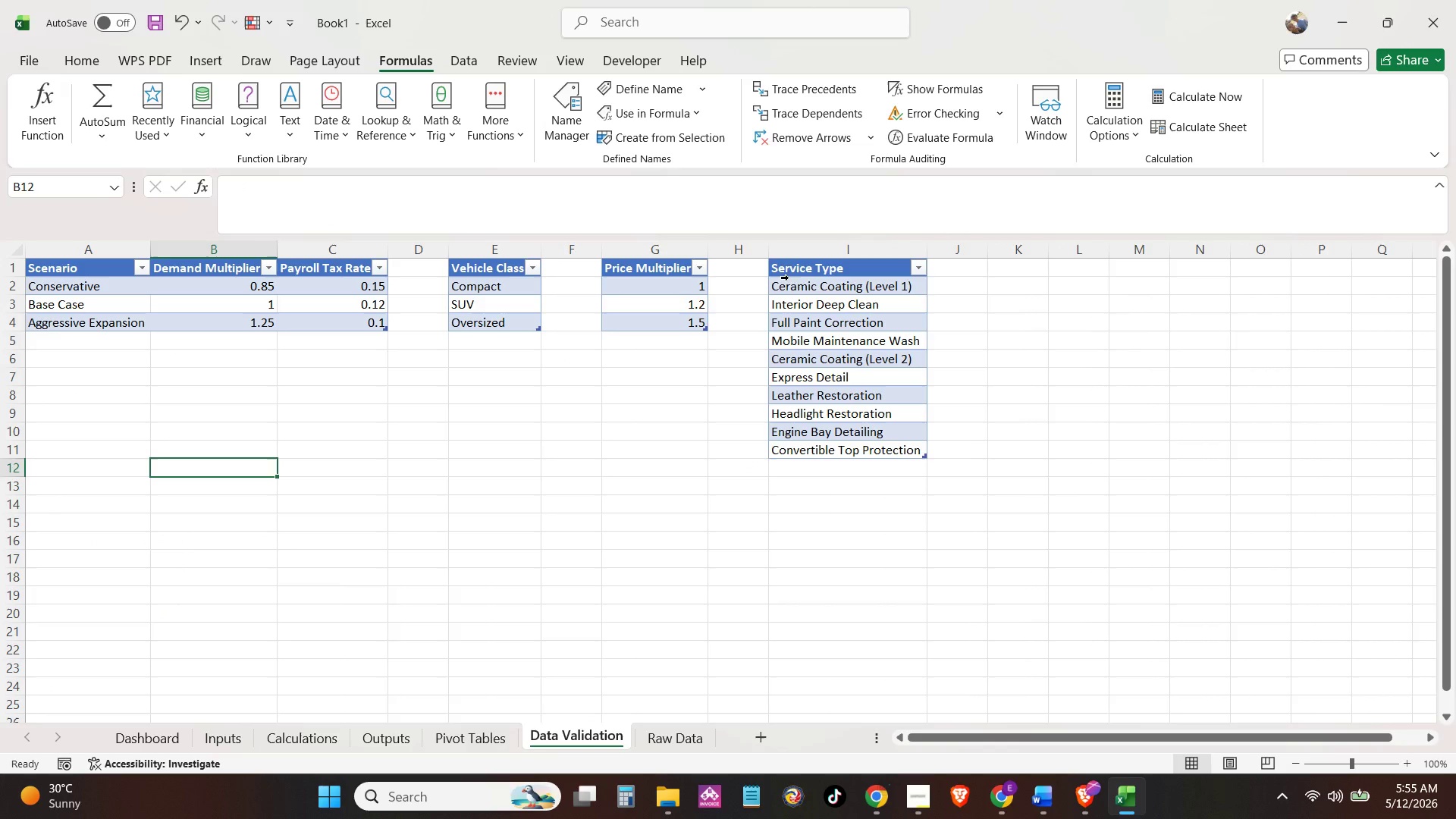 
left_click_drag(start_coordinate=[792, 284], to_coordinate=[827, 447])
 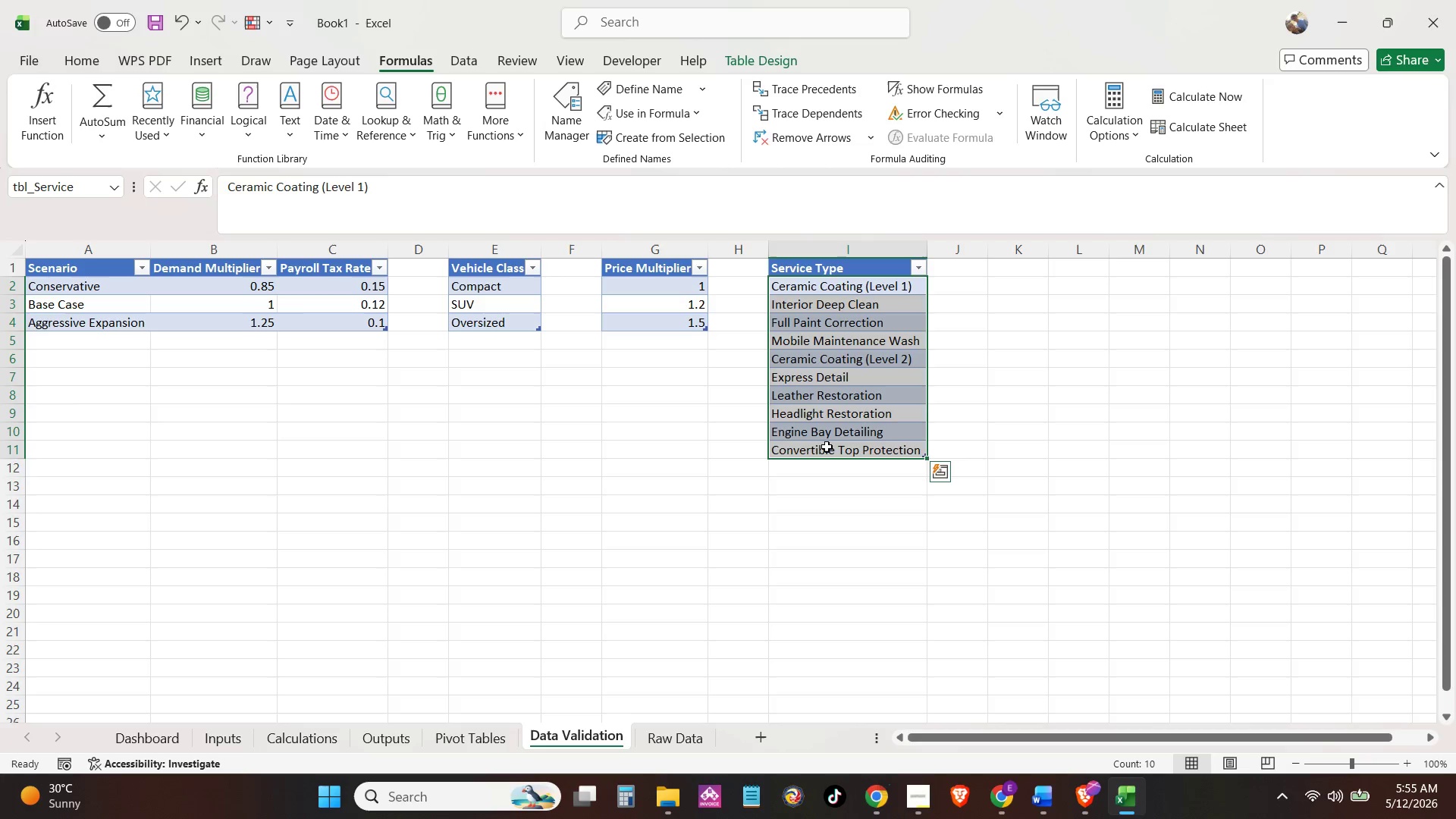 
key(Control+C)
 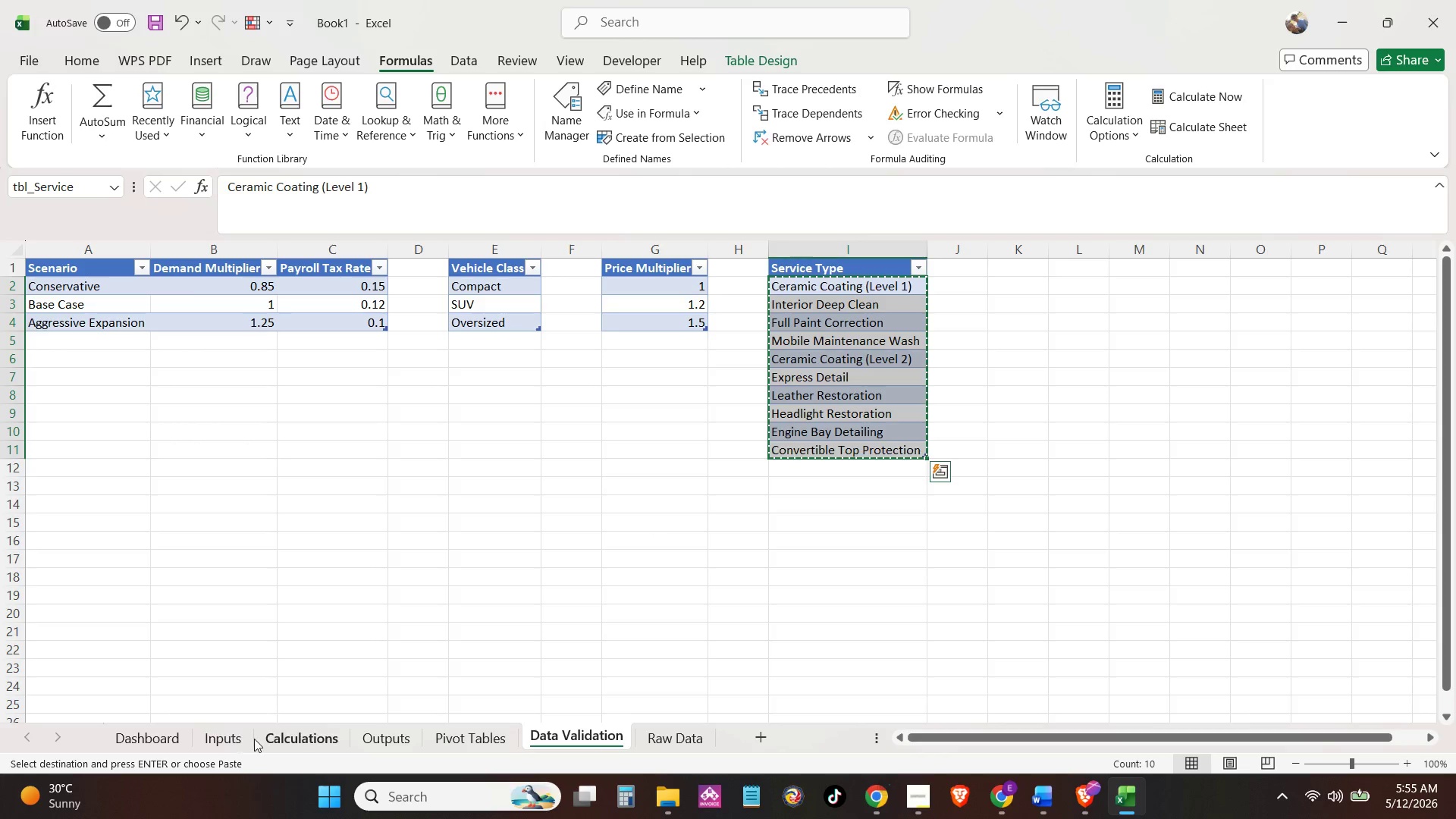 
left_click([161, 752])
 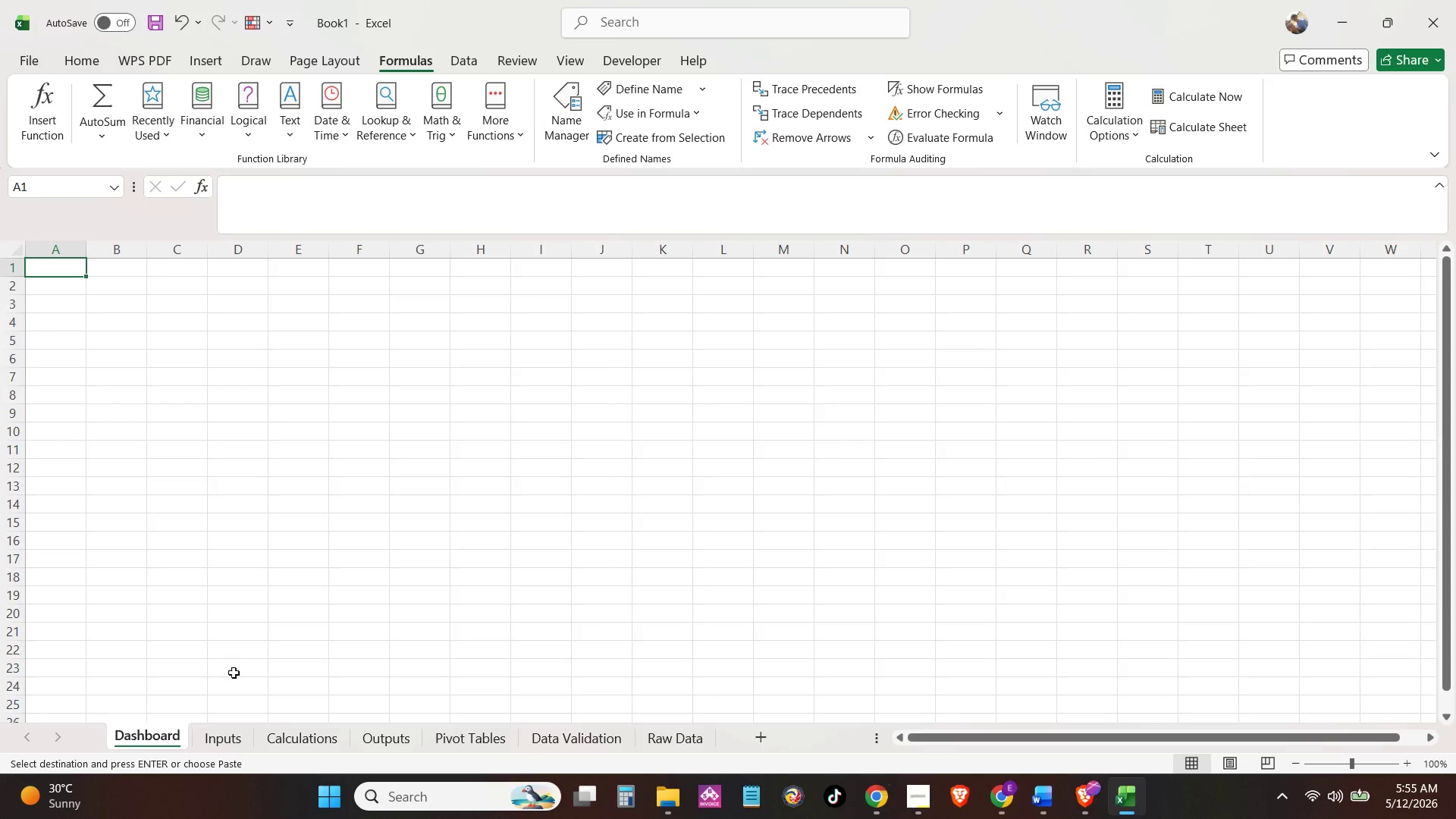 
left_click([226, 740])
 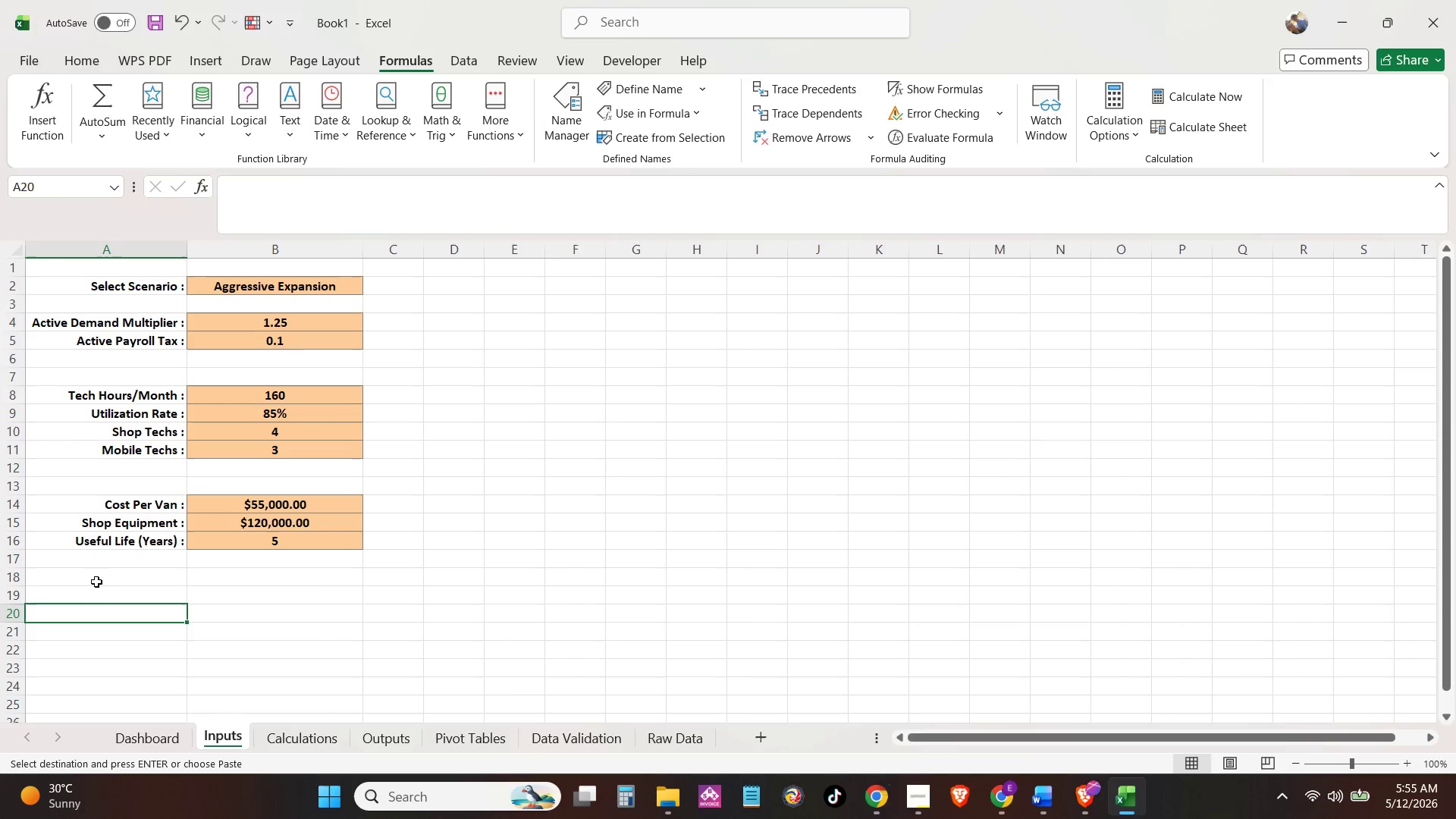 
hold_key(key=ControlLeft, duration=1.69)
 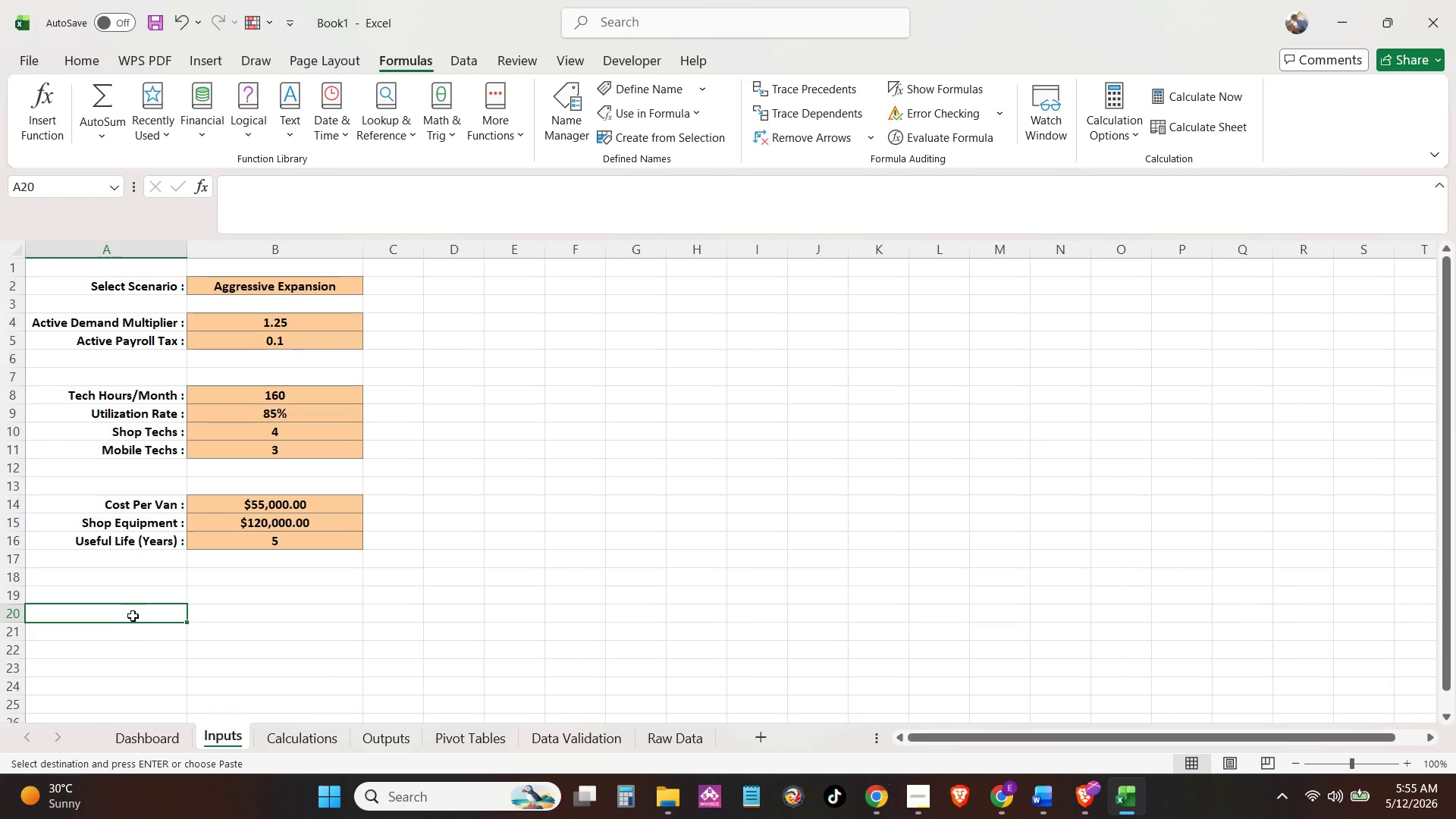 
double_click([133, 613])
 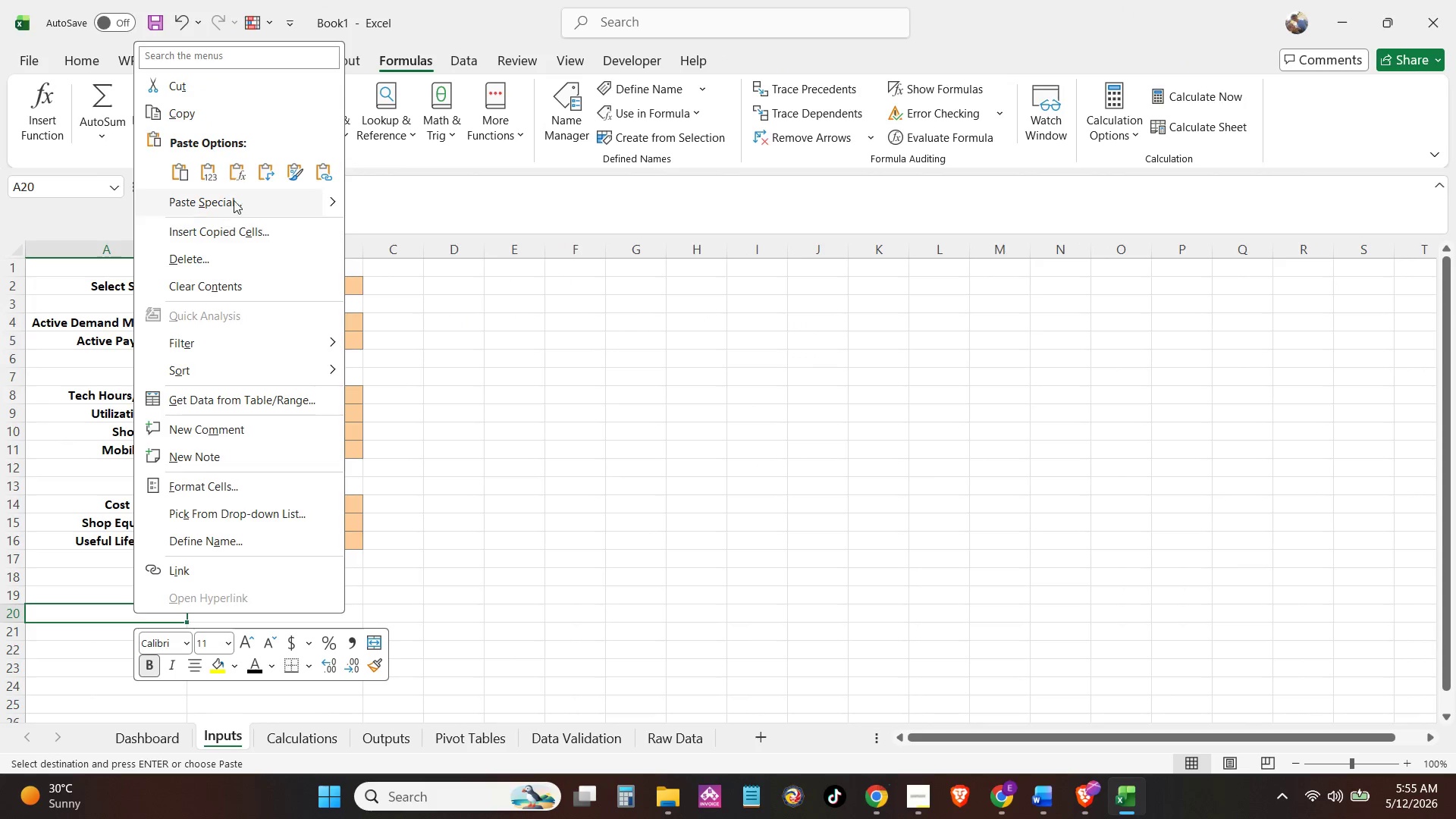 
left_click([215, 177])
 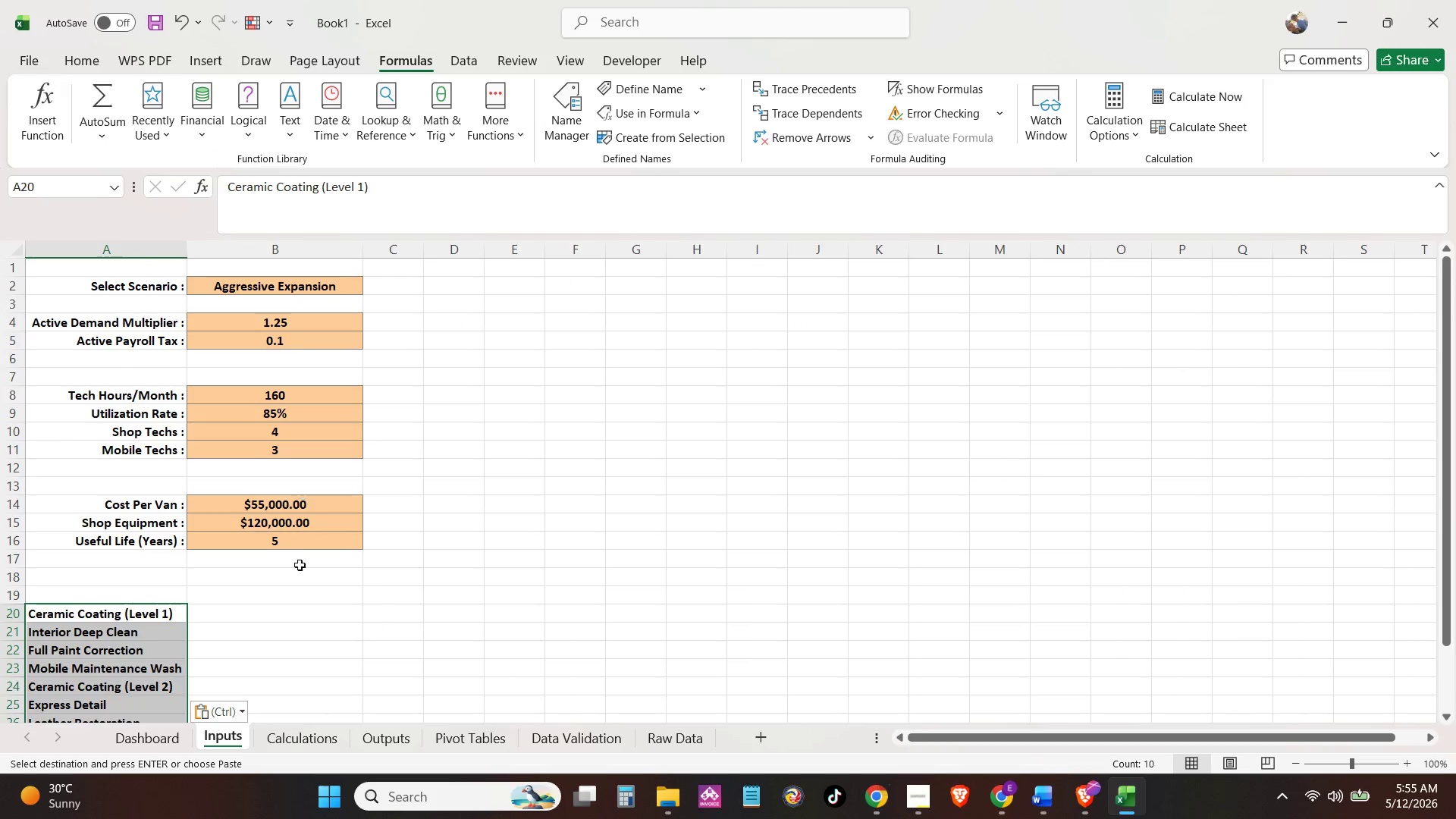 
scroll: coordinate [297, 576], scroll_direction: down, amount: 3.0
 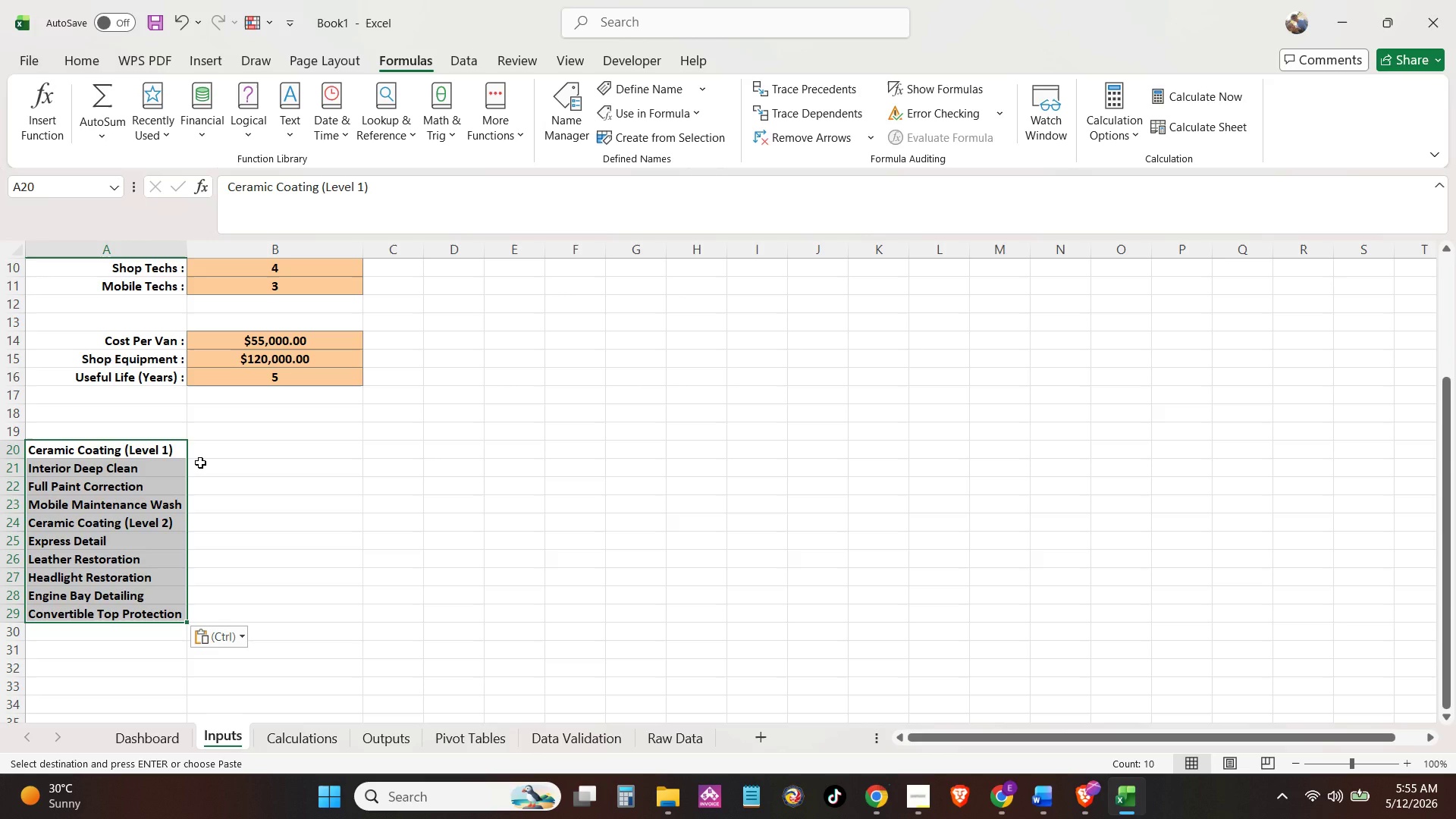 
wait(14.32)
 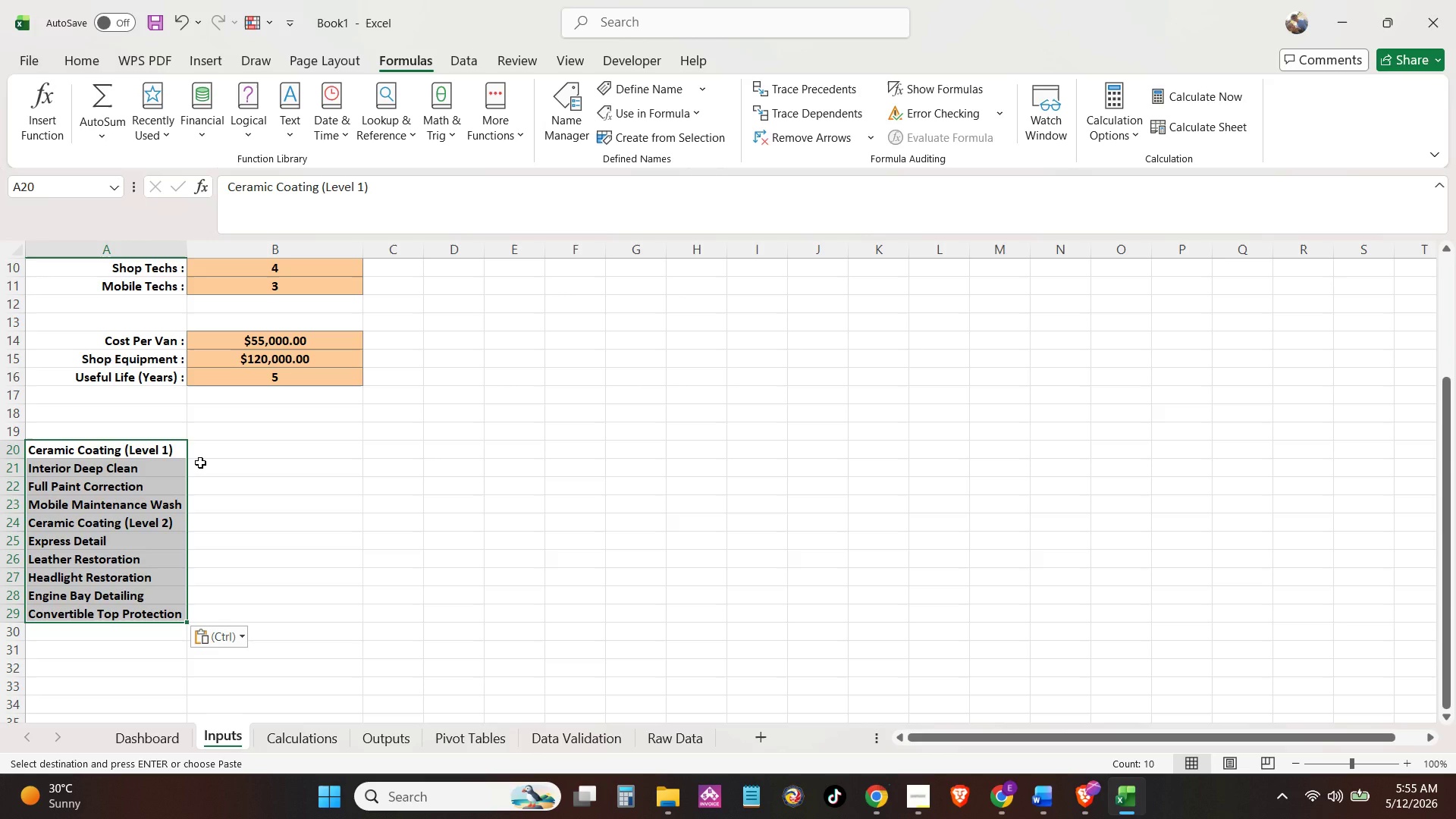 
double_click([656, 742])
 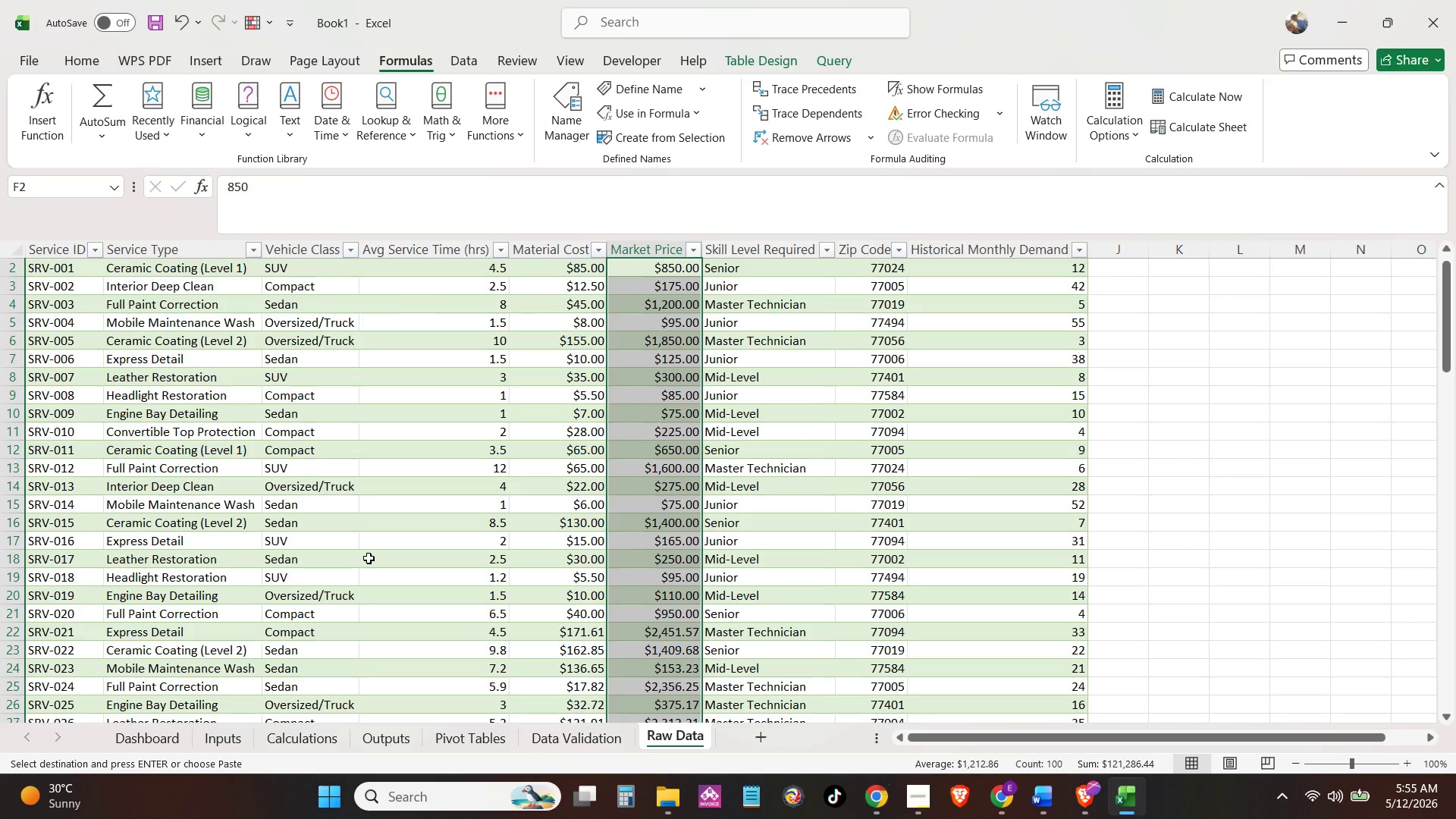 
scroll: coordinate [369, 558], scroll_direction: up, amount: 5.0
 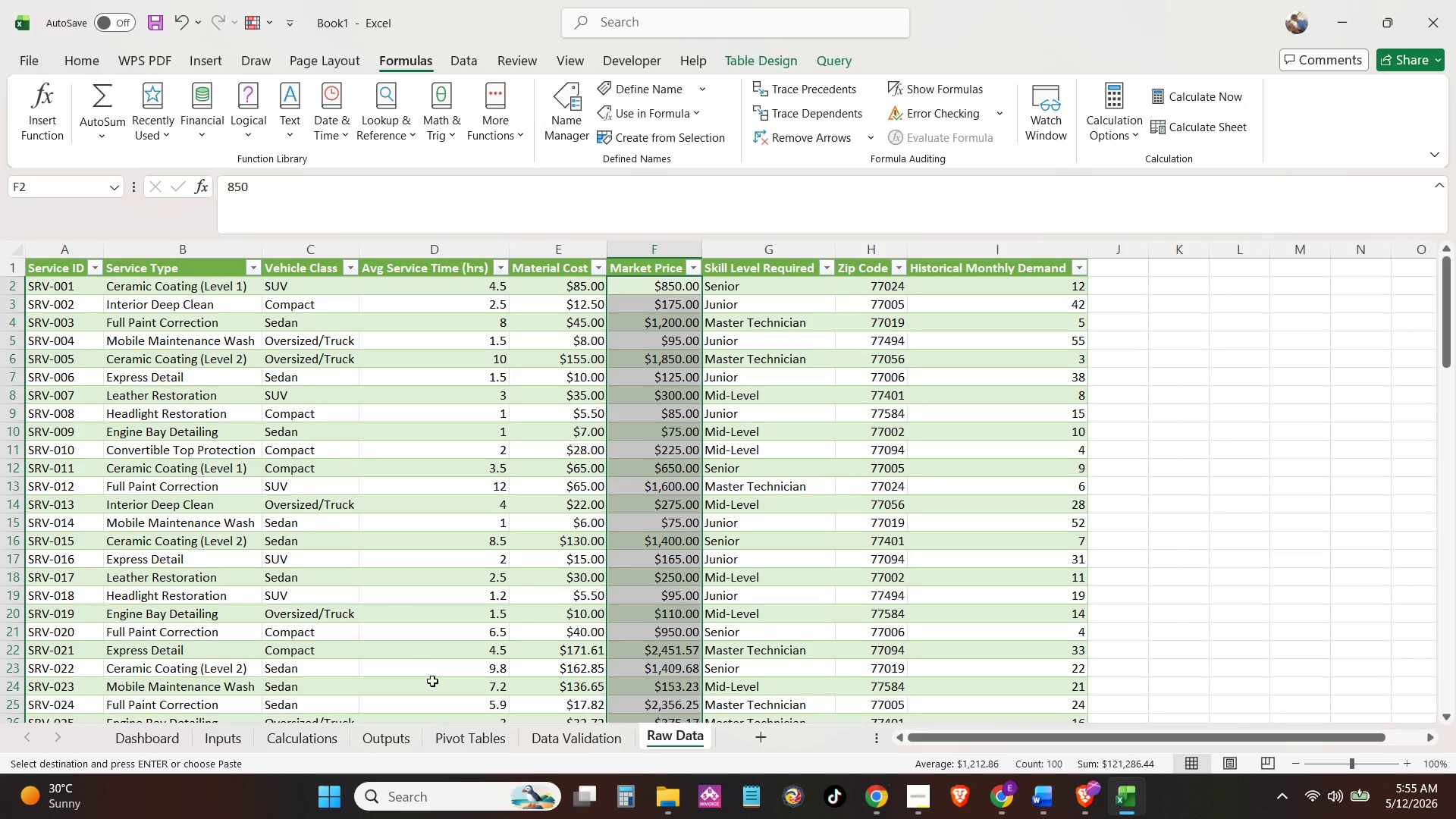 
left_click([313, 736])
 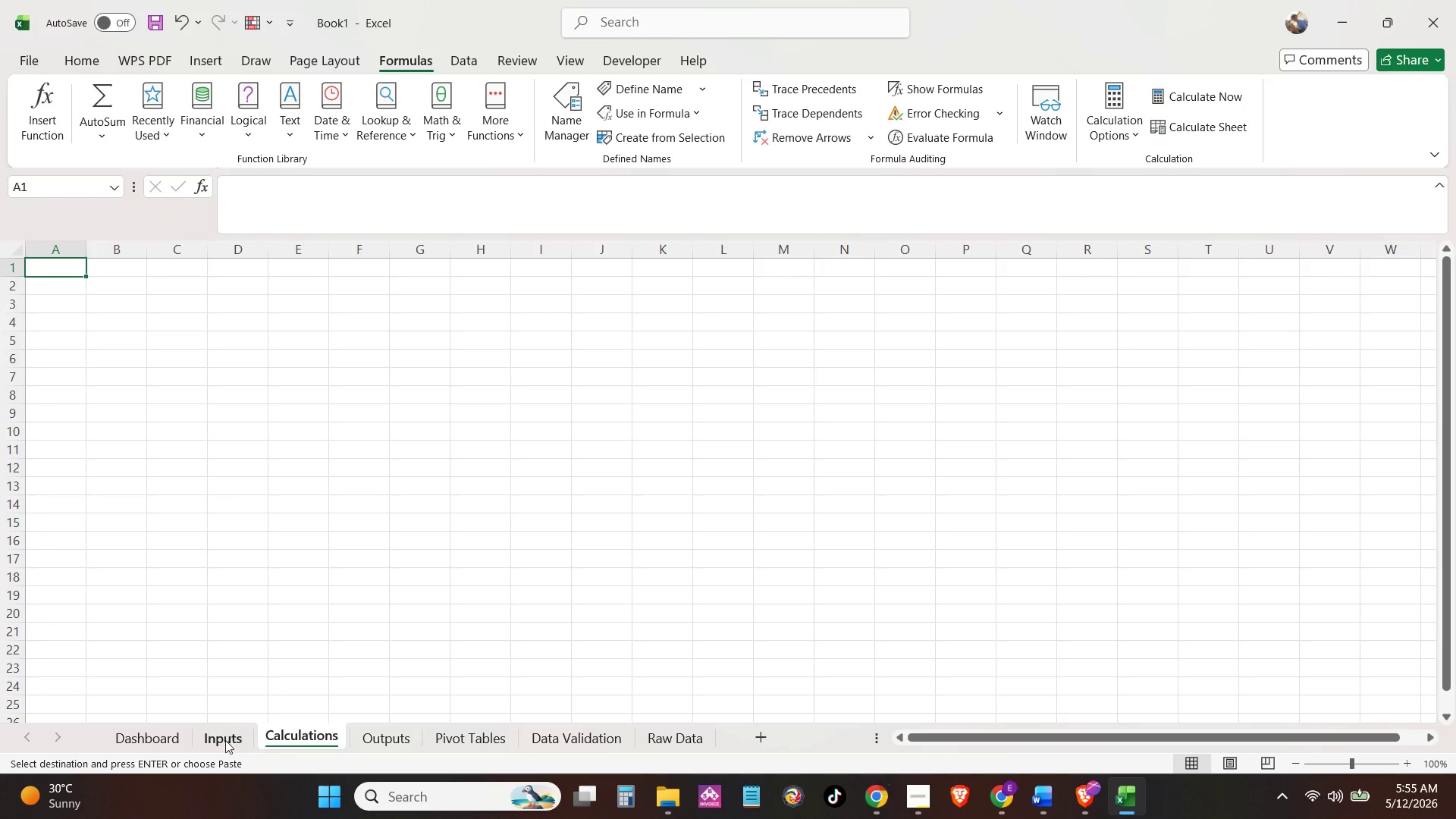 
left_click([206, 738])
 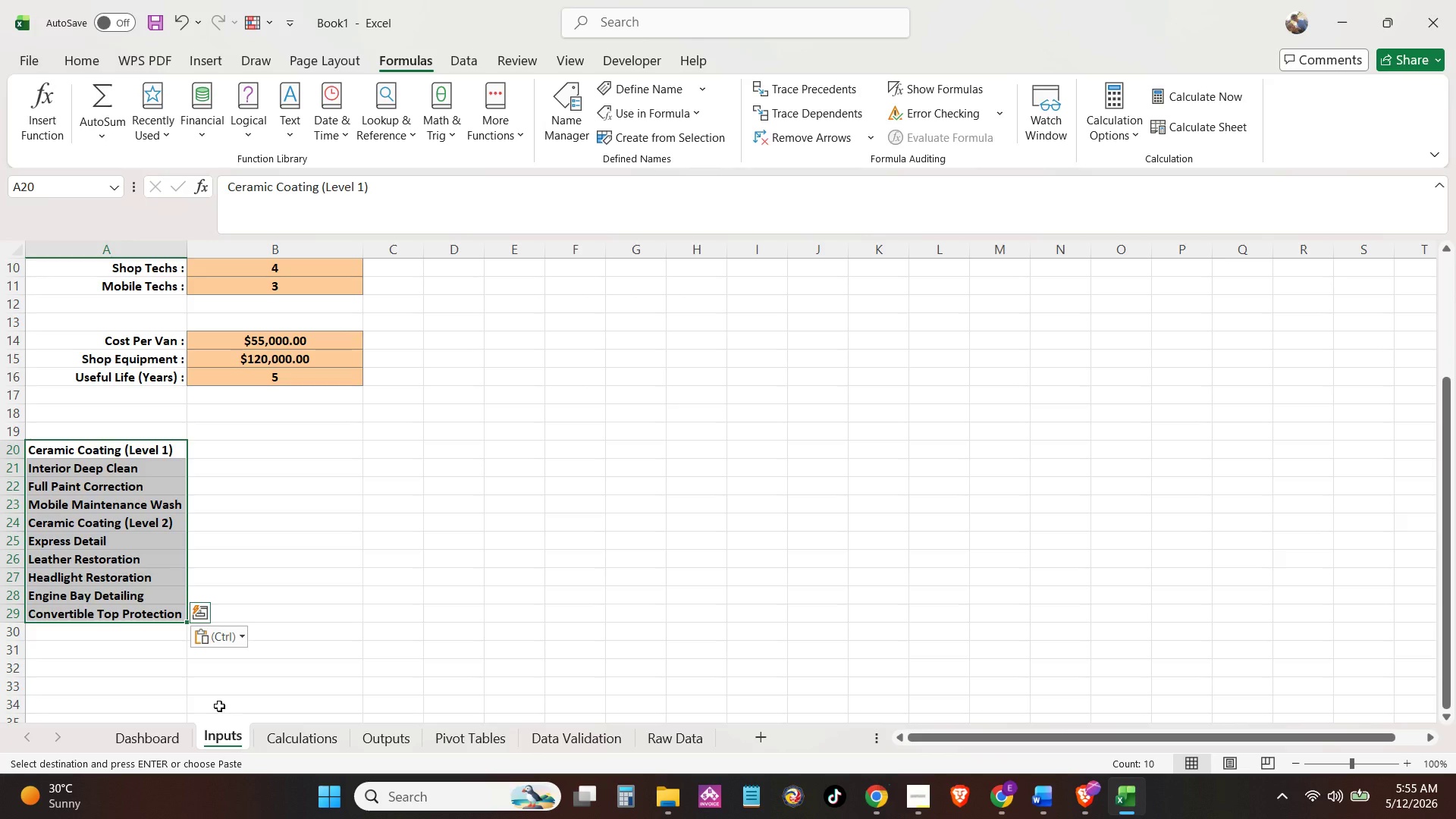 
left_click([232, 434])
 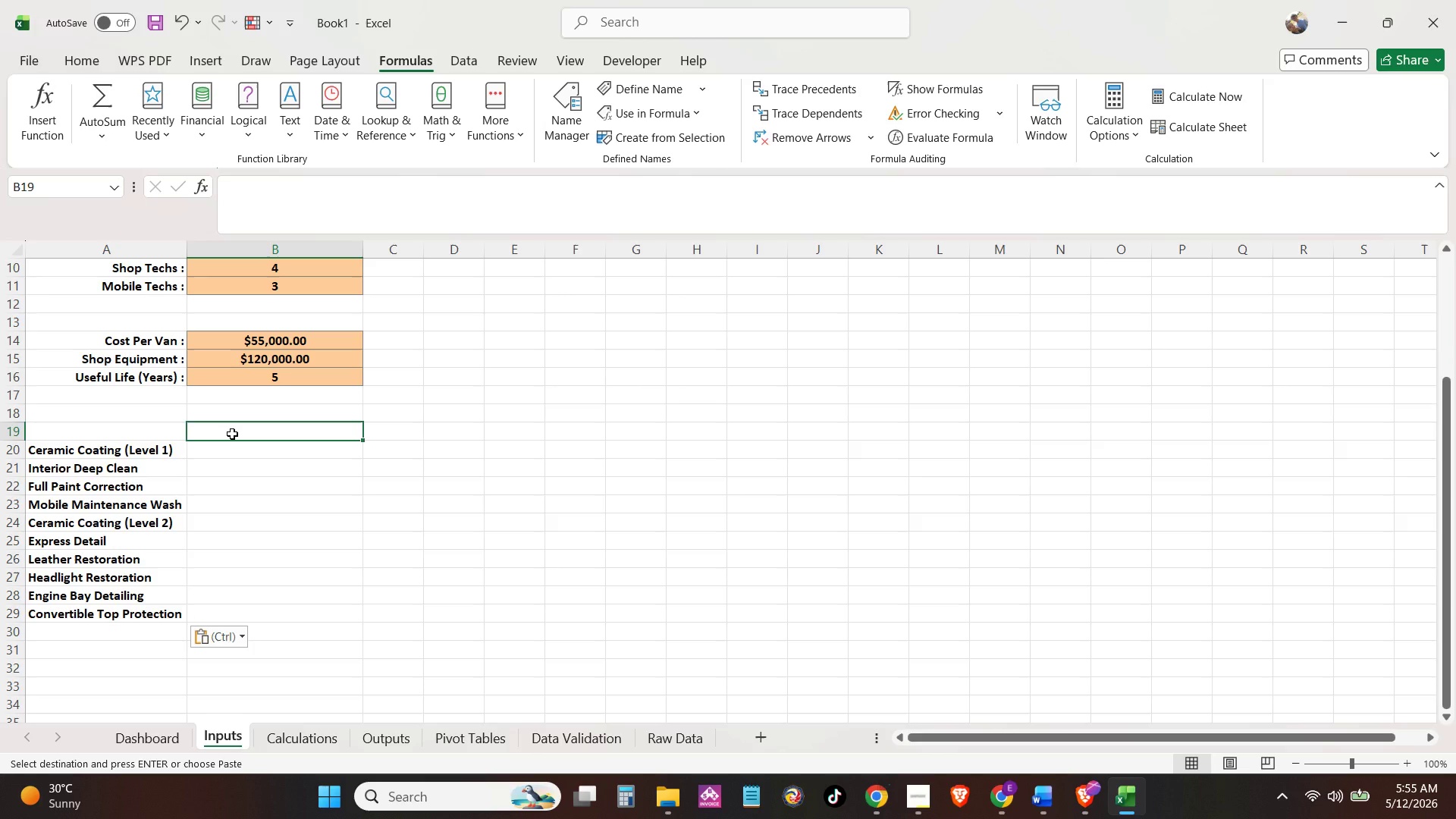 
wait(10.2)
 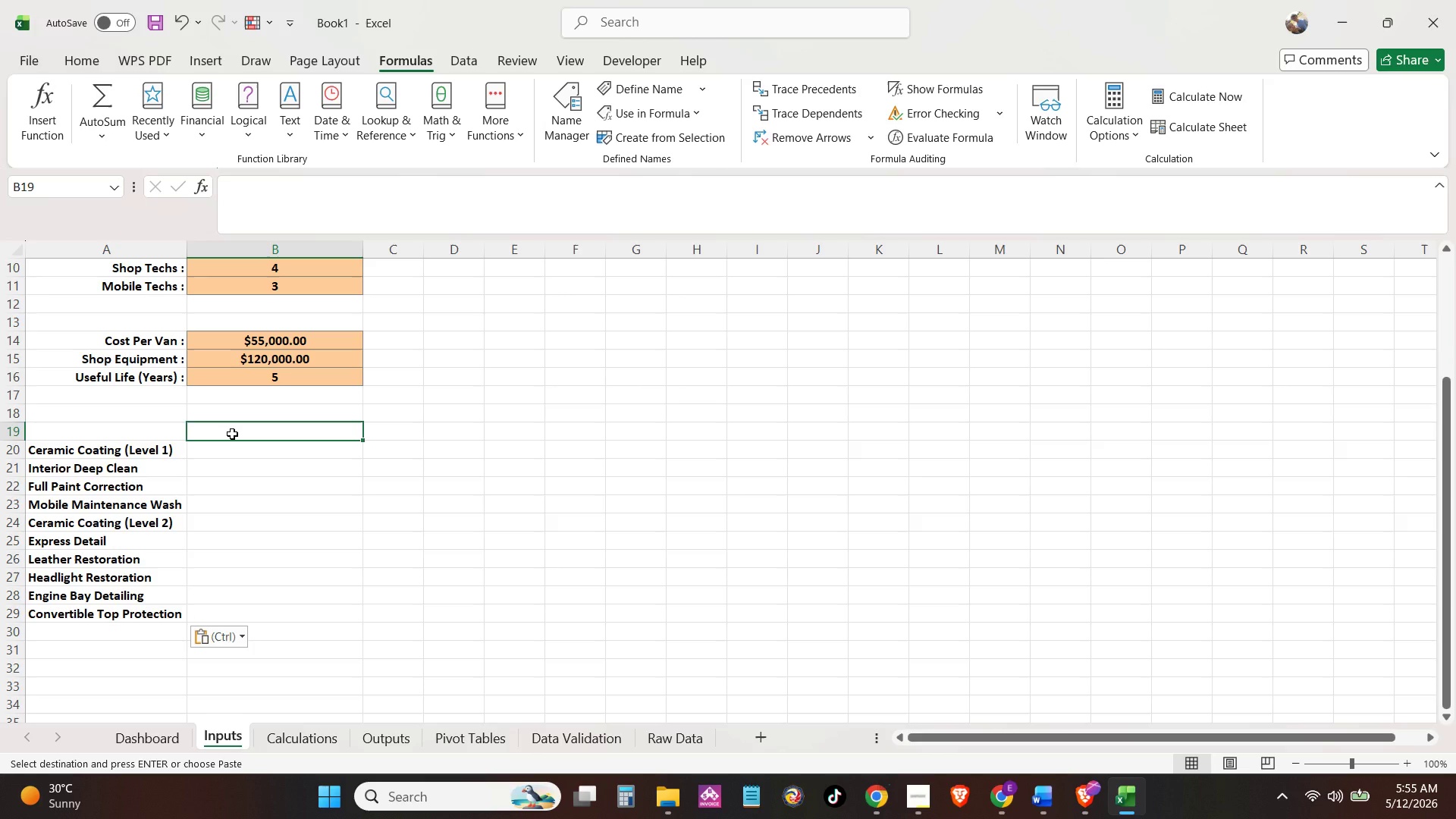 
key(Shift+C)
 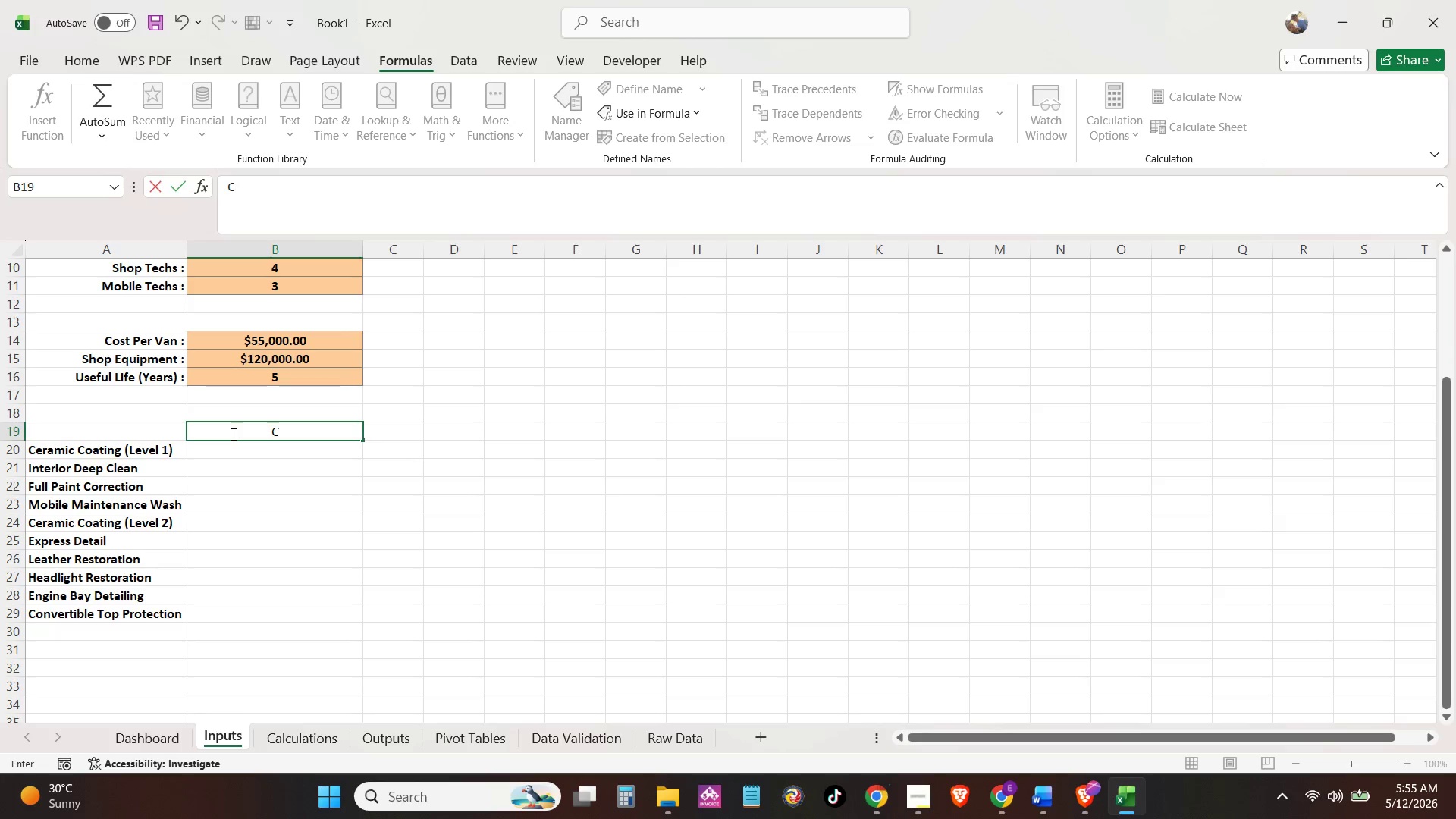 
key(Backspace)
 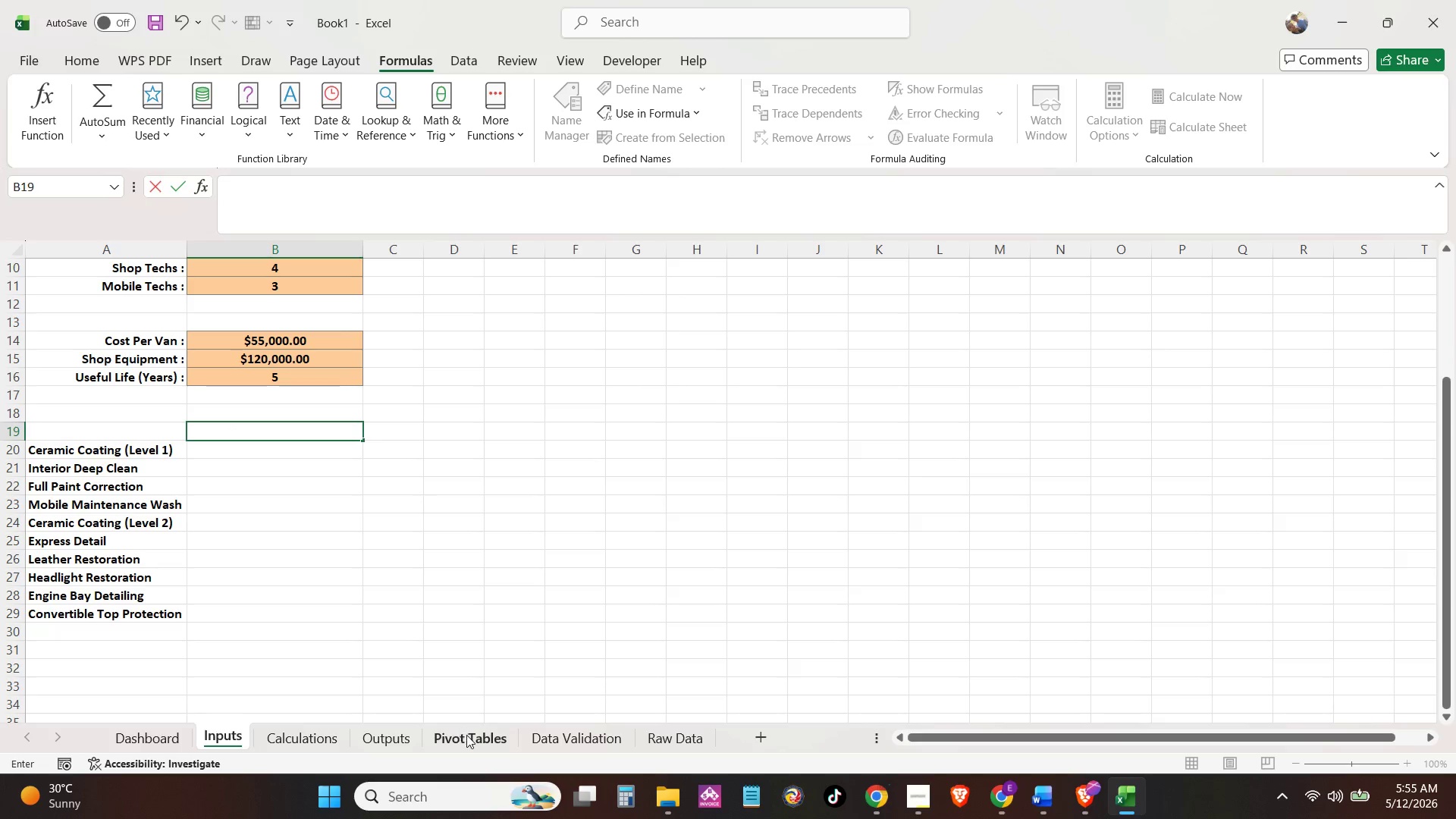 
double_click([577, 728])
 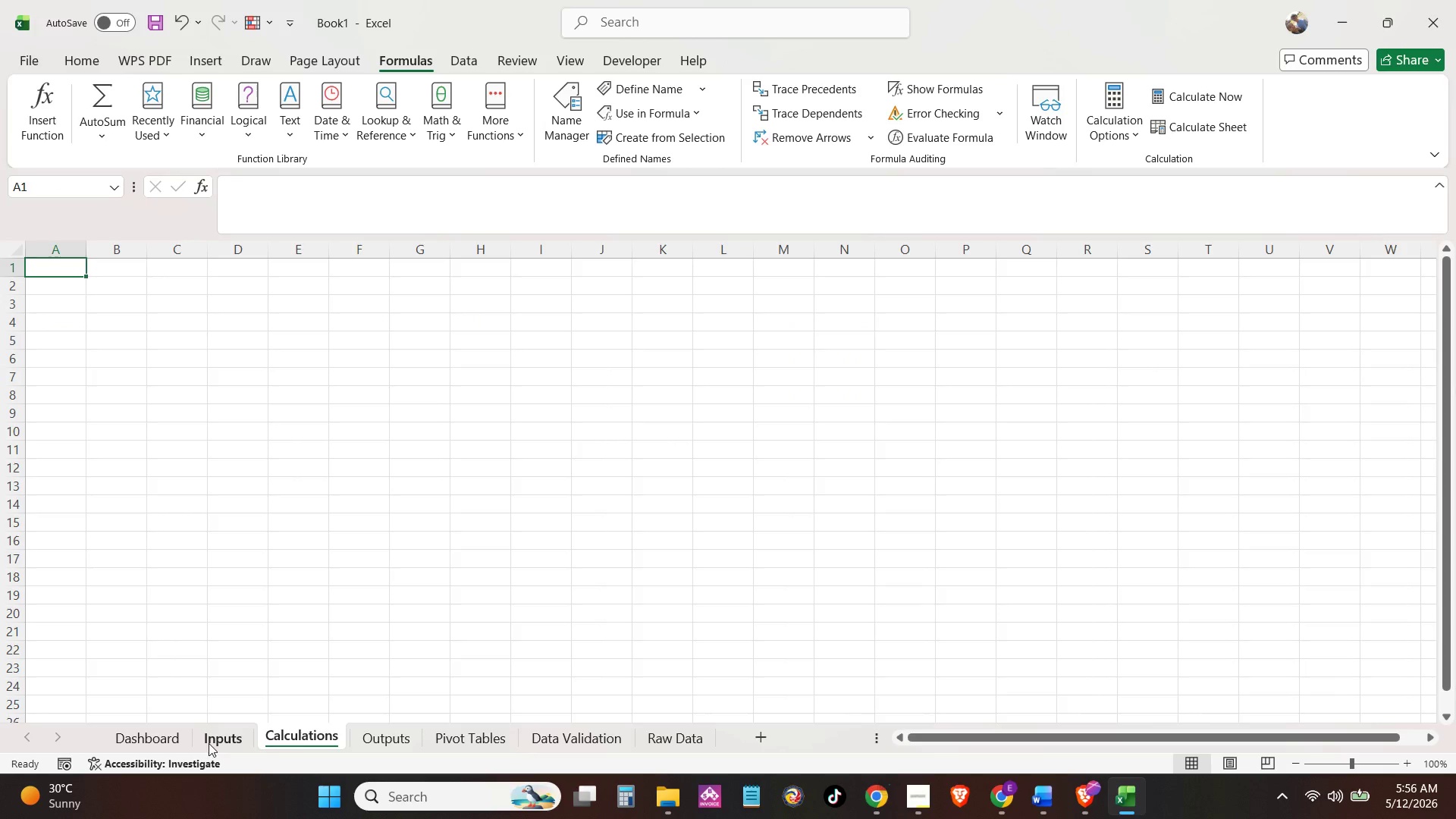 
left_click([237, 739])
 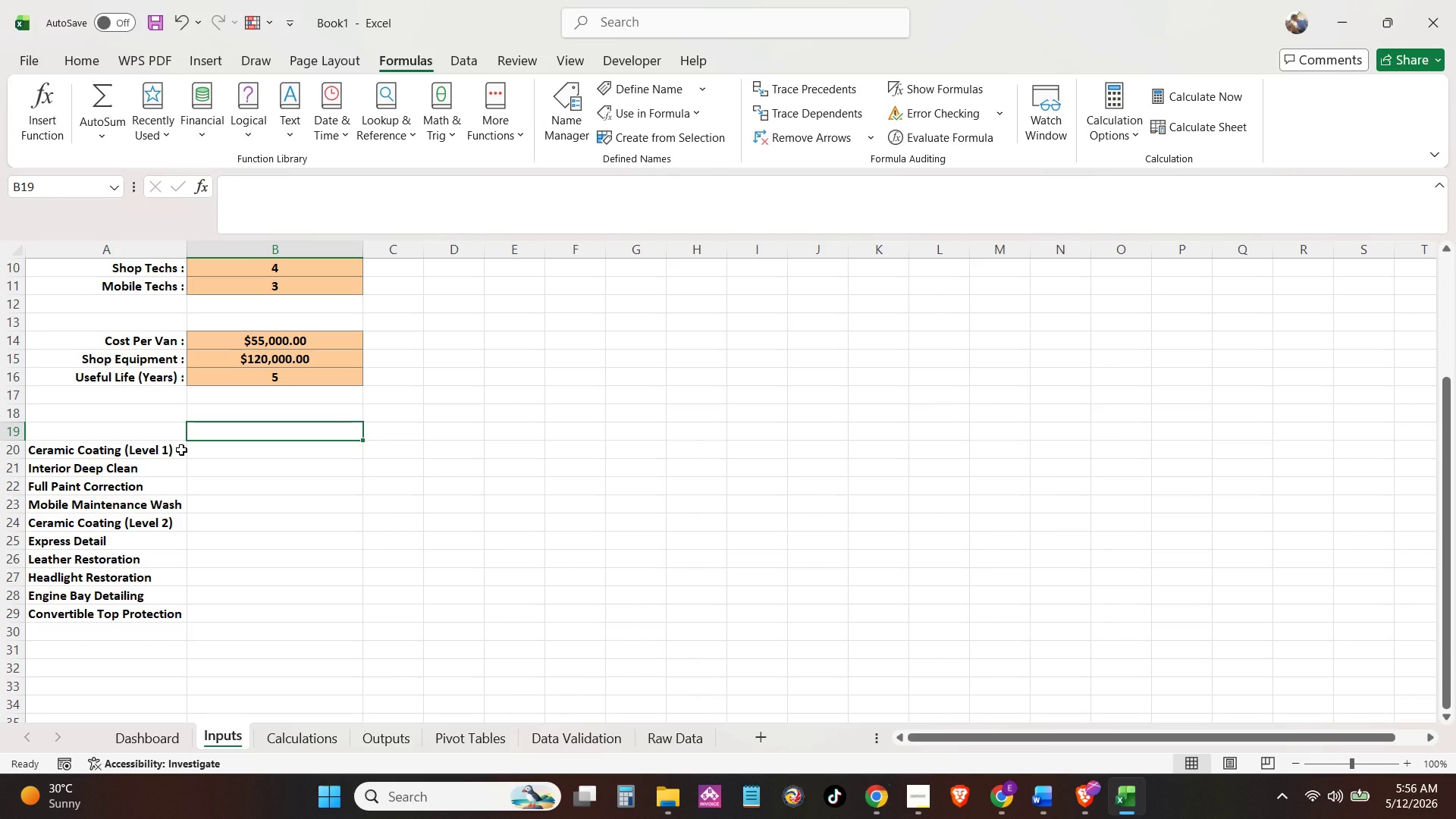 
type(Compact)
 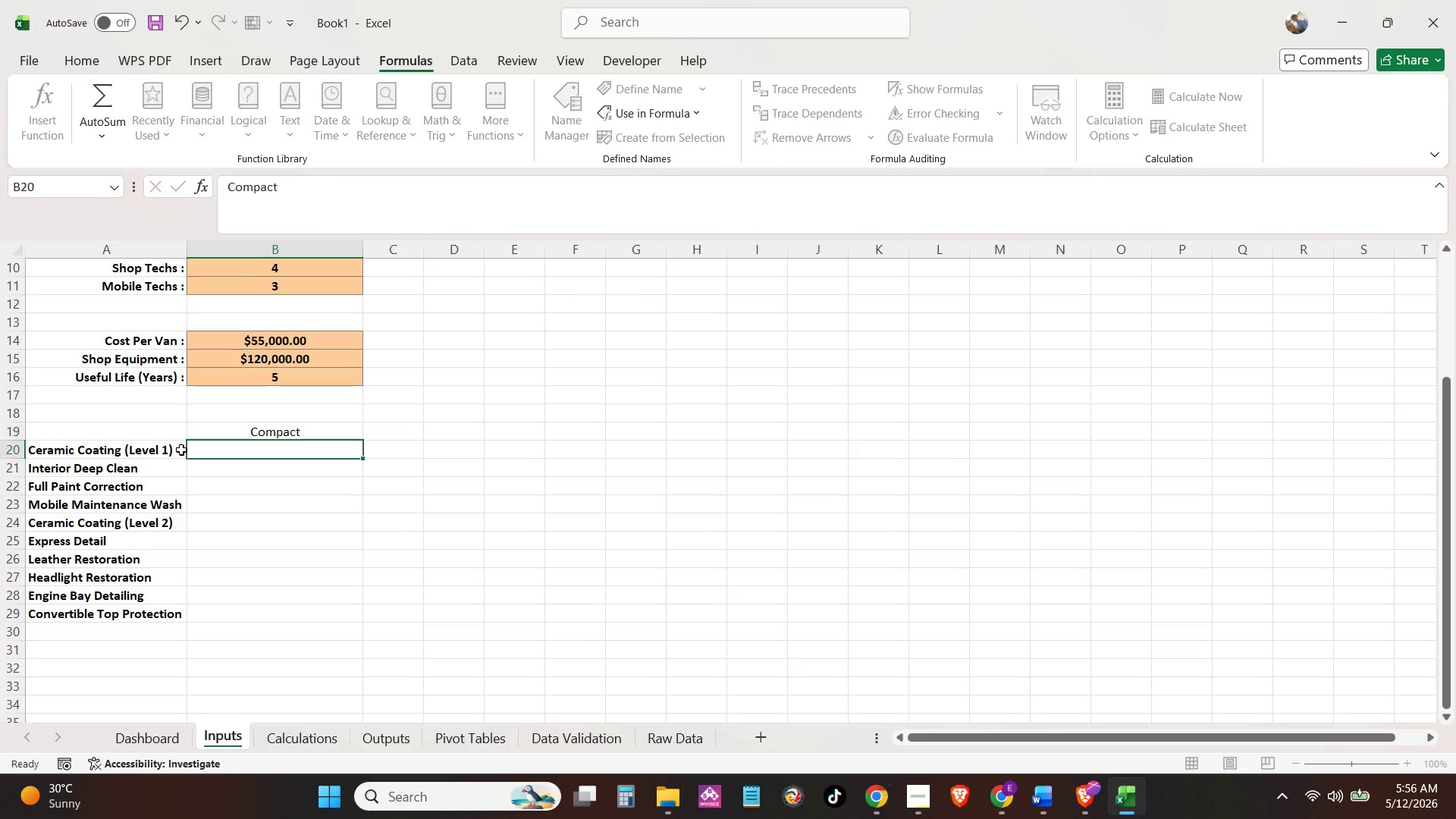 
key(Enter)
 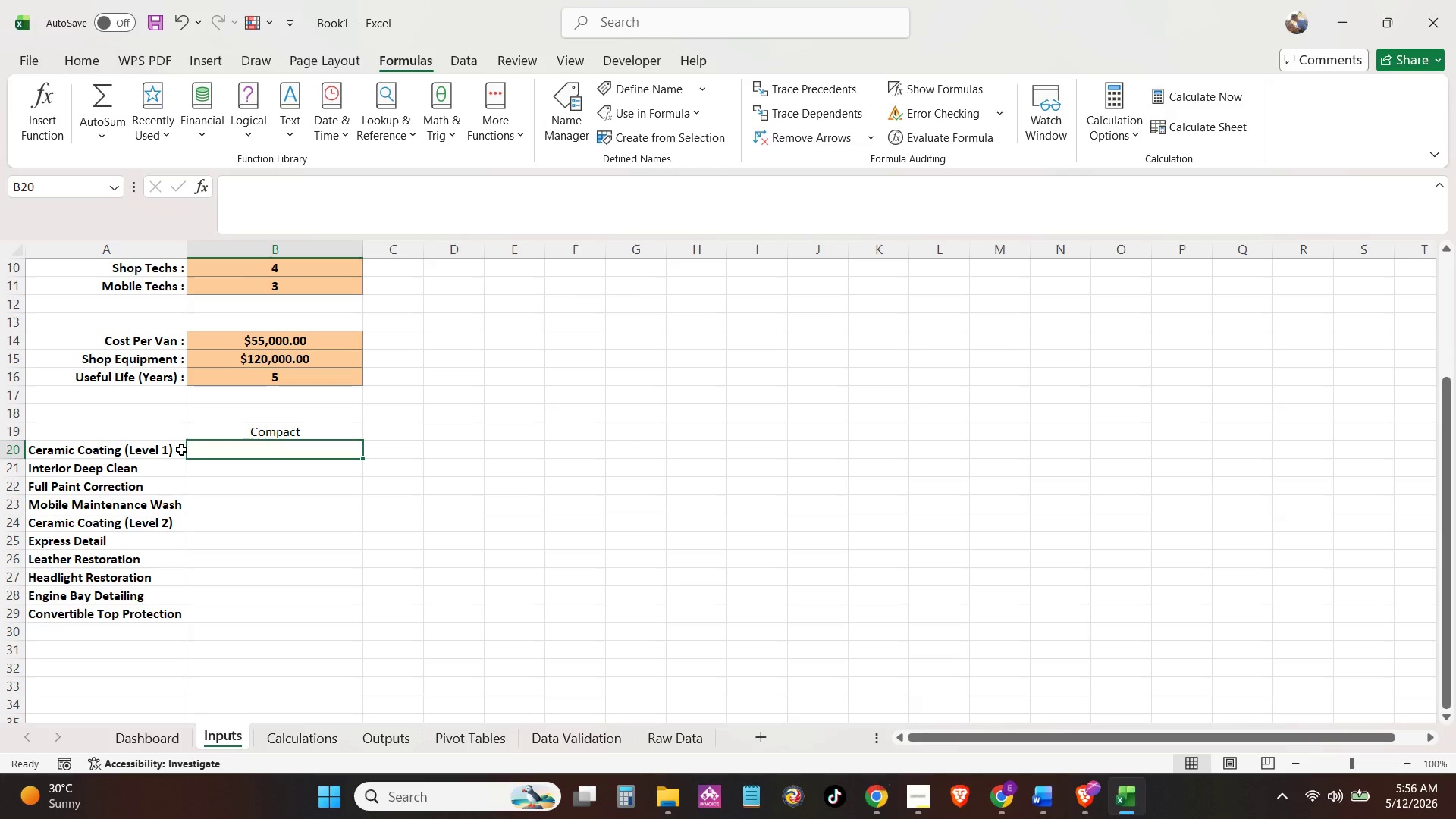 
key(ArrowUp)
 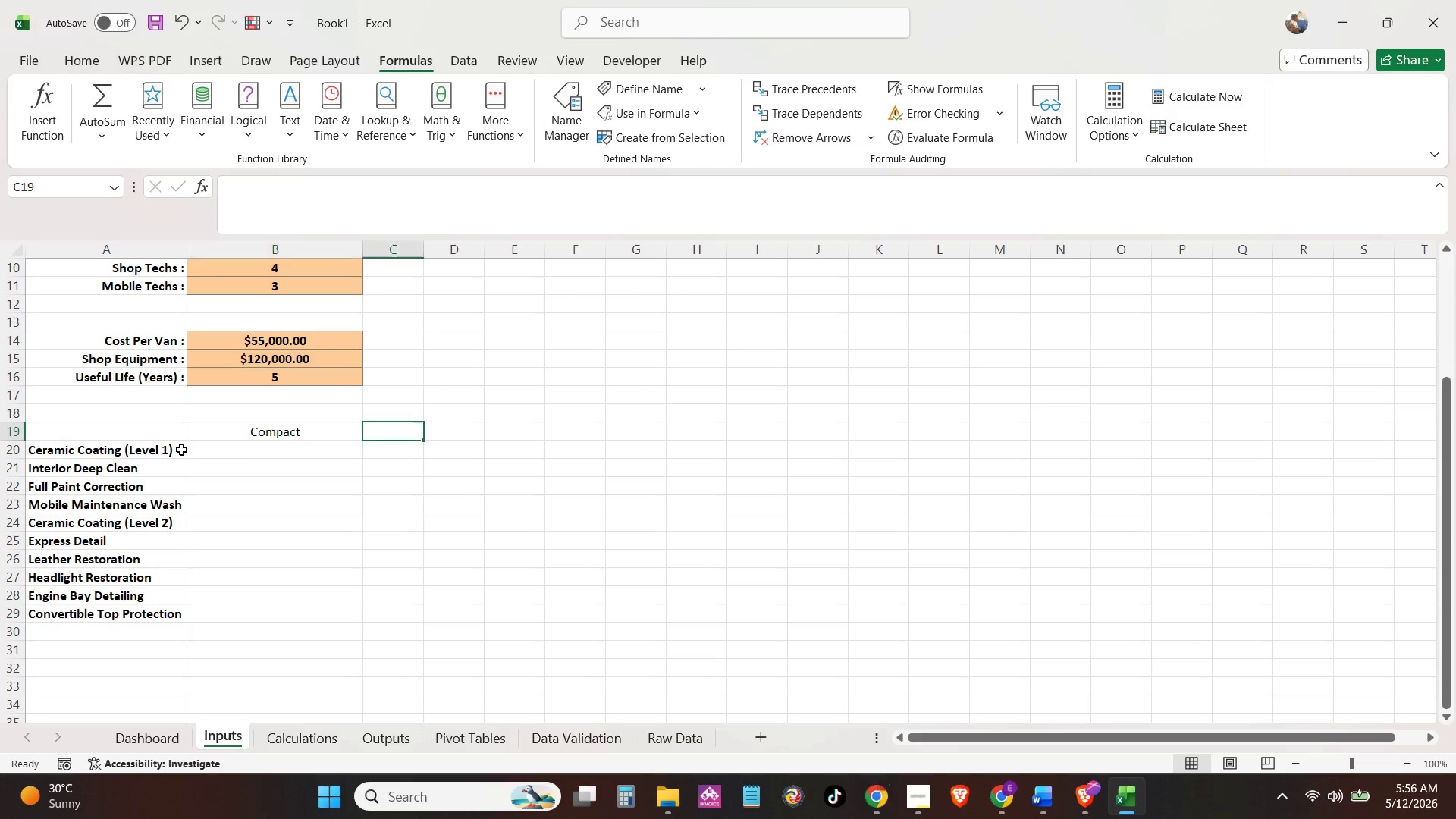 
key(ArrowRight)
 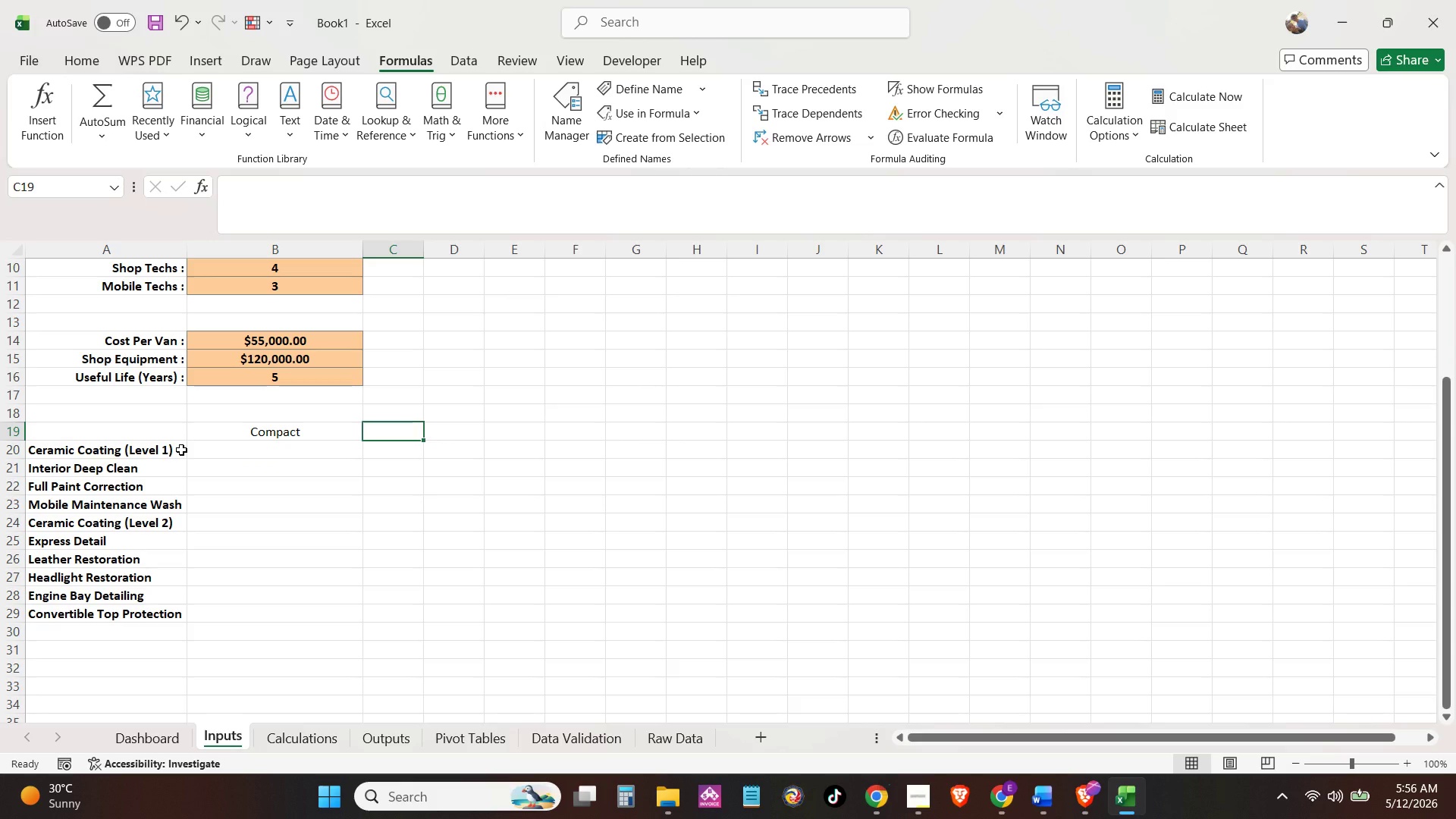 
type(SUV)
 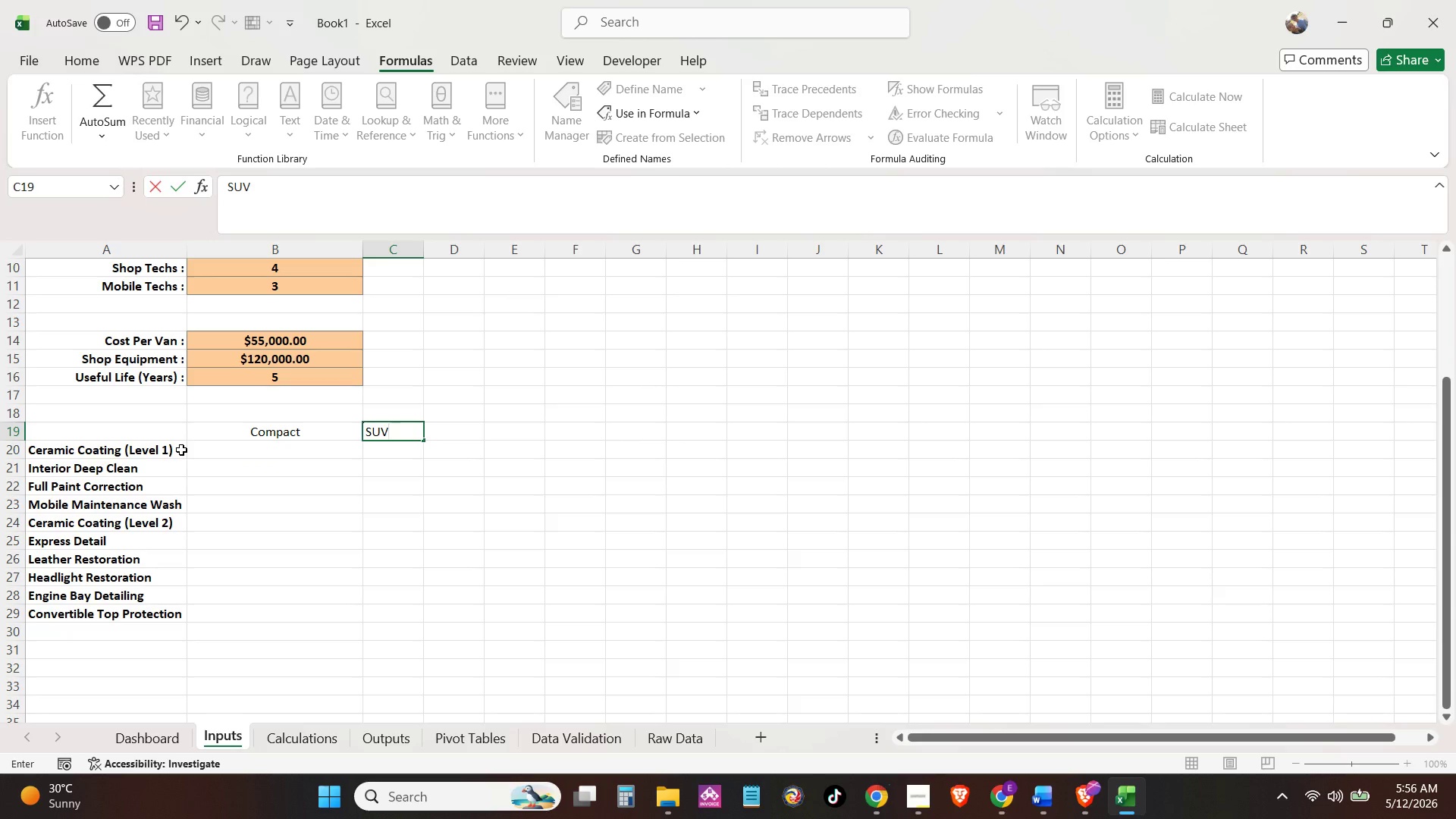 
key(Enter)
 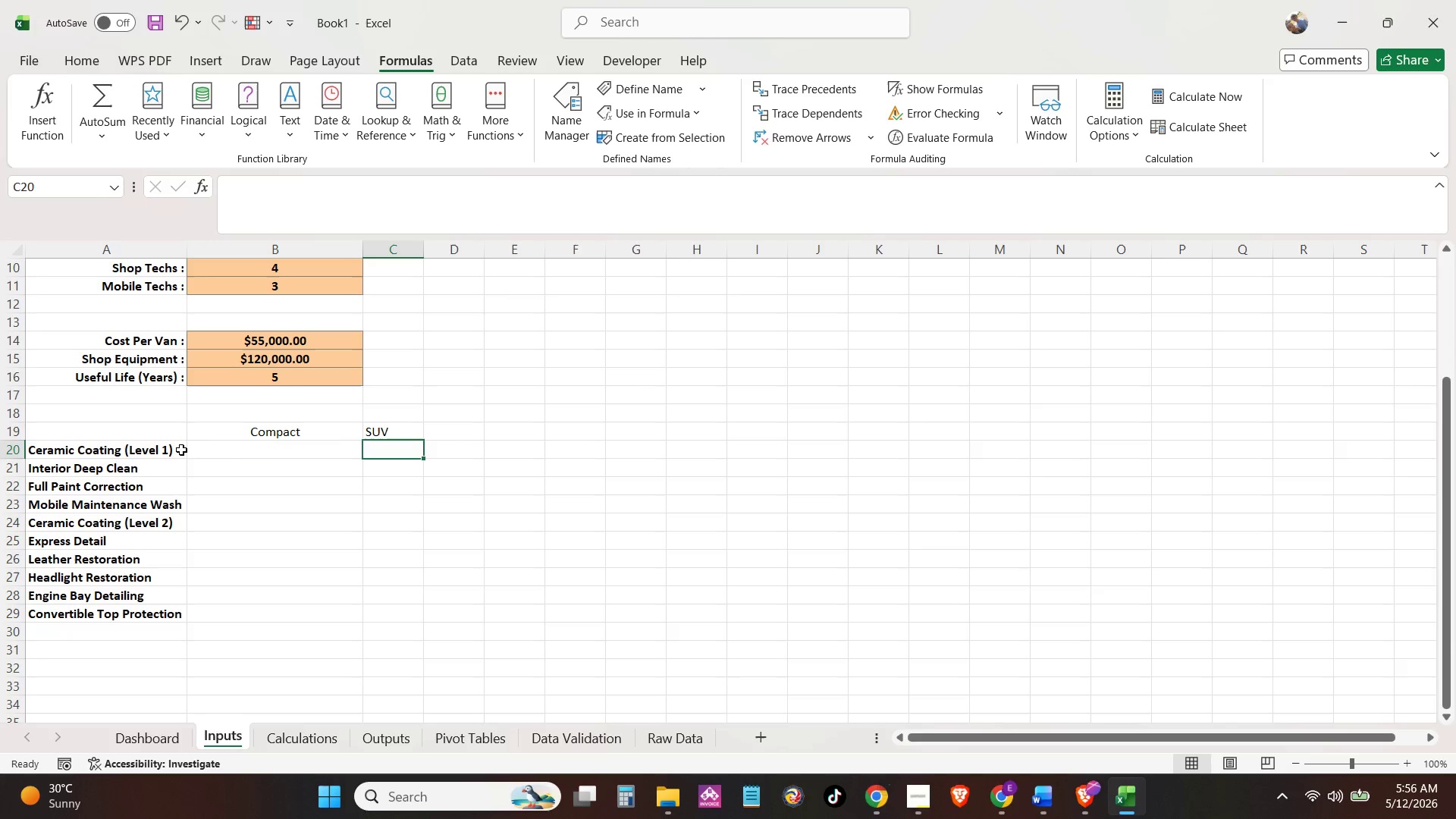 
key(ArrowUp)
 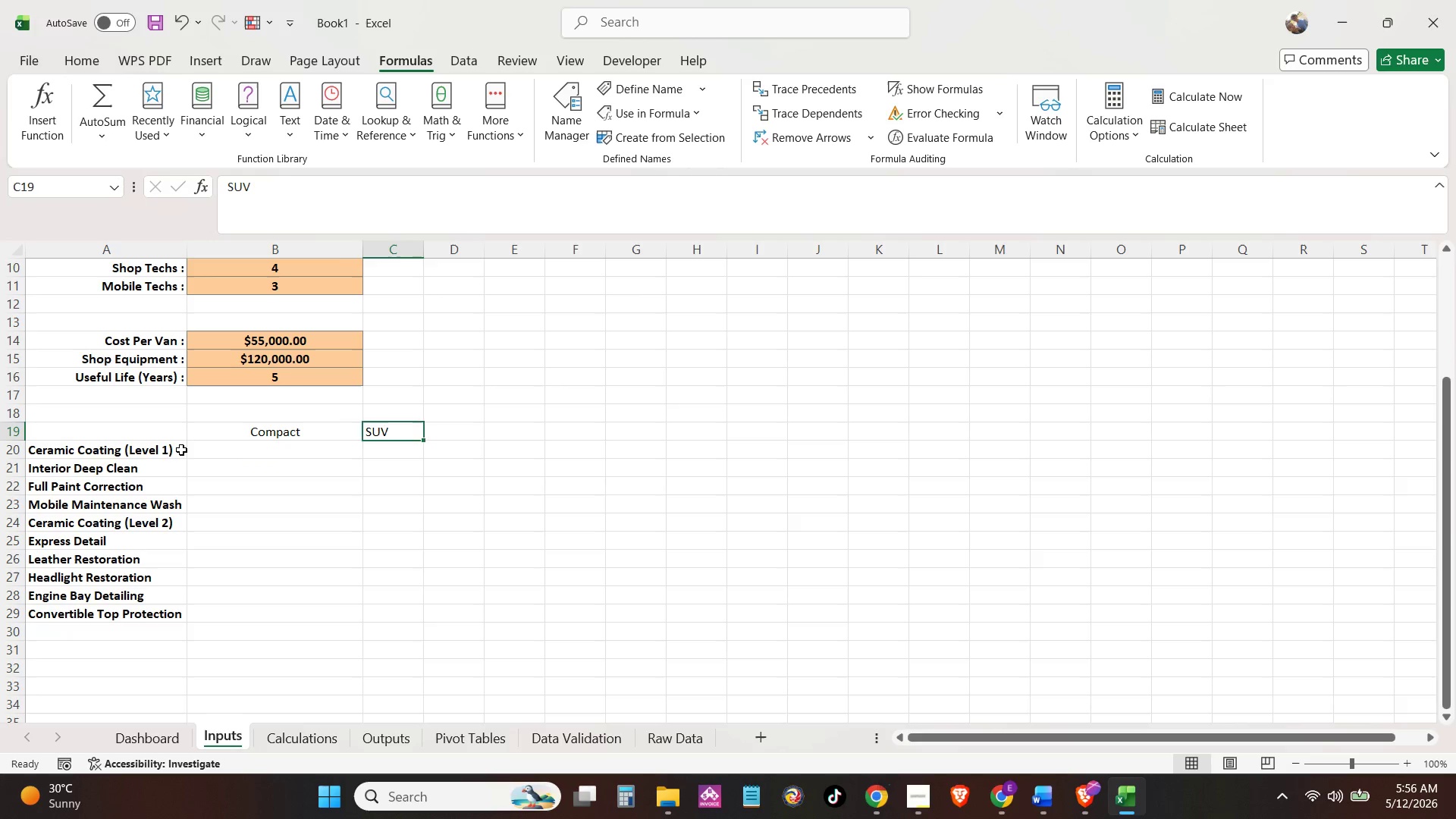 
key(ArrowRight)
 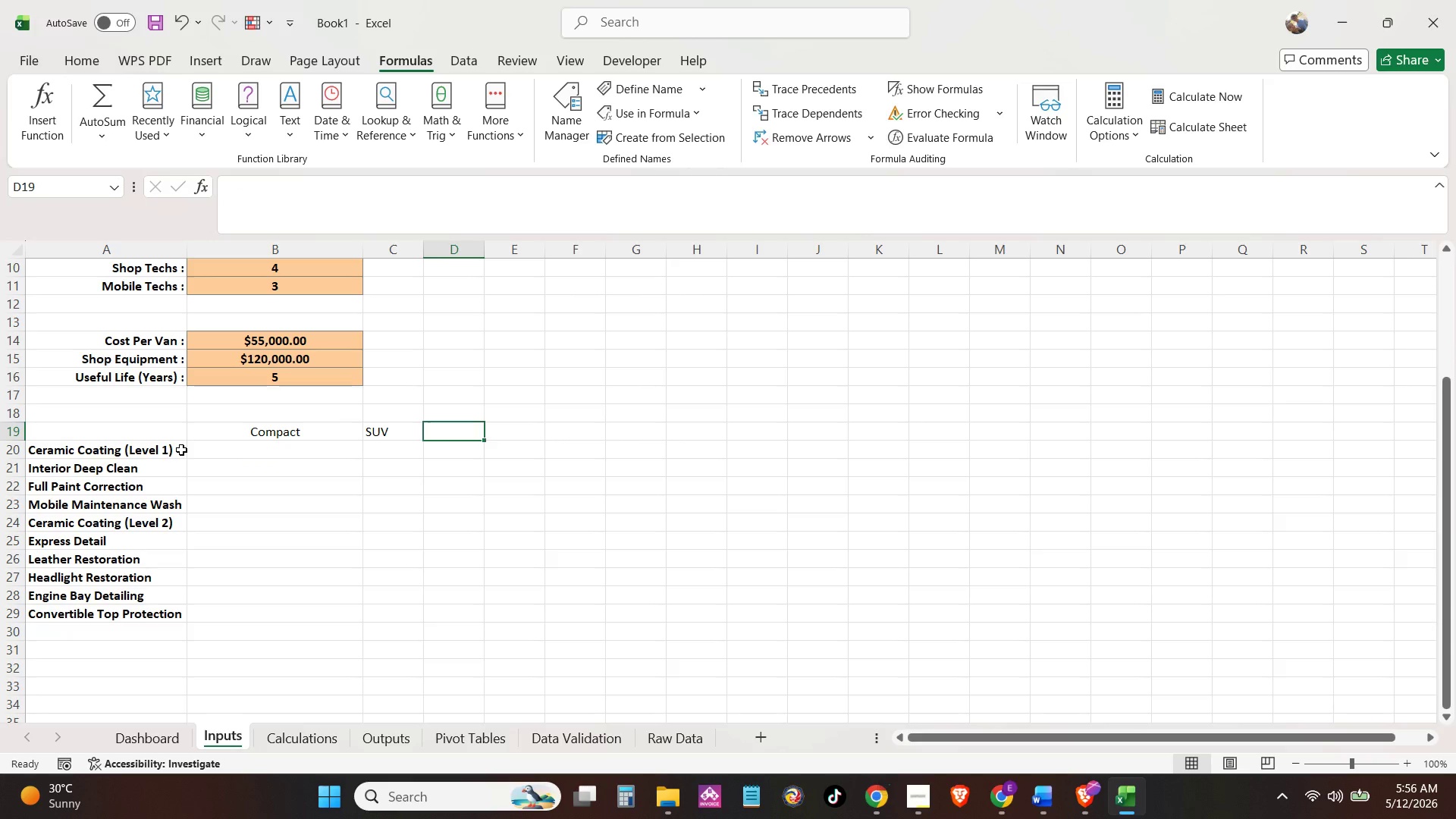 
key(NumpadSubtract)
 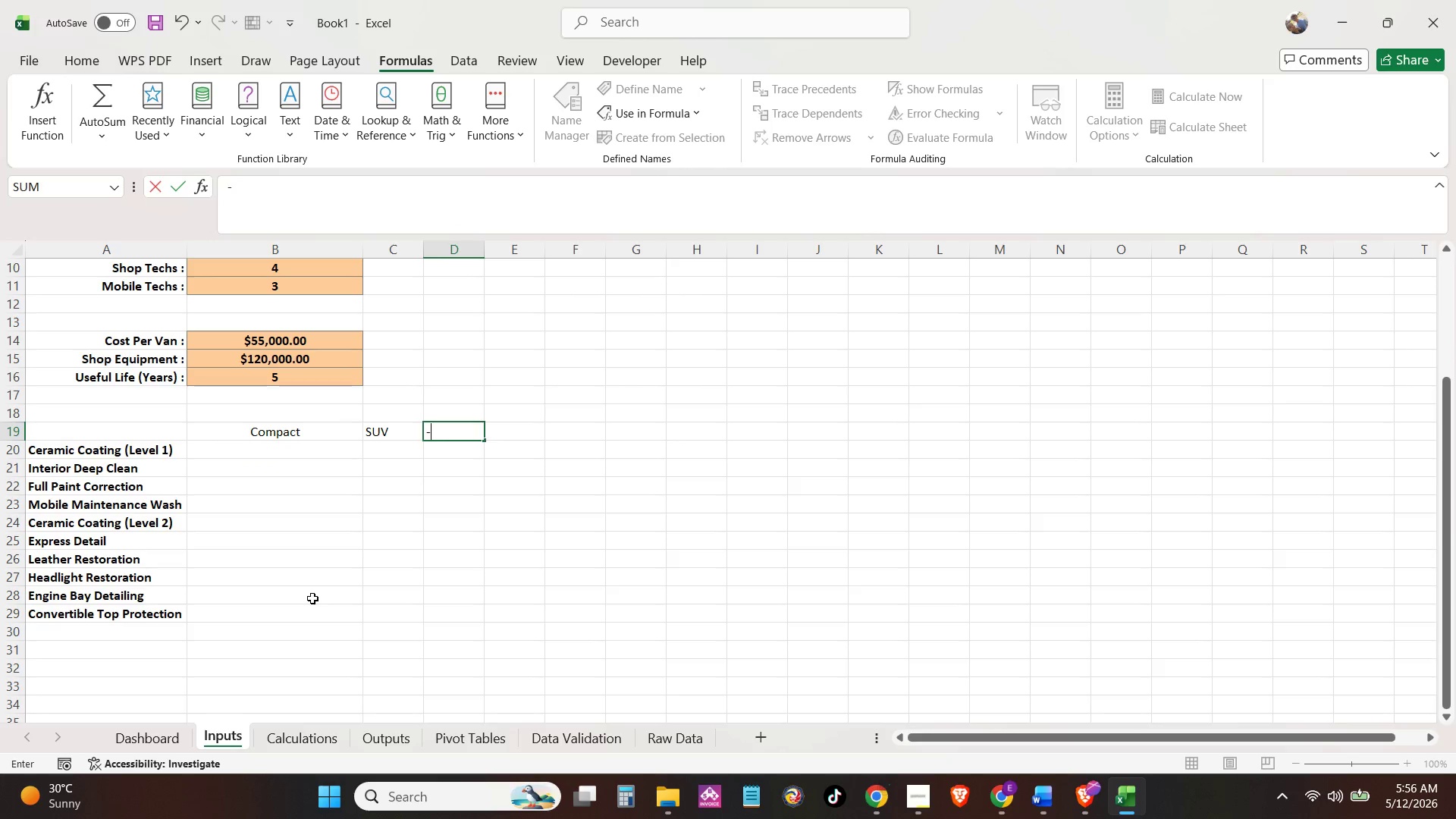 
key(Backspace)
type(Oversized)
 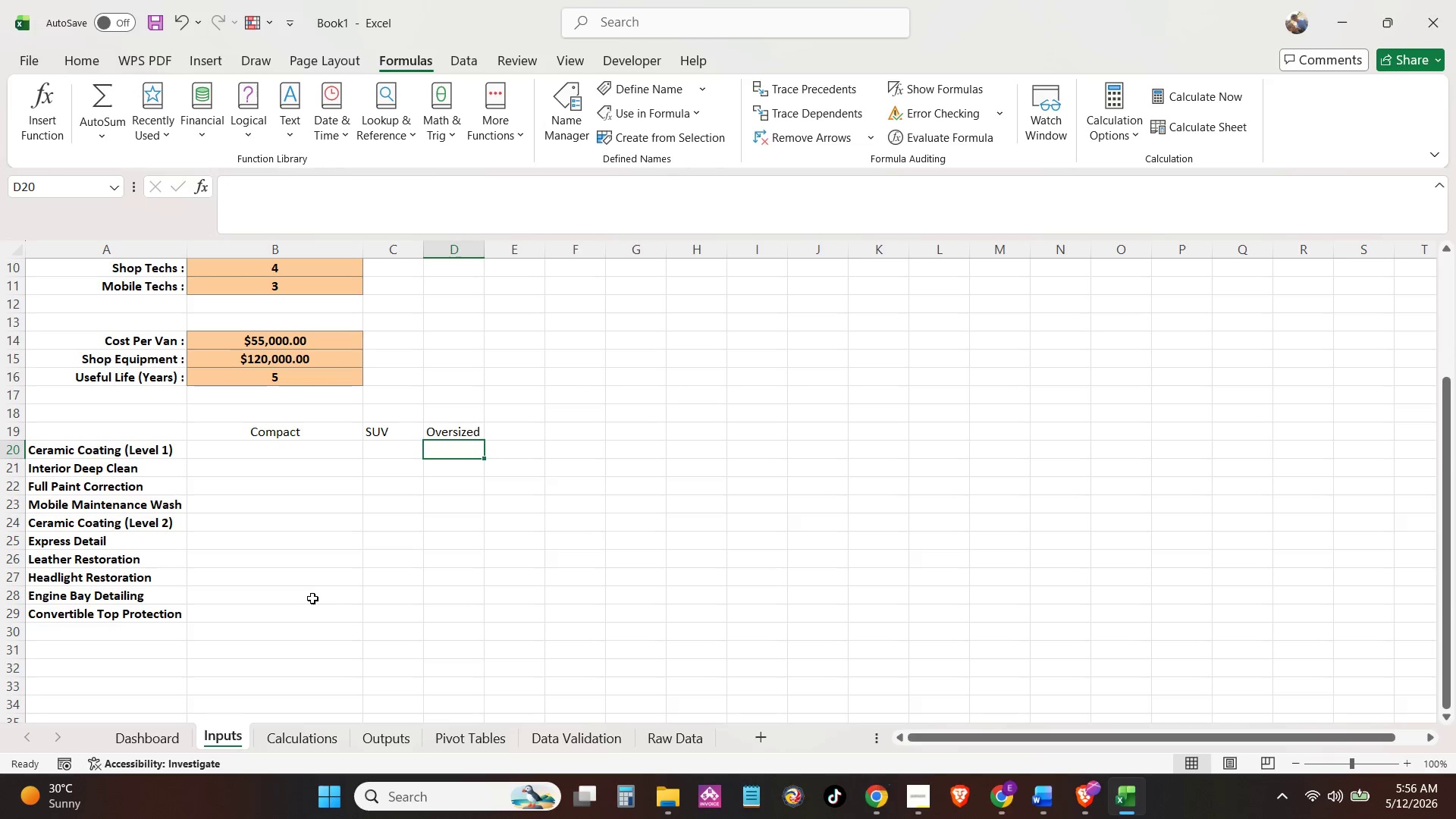 
 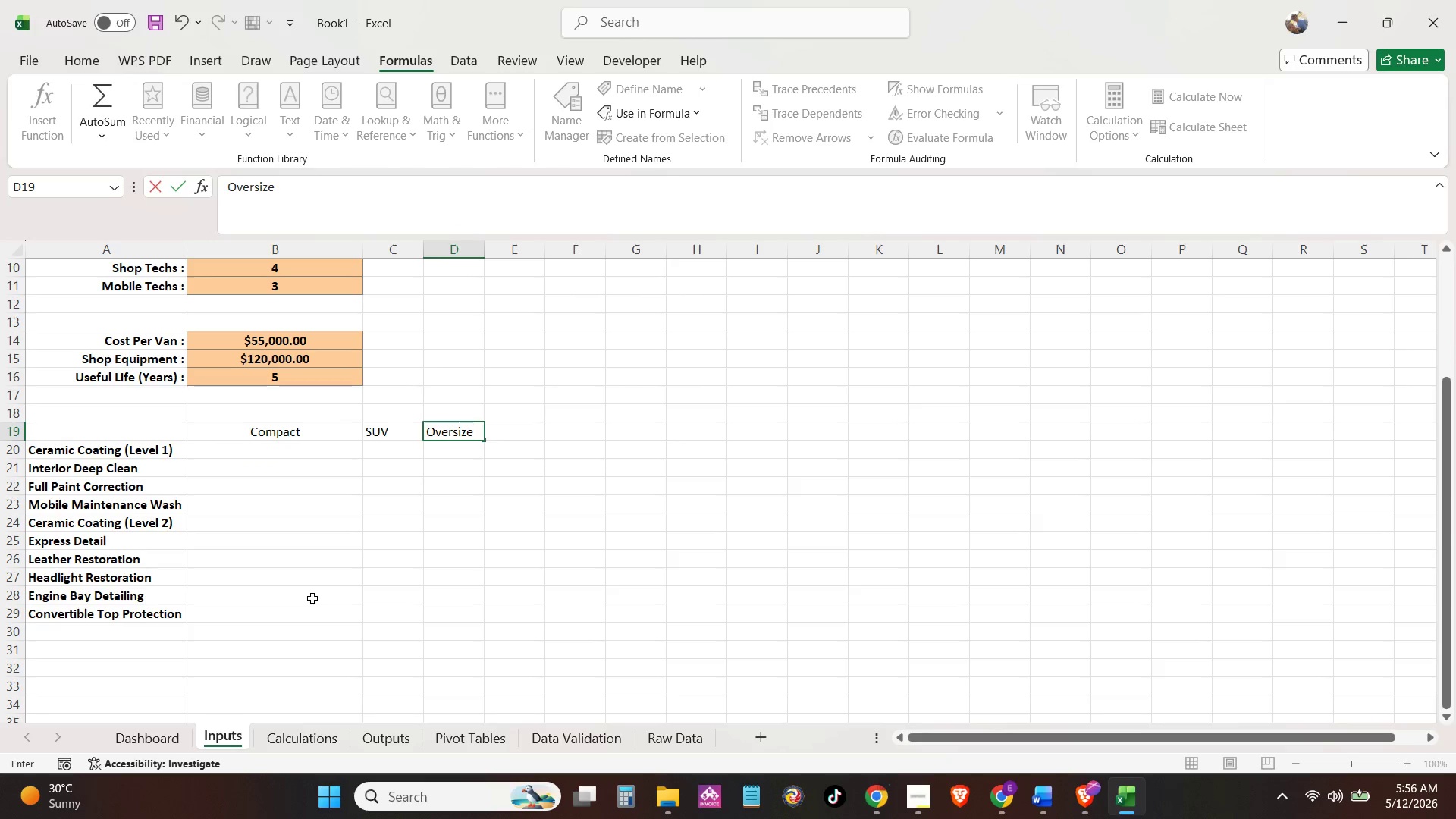 
key(Enter)
 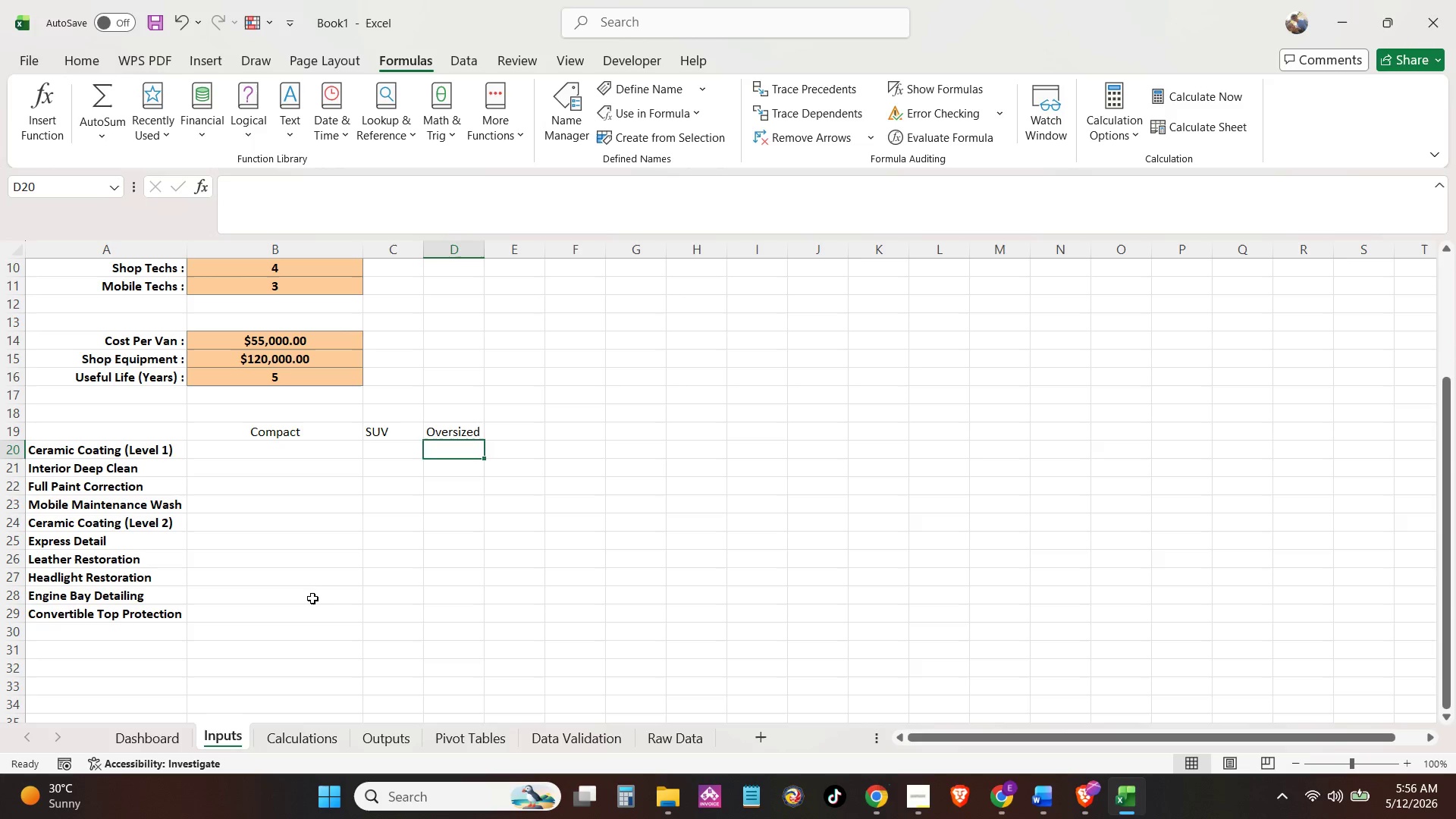 
key(ArrowUp)
 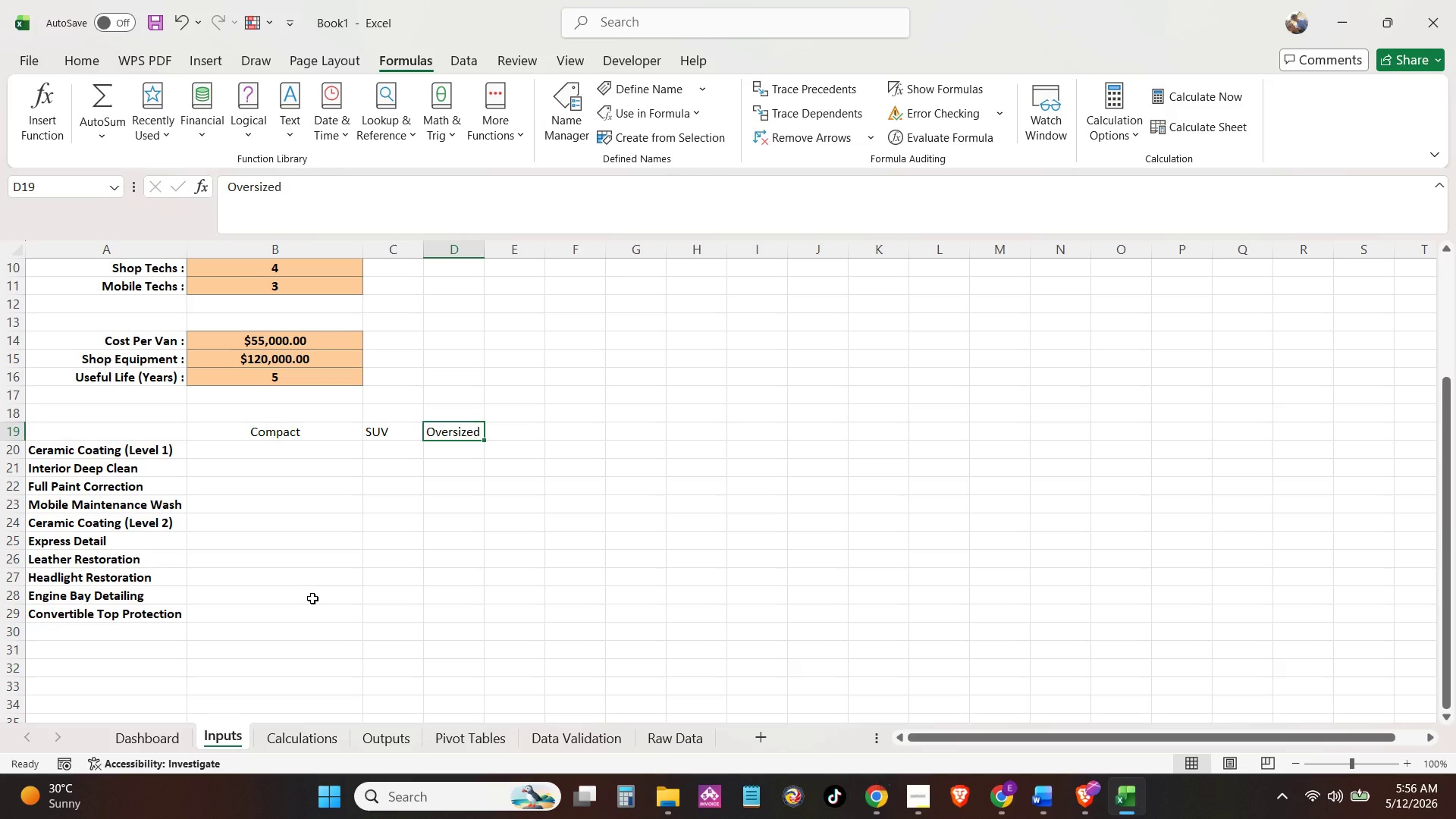 
key(ArrowLeft)
 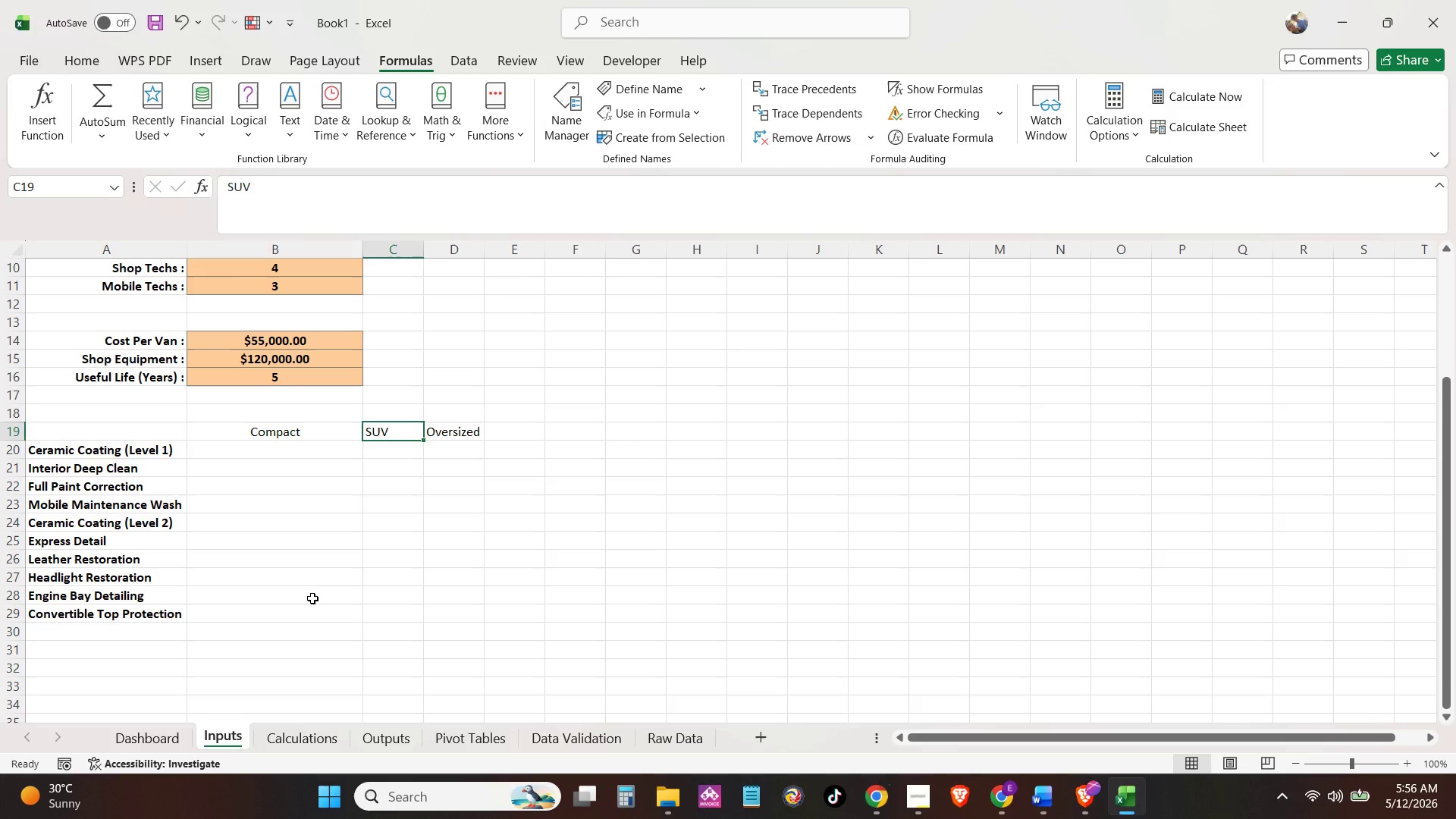 
key(ArrowLeft)
 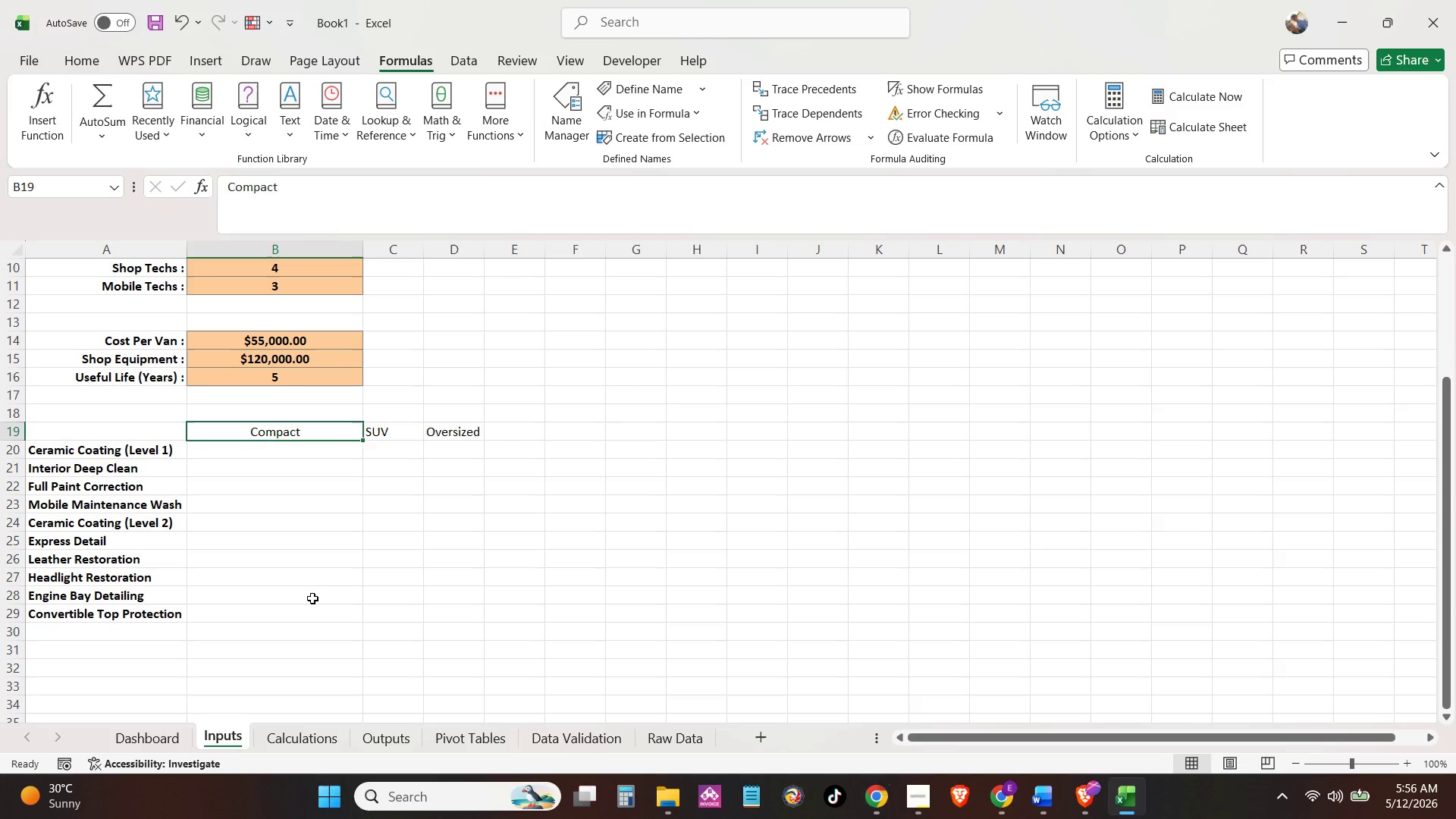 
key(ArrowRight)
 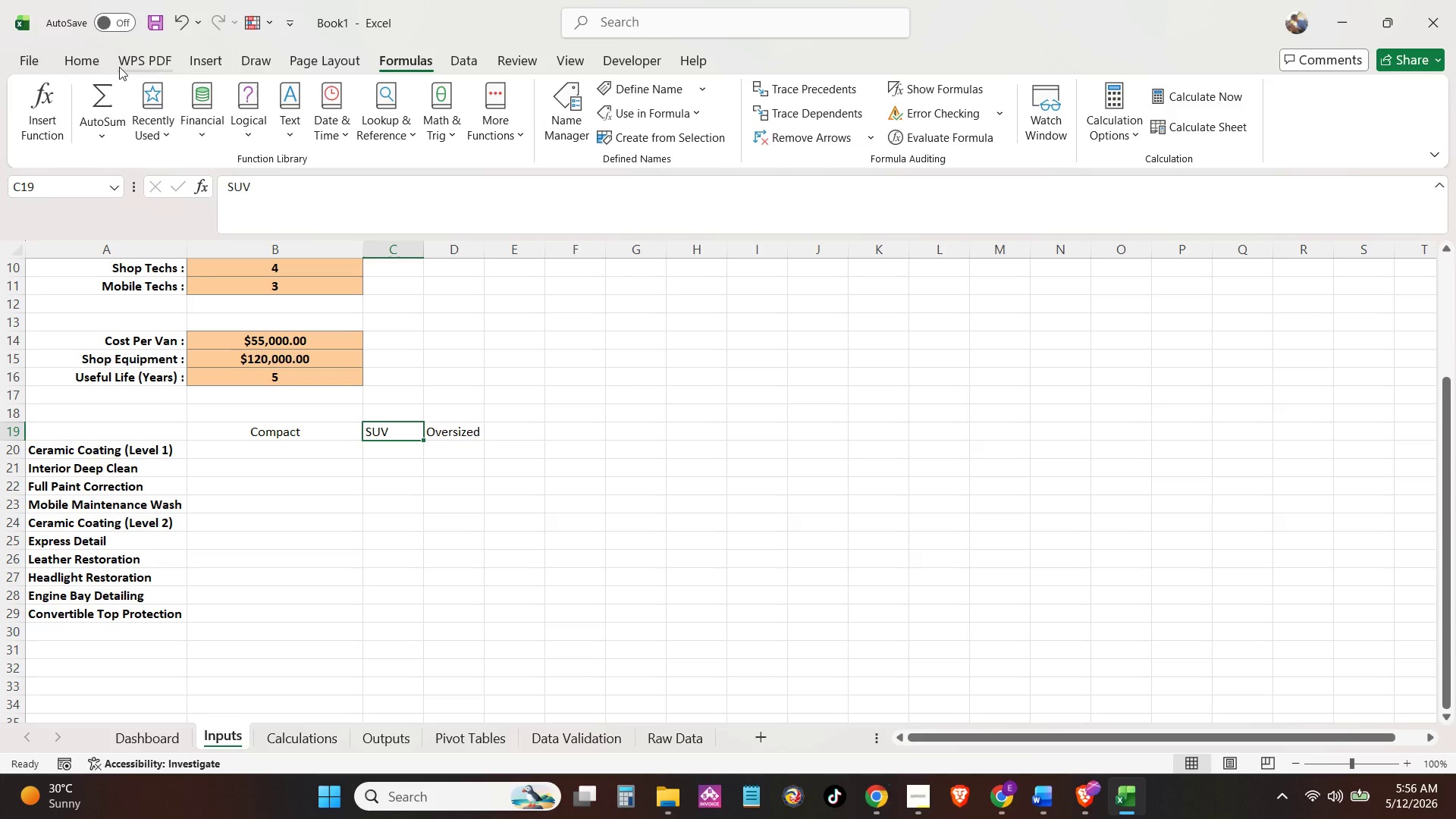 
left_click([106, 59])
 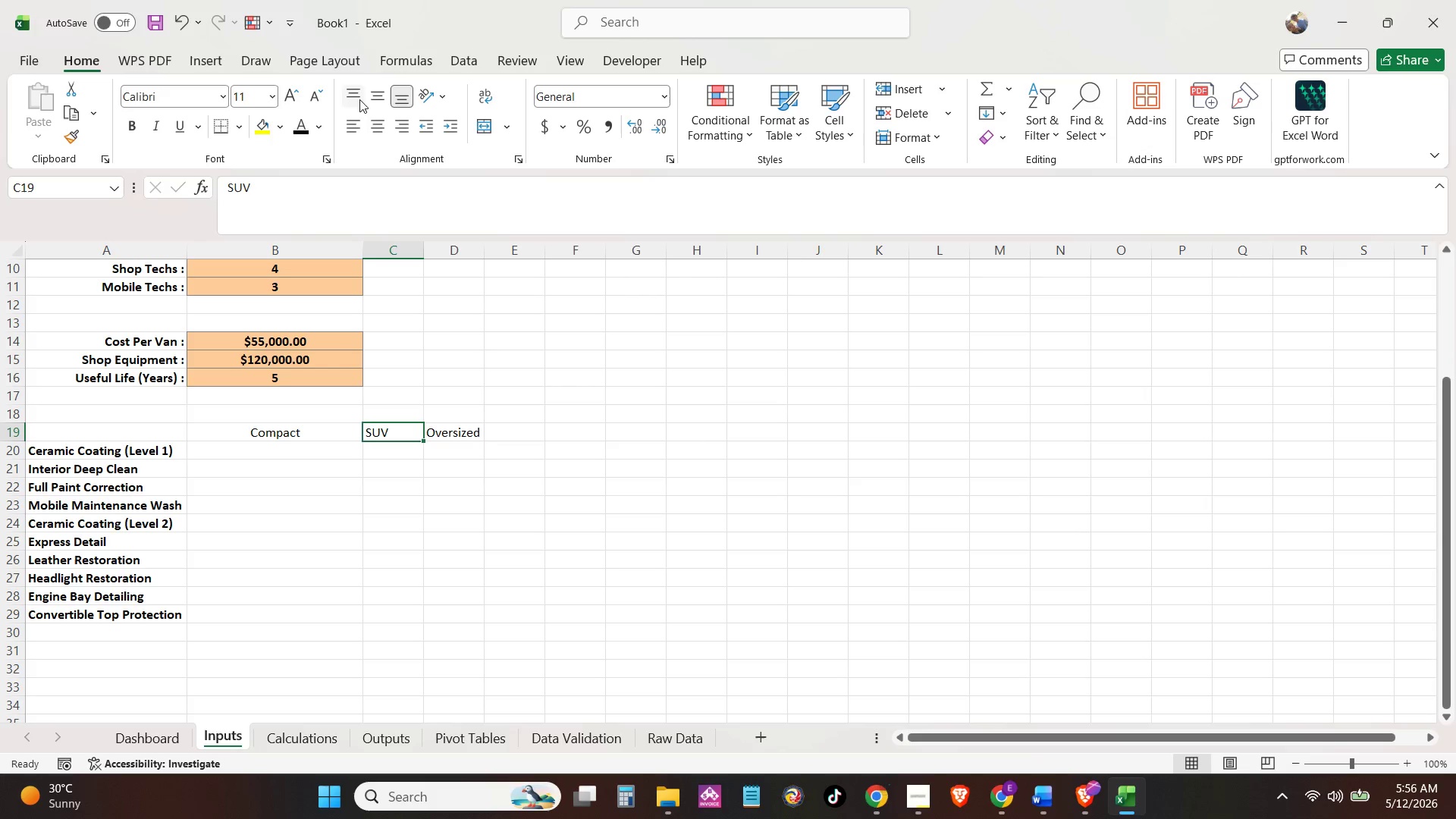 
left_click([380, 95])
 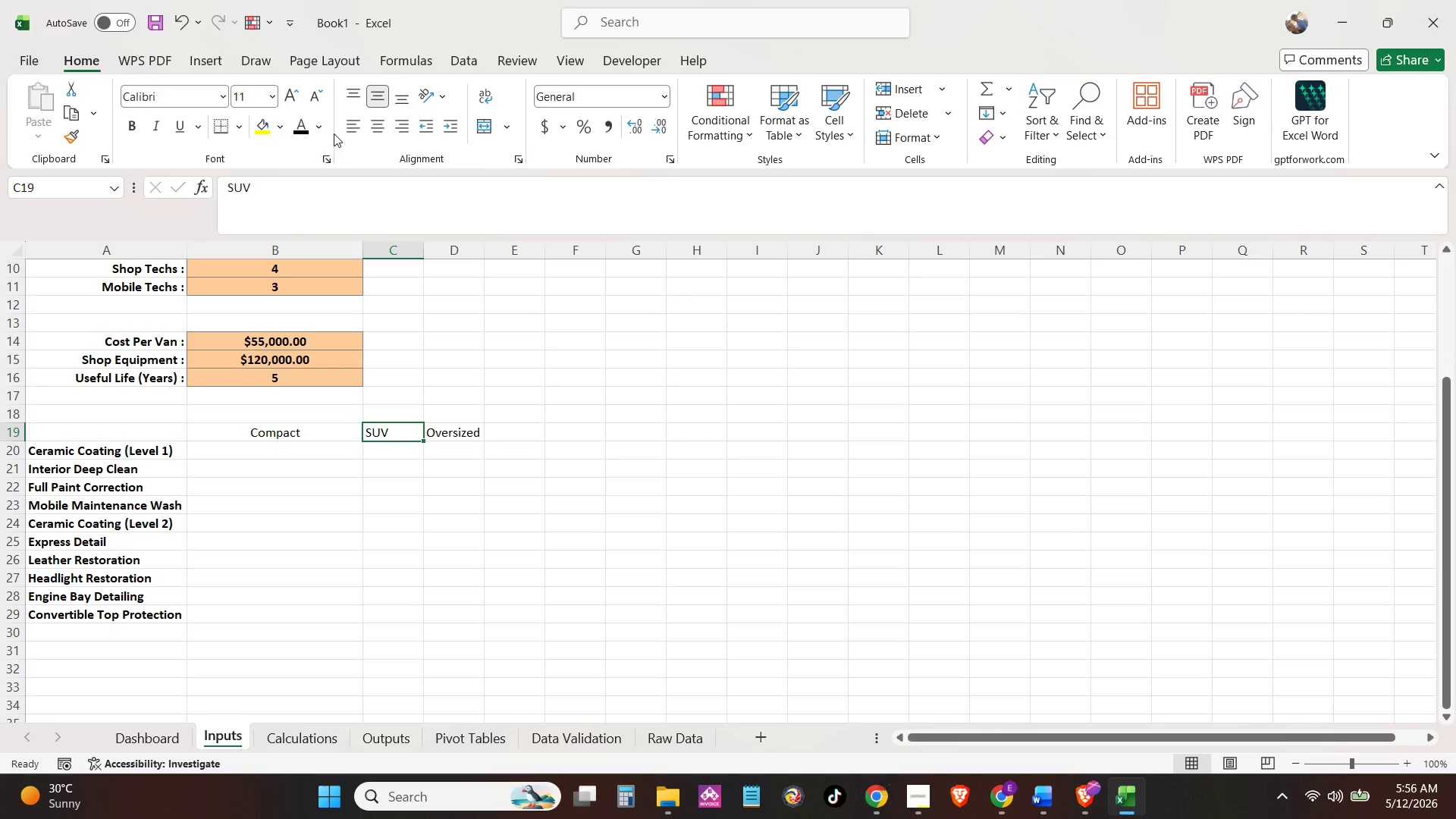 
left_click([371, 121])
 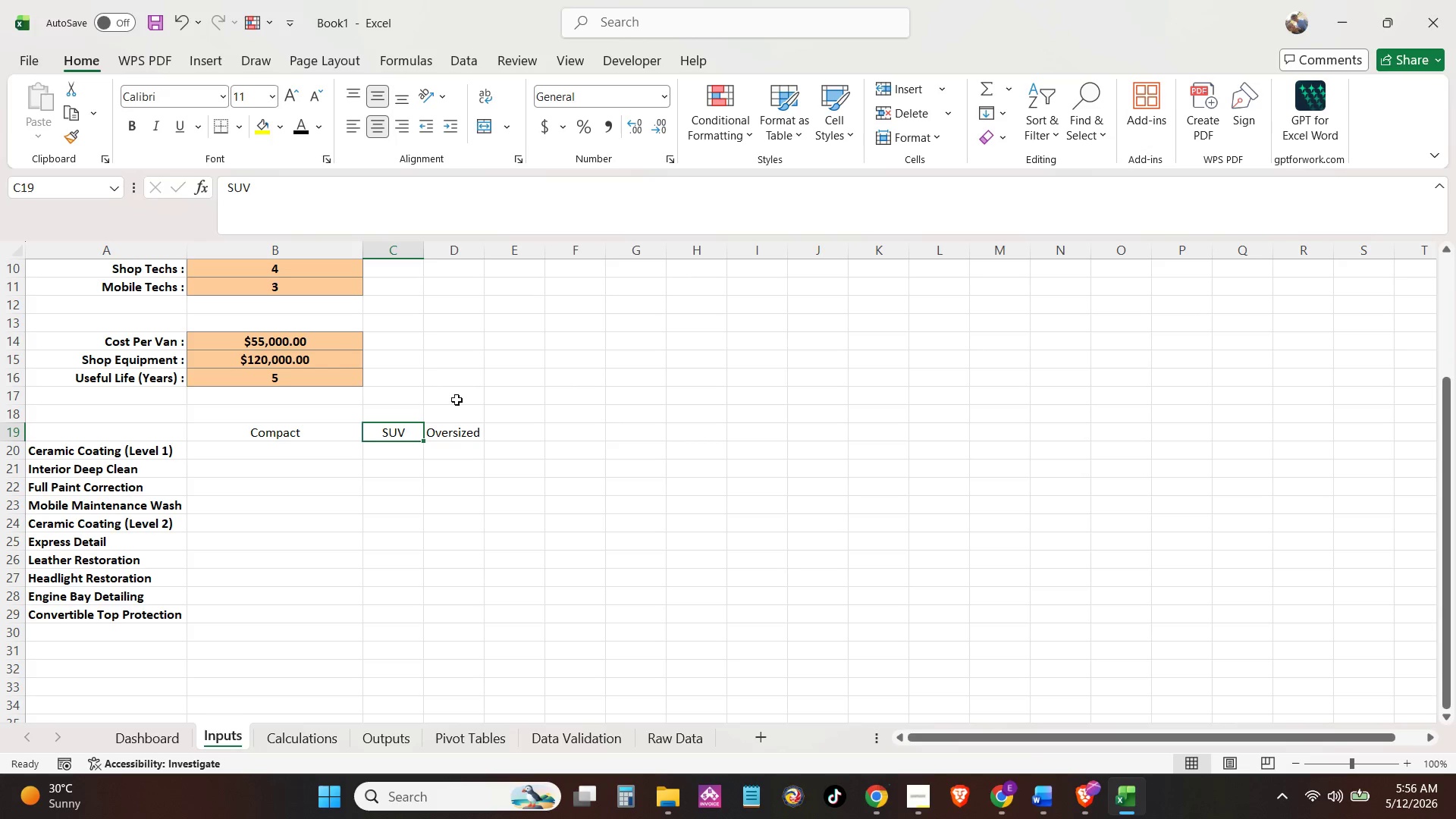 
left_click([457, 432])
 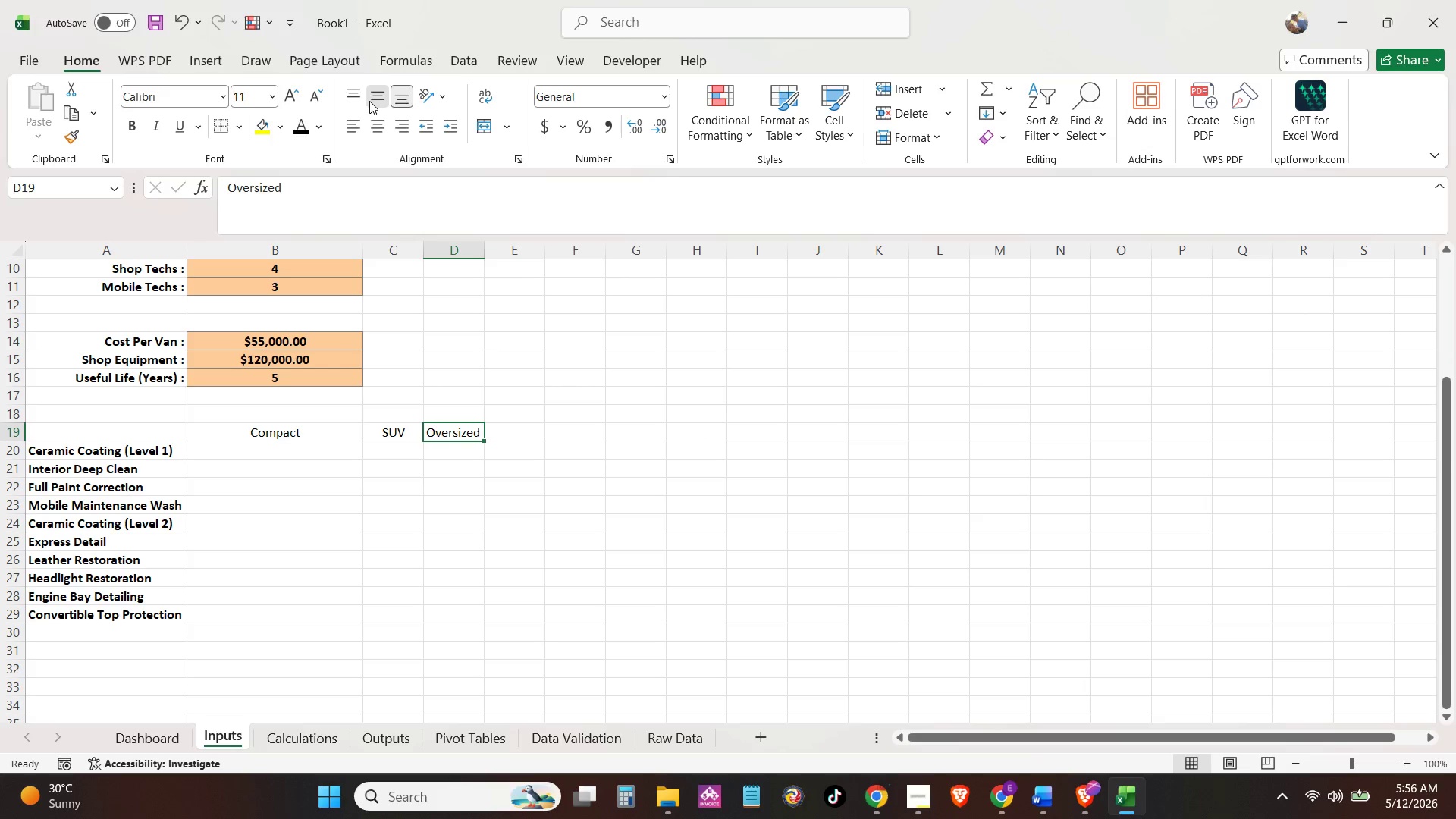 
double_click([372, 127])
 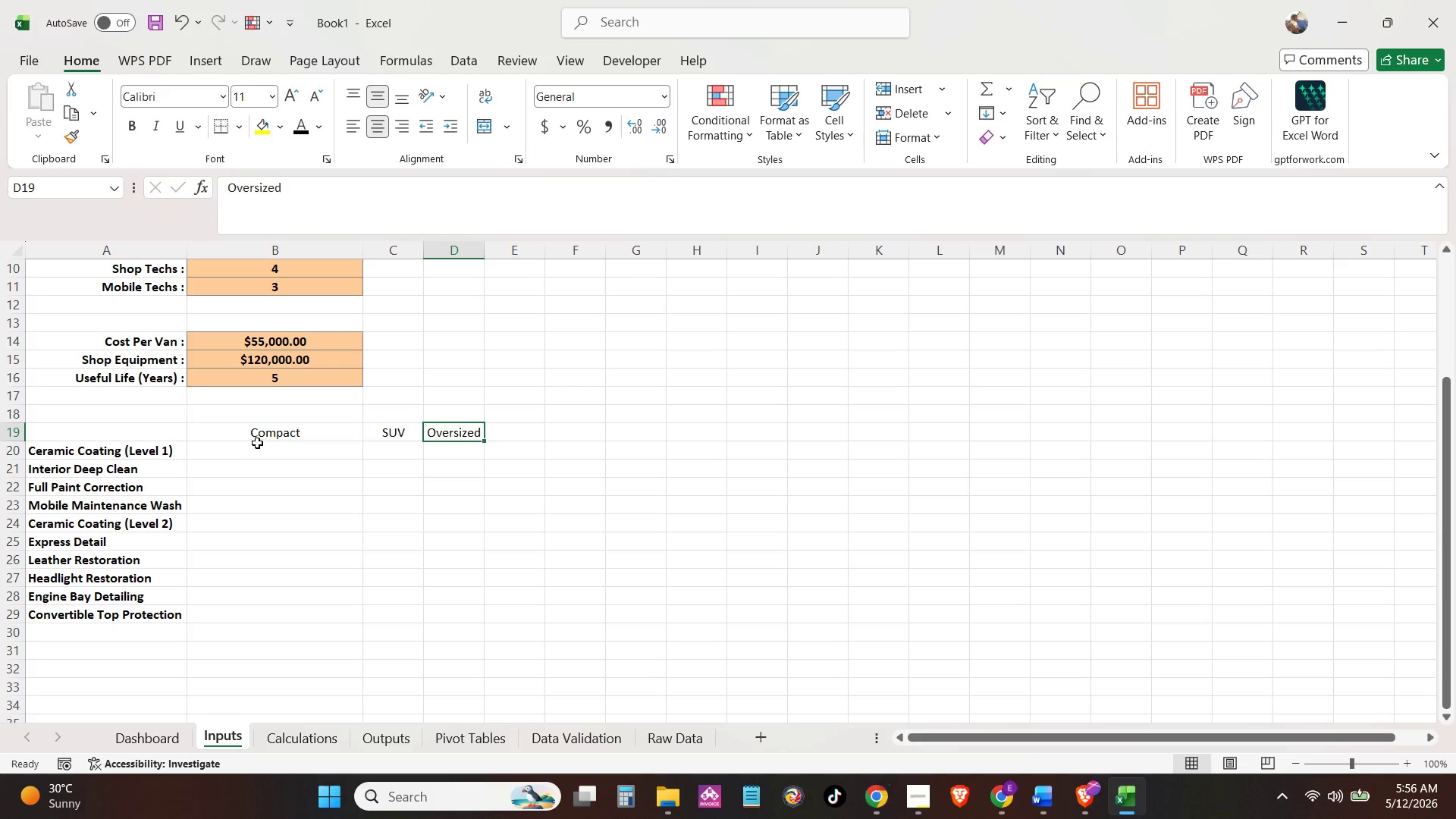 
left_click_drag(start_coordinate=[251, 438], to_coordinate=[441, 429])
 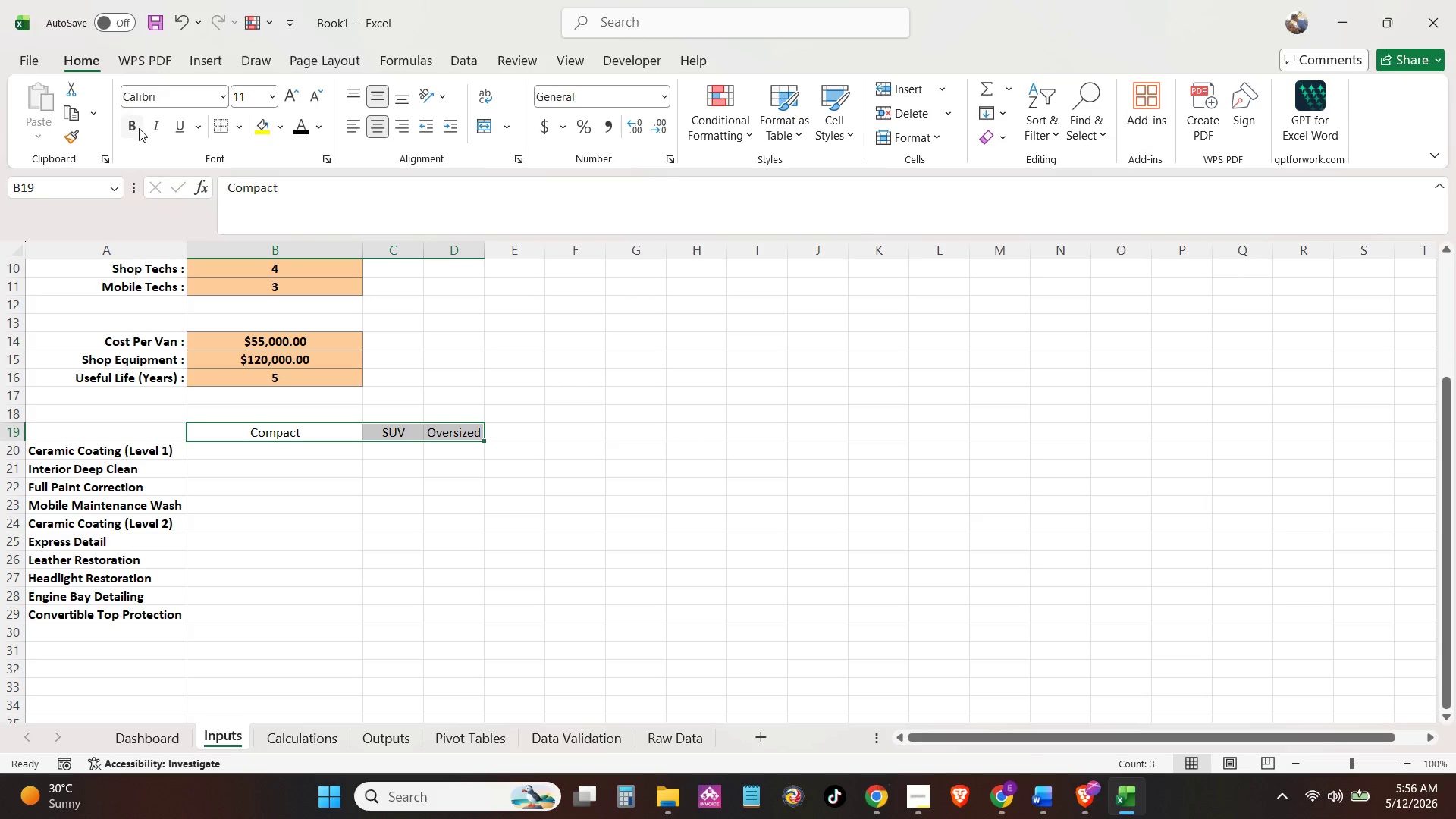 
left_click([139, 128])
 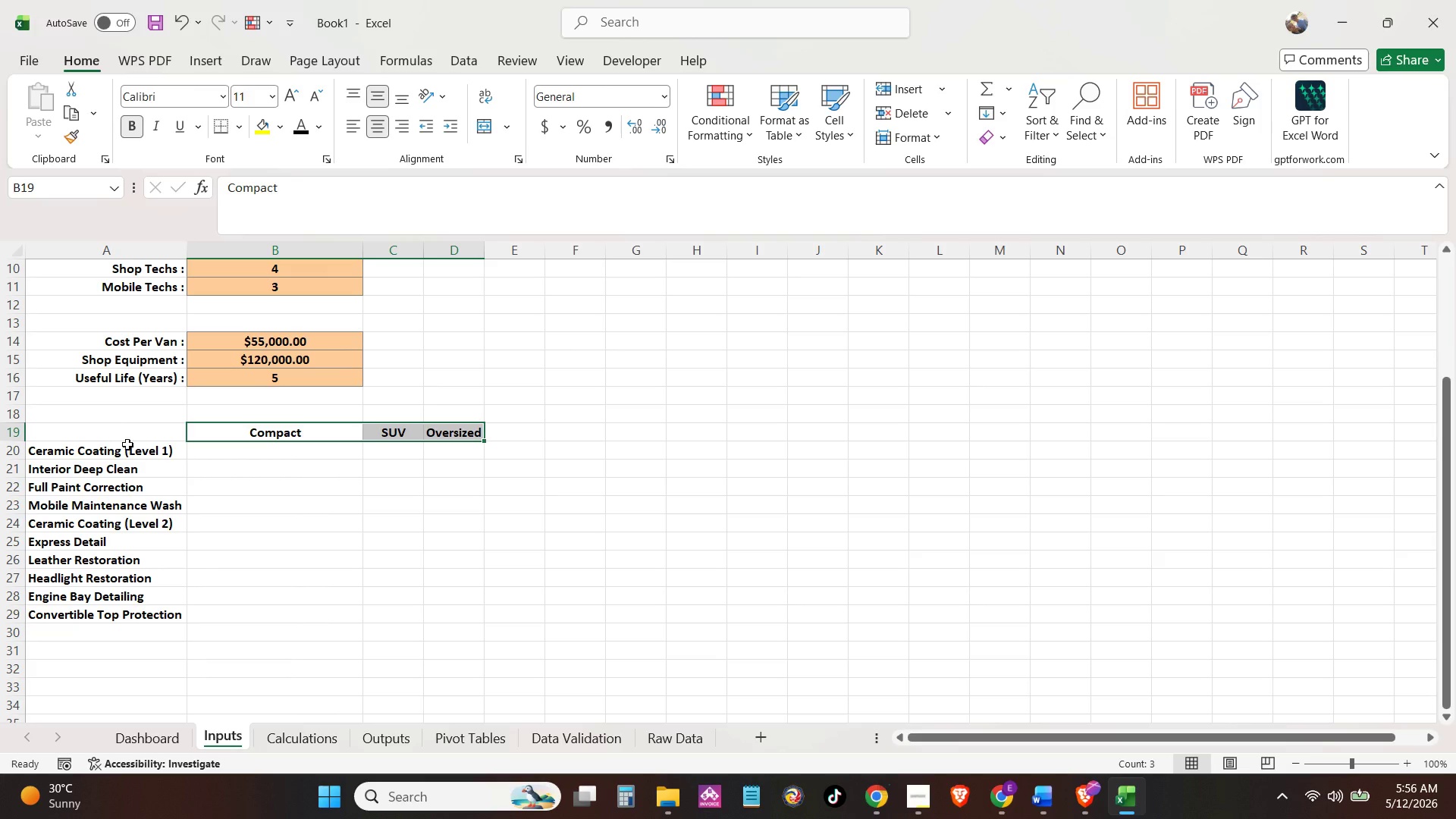 
left_click_drag(start_coordinate=[131, 453], to_coordinate=[136, 620])
 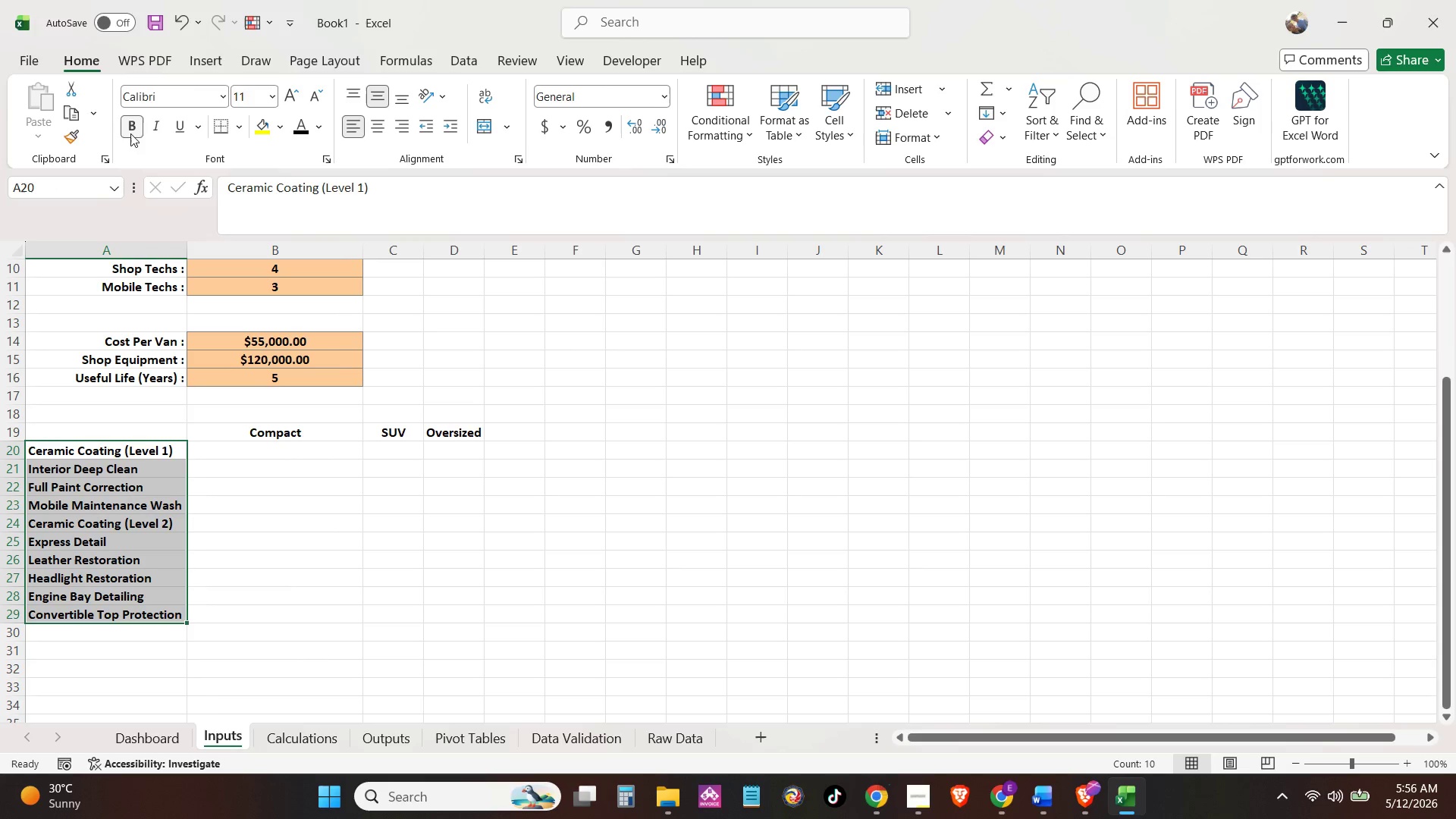 
left_click([130, 132])
 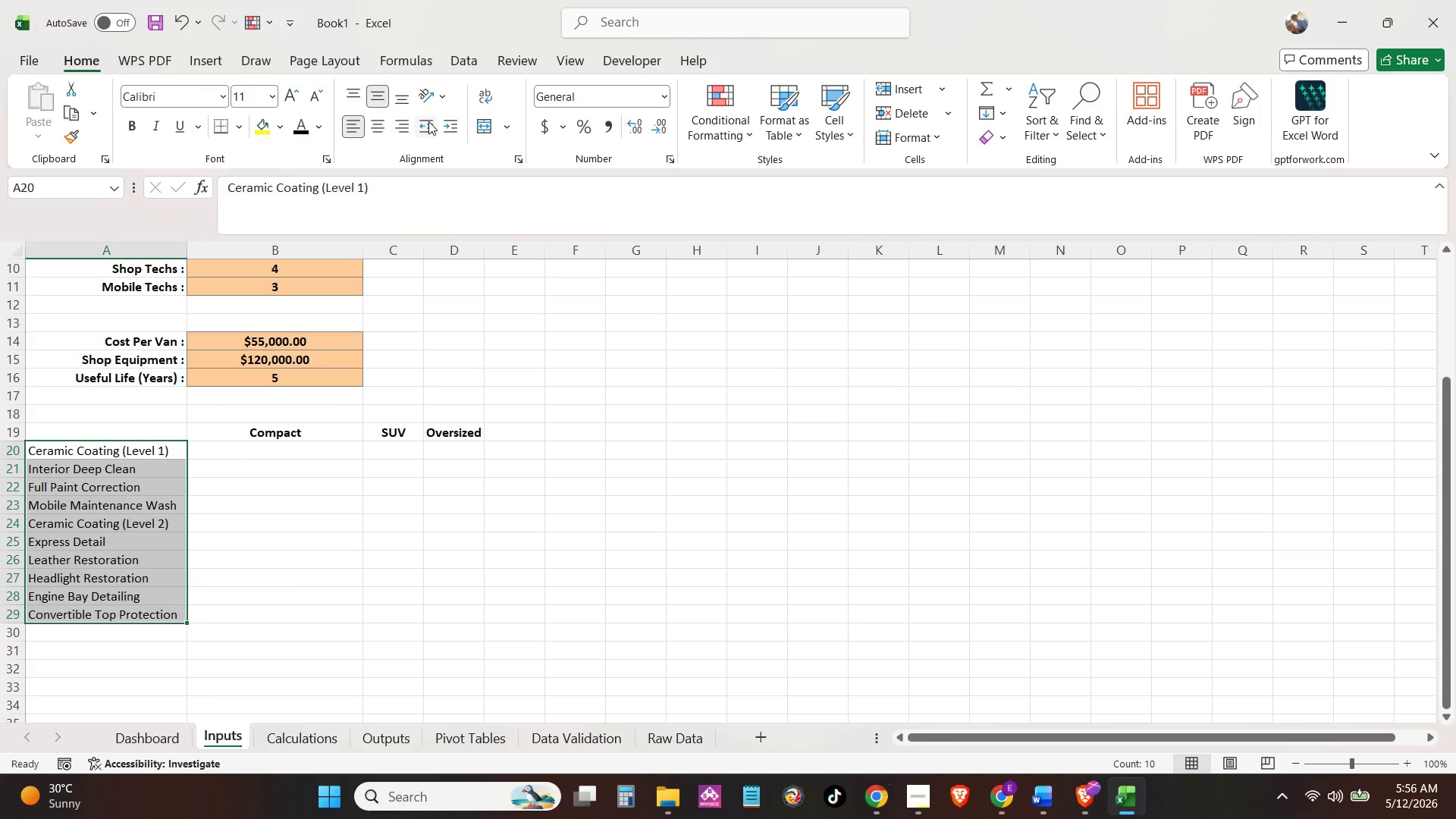 
left_click([400, 124])
 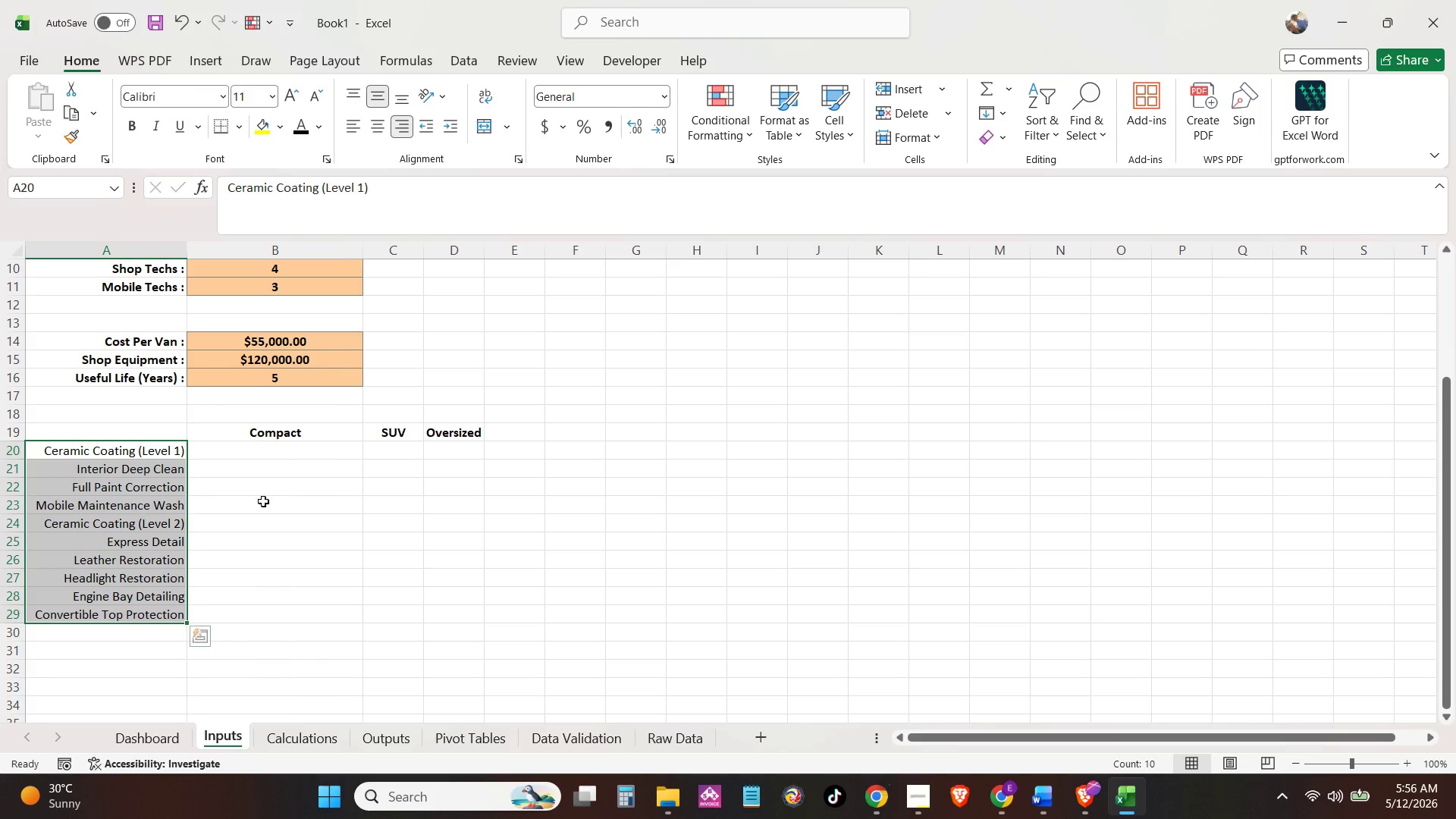 
left_click([263, 501])
 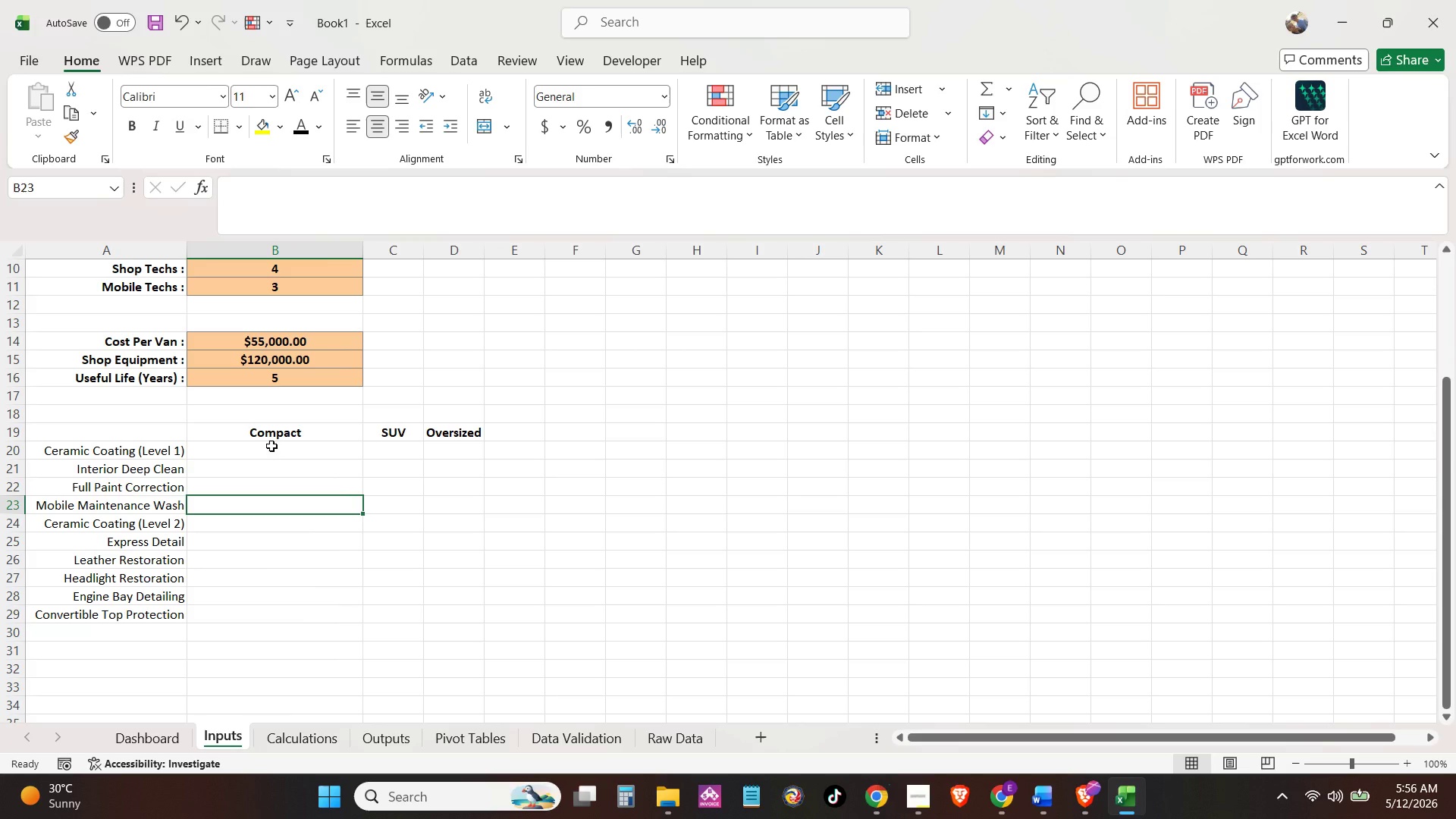 
wait(6.19)
 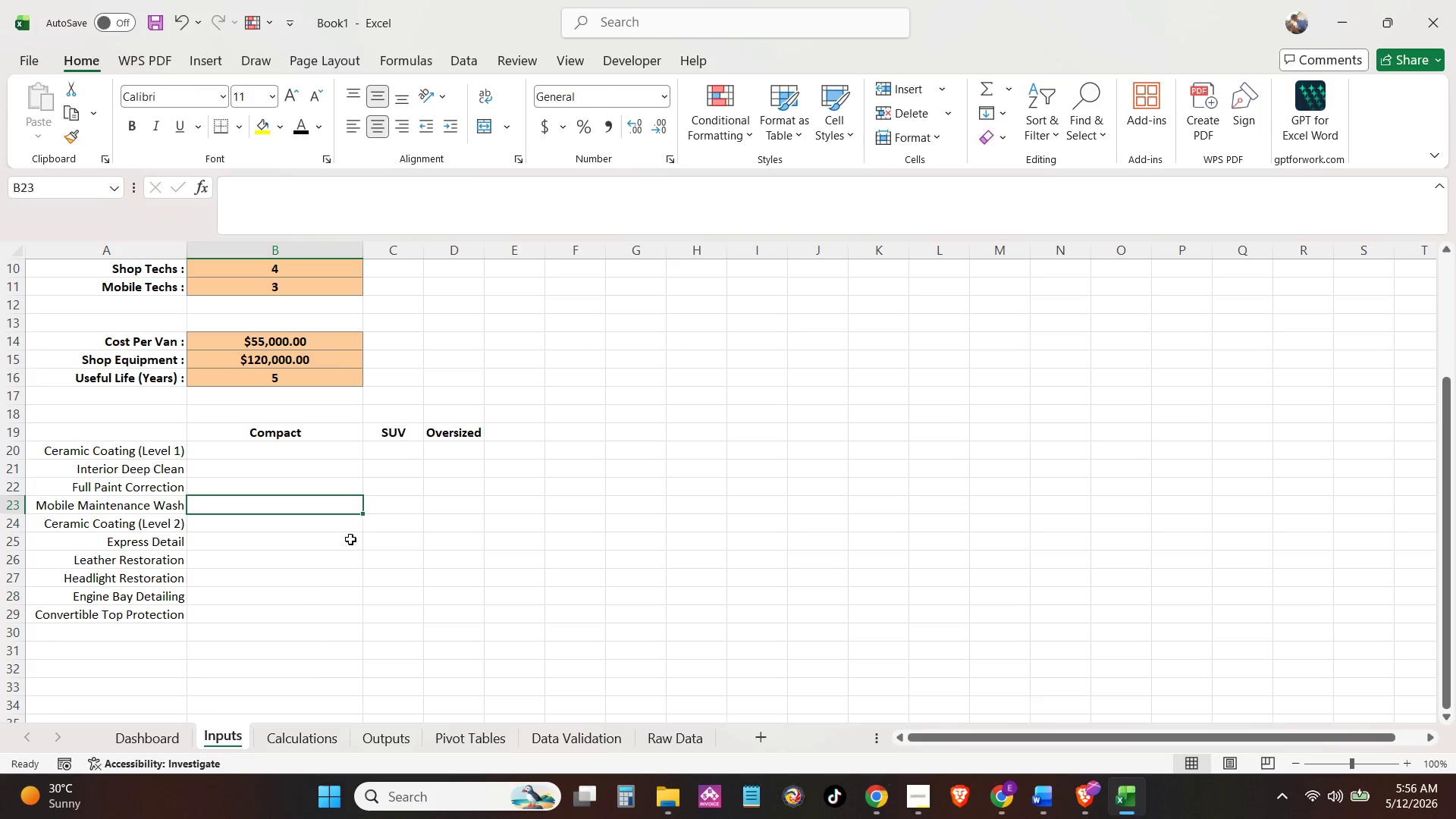 
left_click([244, 442])
 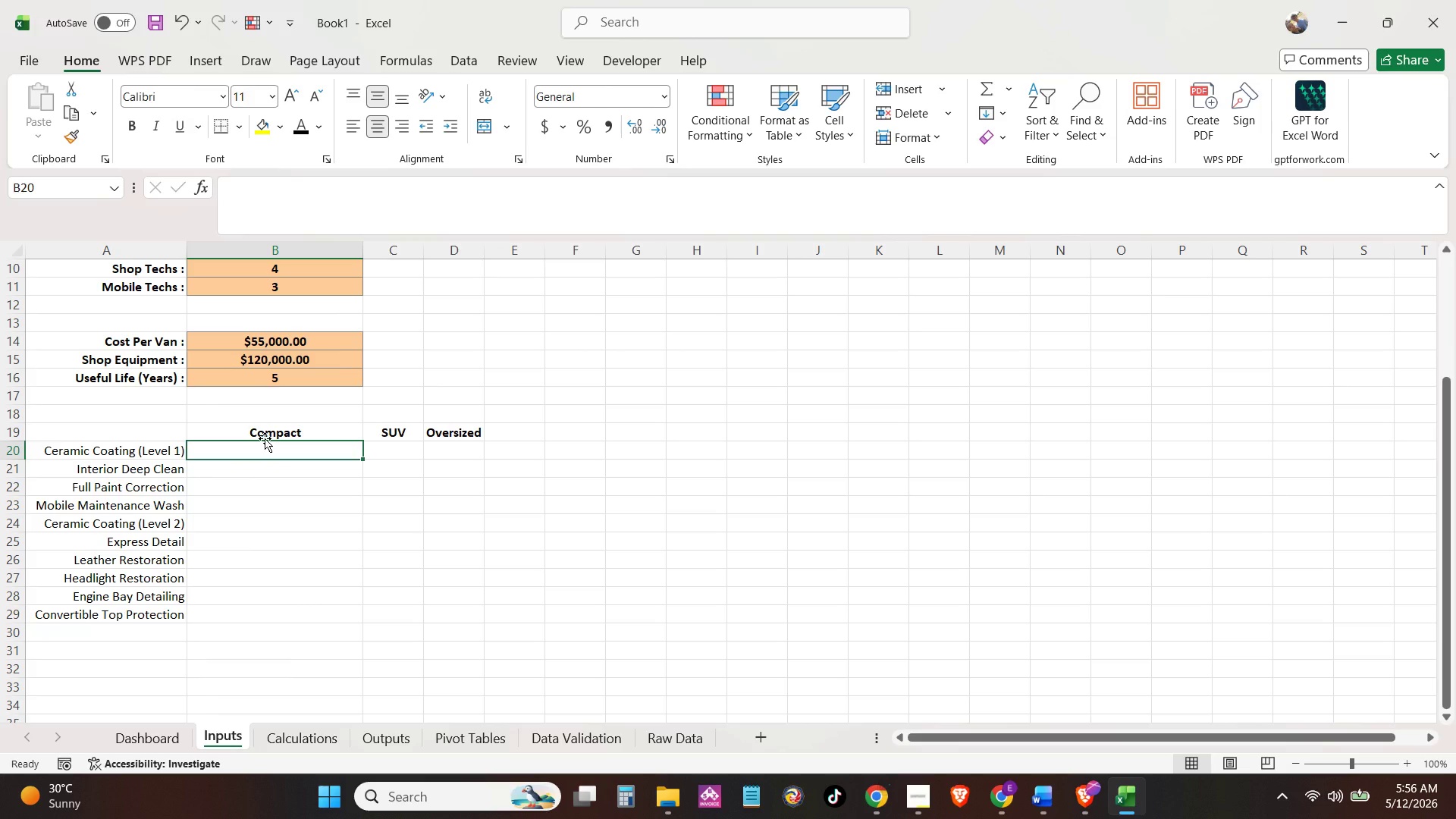 
type(=IFE)
key(Tab)
type(X)
 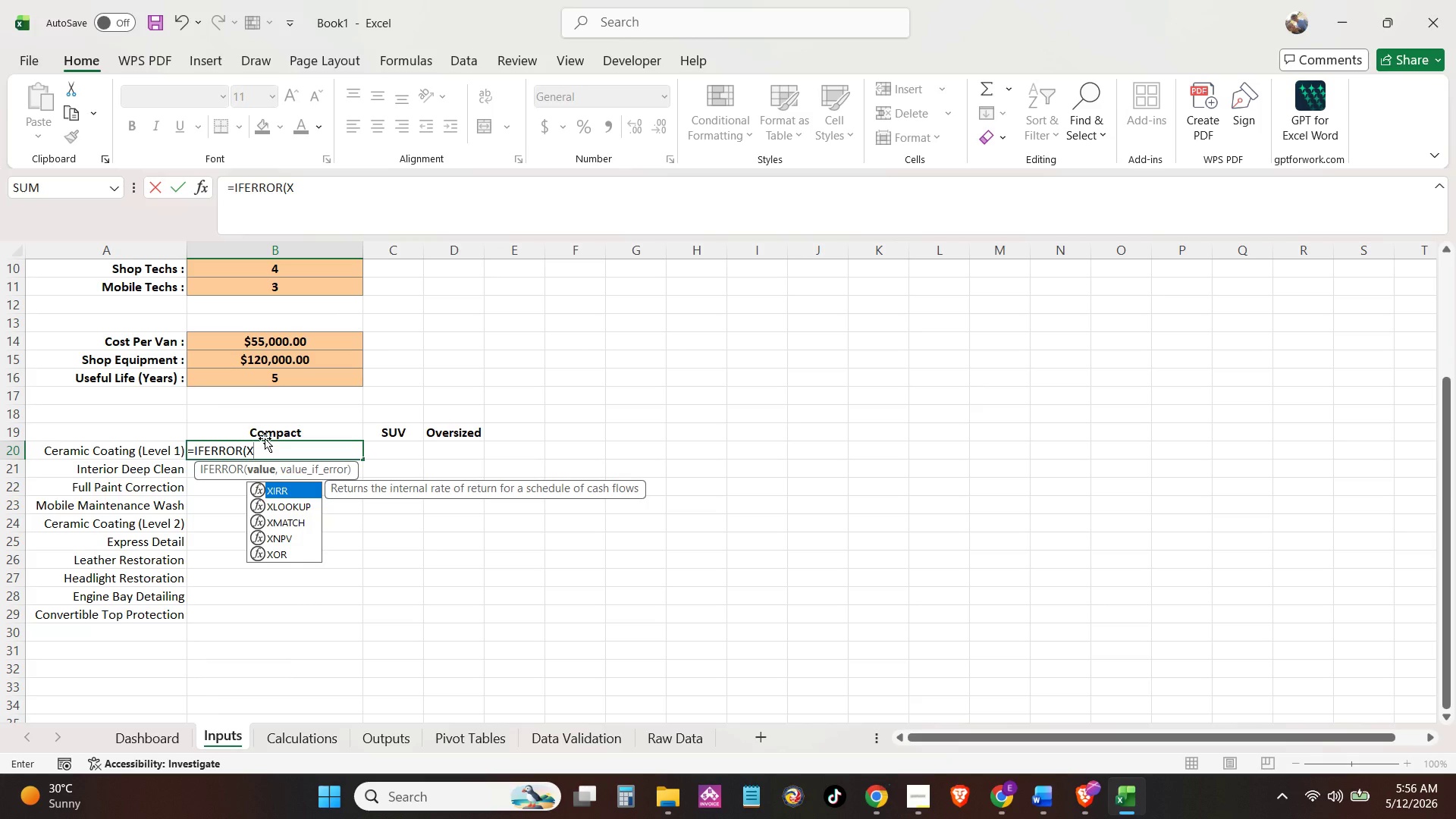 
key(ArrowDown)
 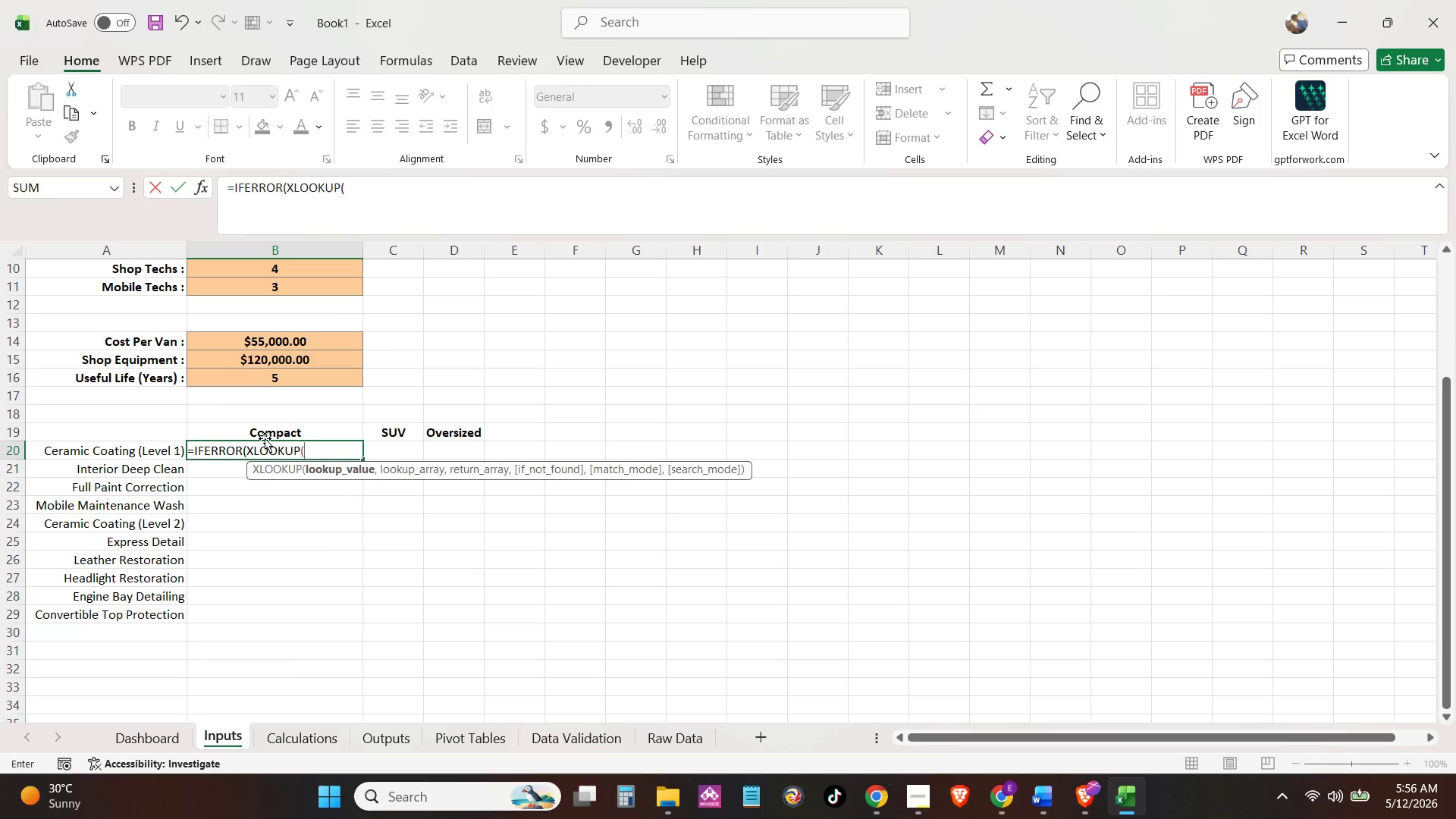 
key(Tab)
 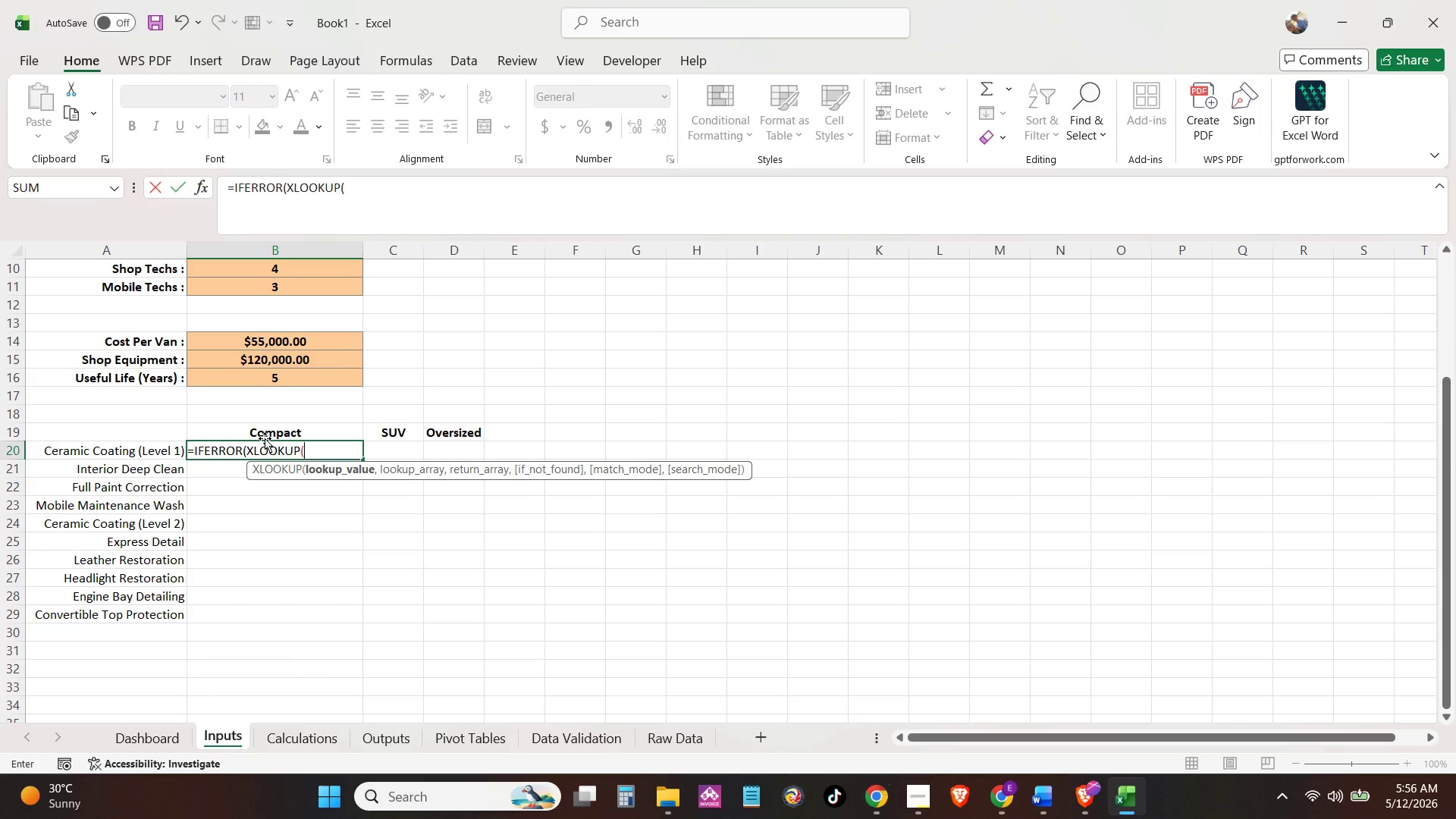 
wait(5.17)
 